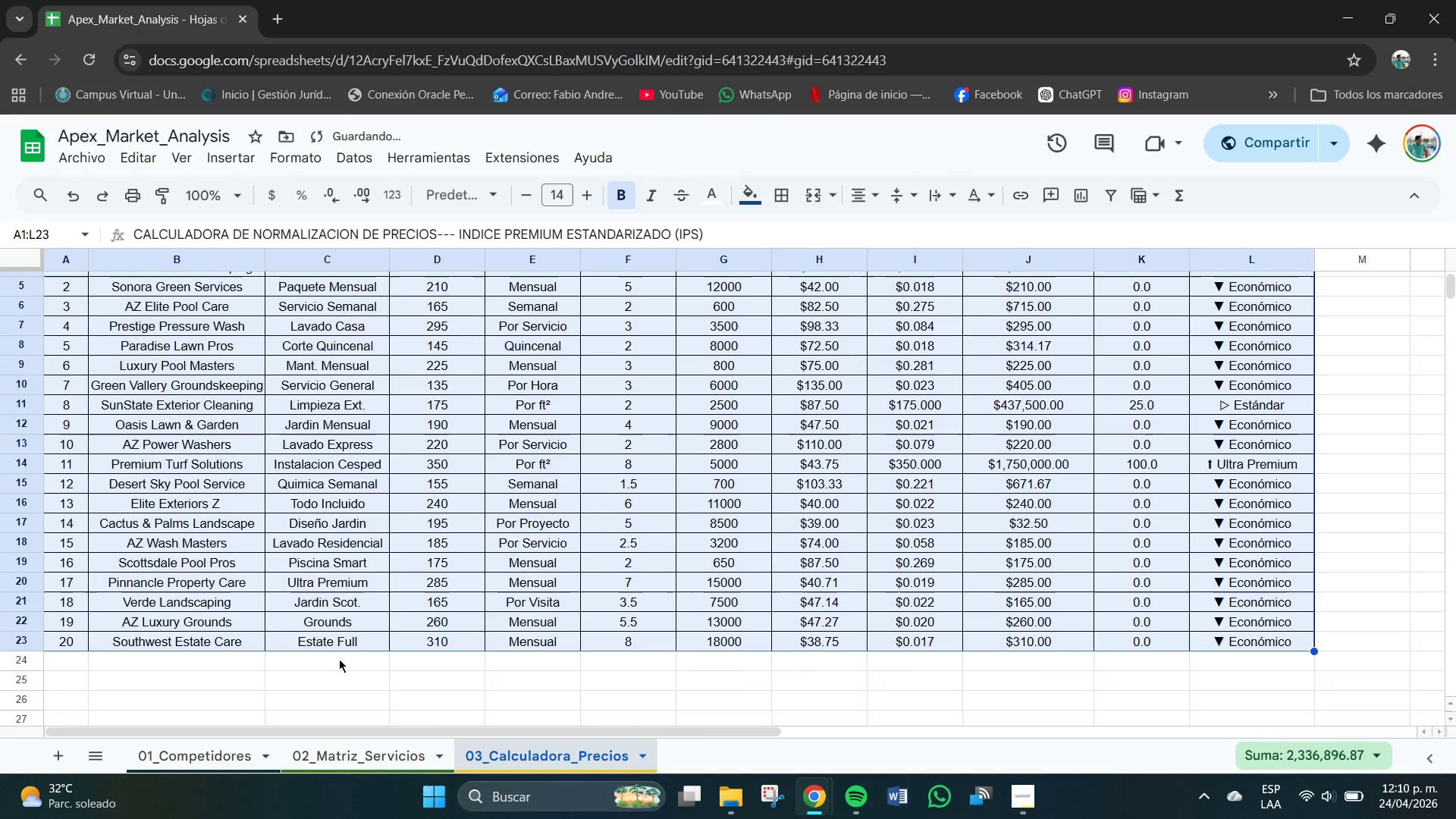 
scroll: coordinate [331, 657], scroll_direction: up, amount: 1.0
 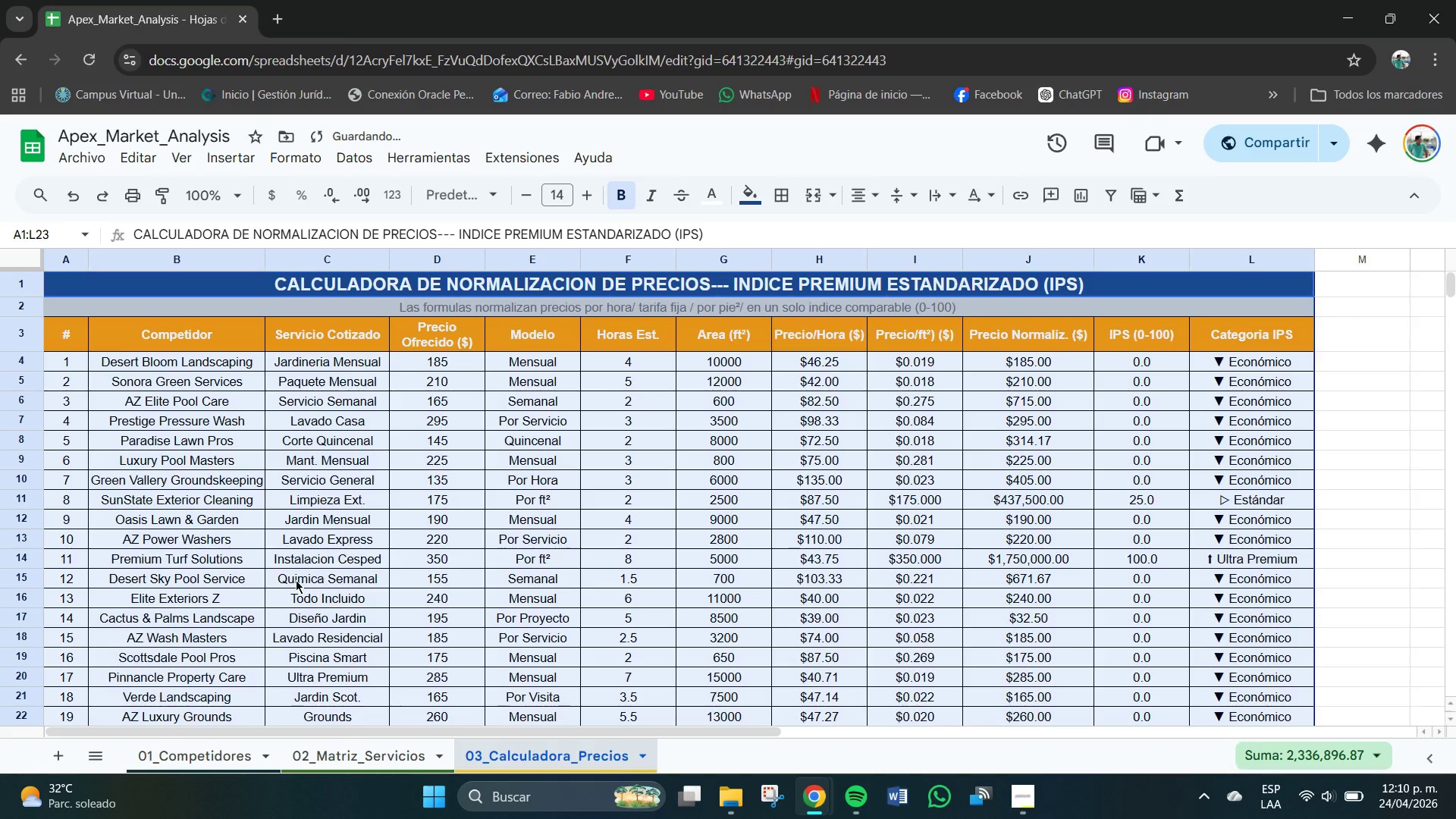 
scroll: coordinate [296, 580], scroll_direction: down, amount: 2.0
 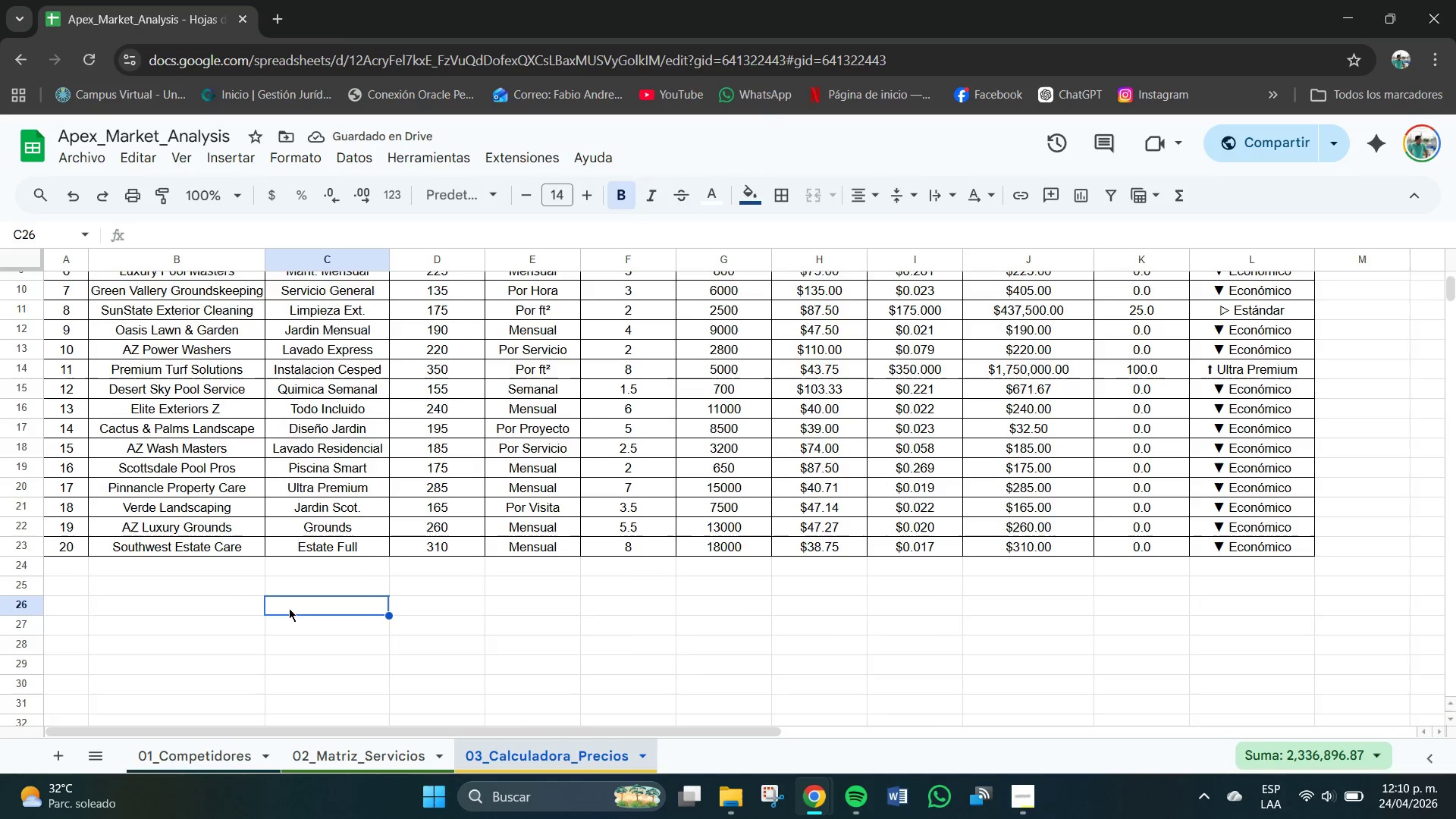 
scroll: coordinate [254, 579], scroll_direction: up, amount: 3.0
 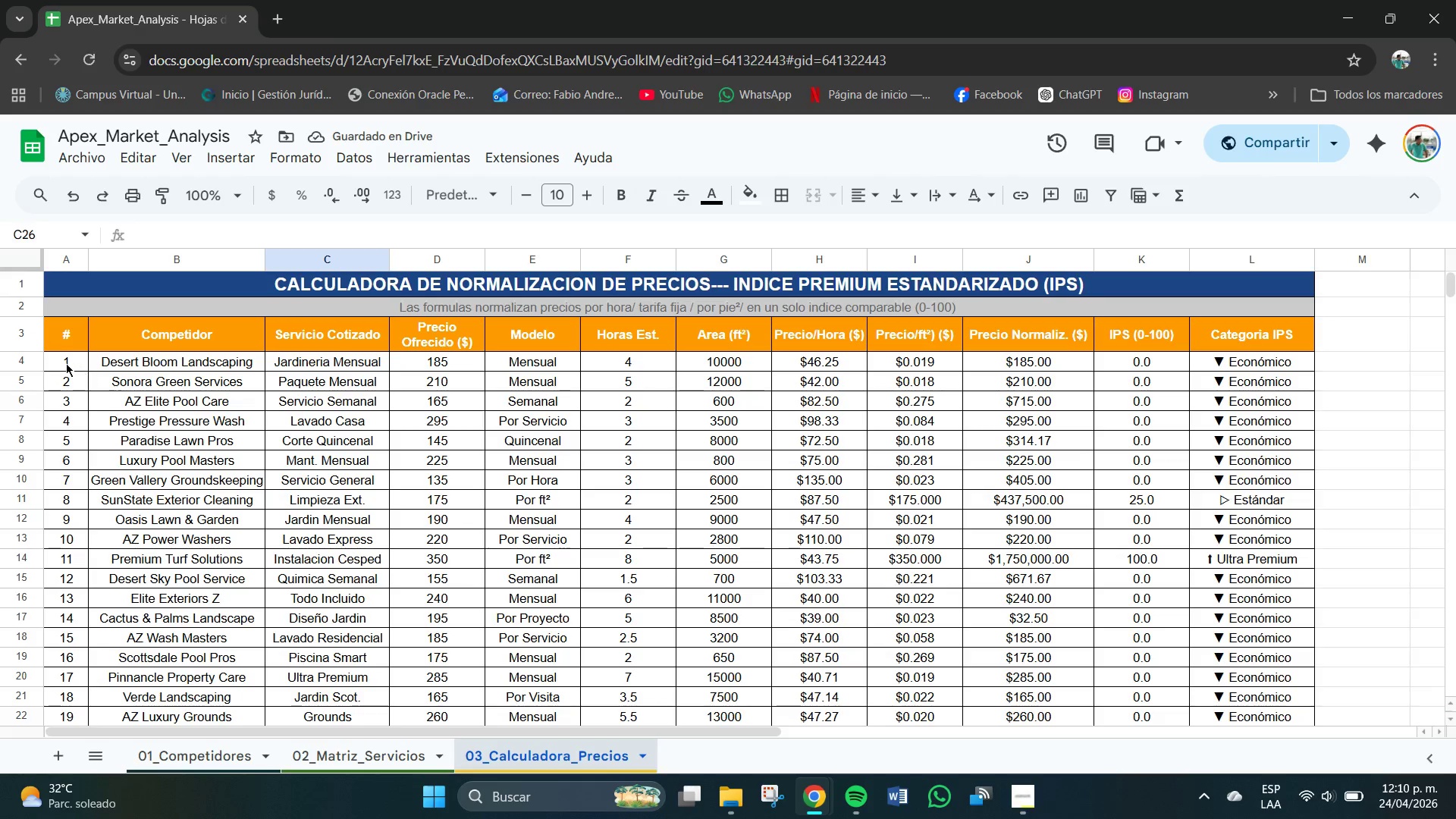 
left_click_drag(start_coordinate=[65, 363], to_coordinate=[1313, 661])
 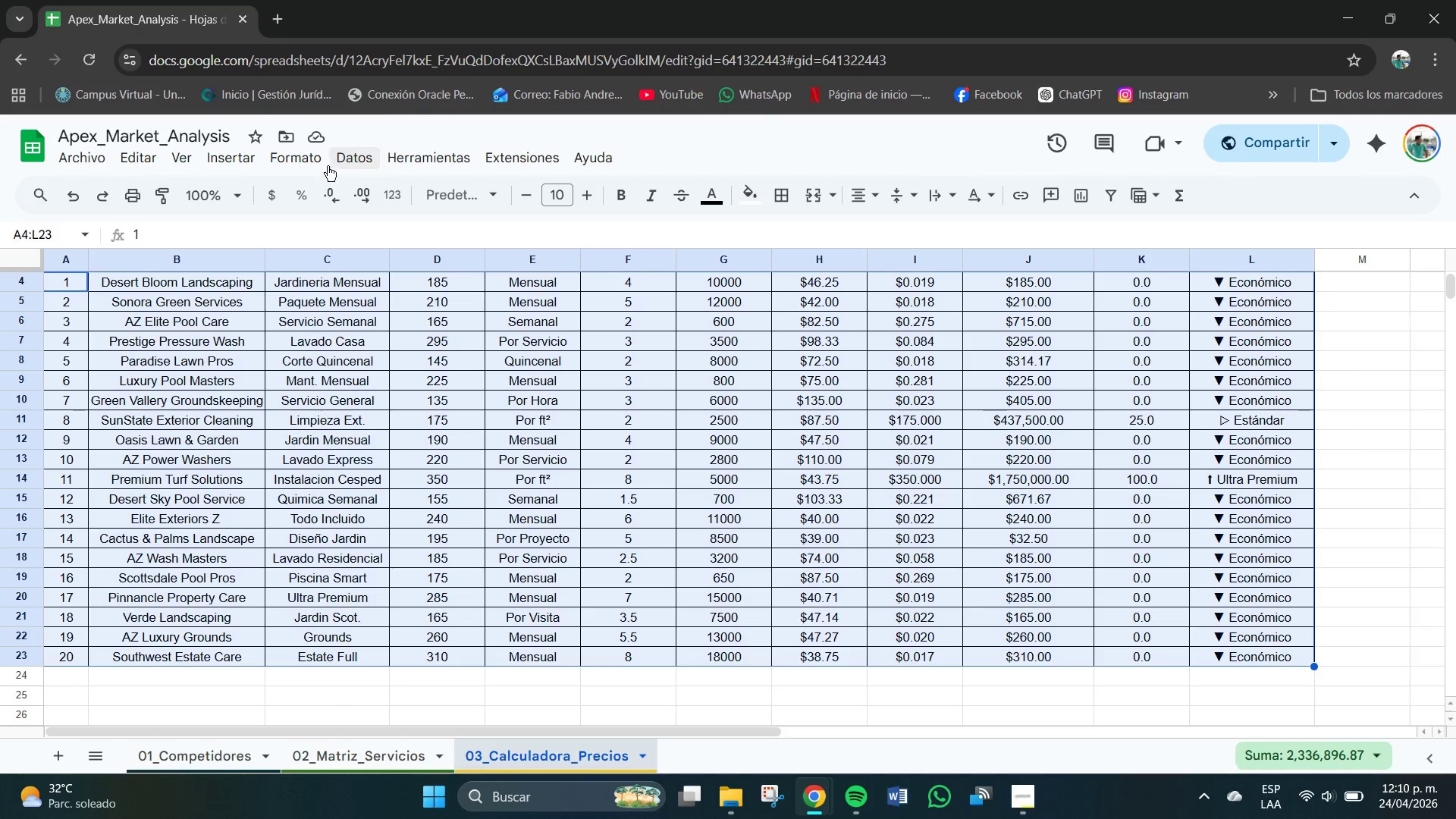 
left_click([307, 158])
 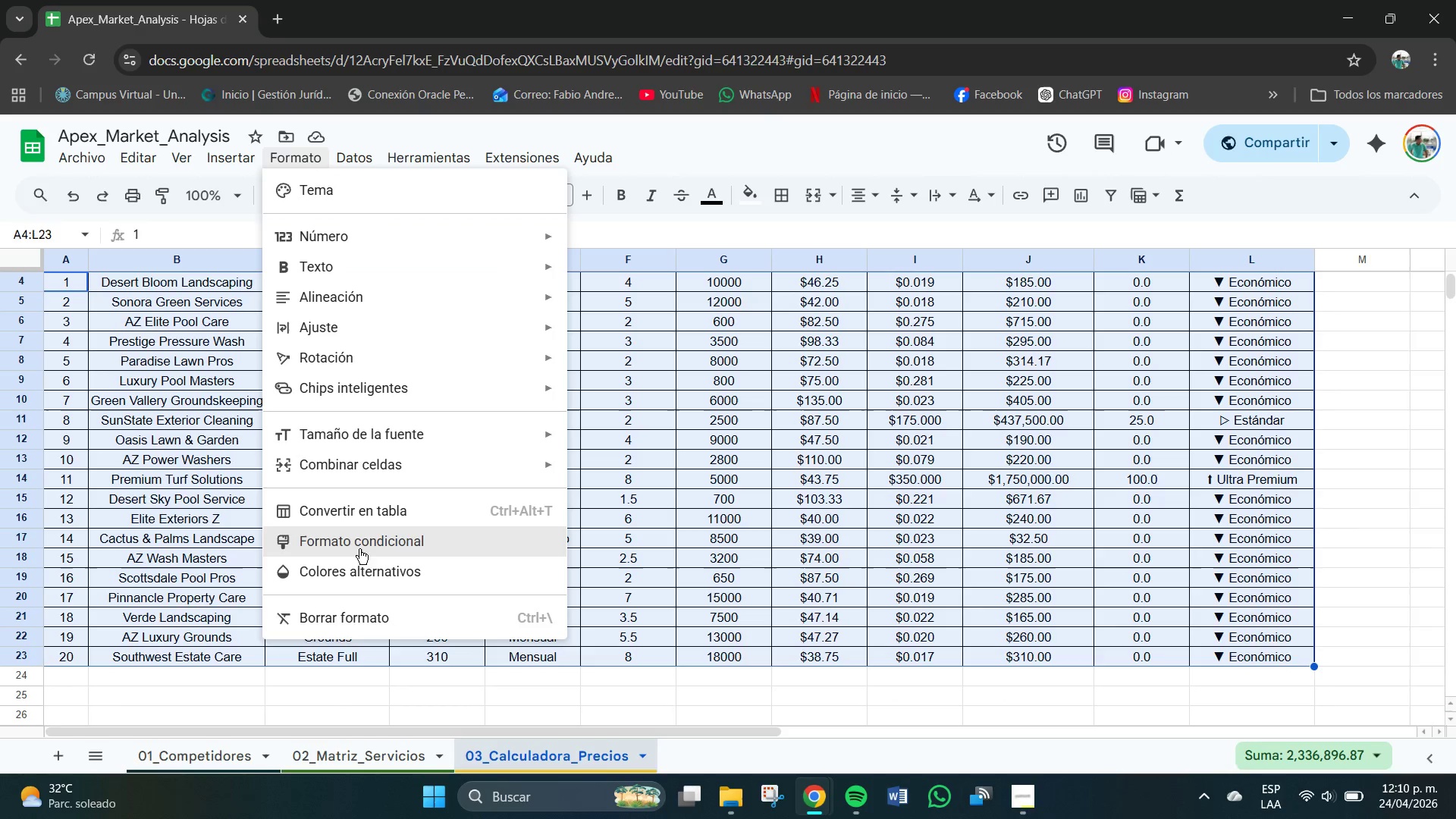 
left_click([364, 562])
 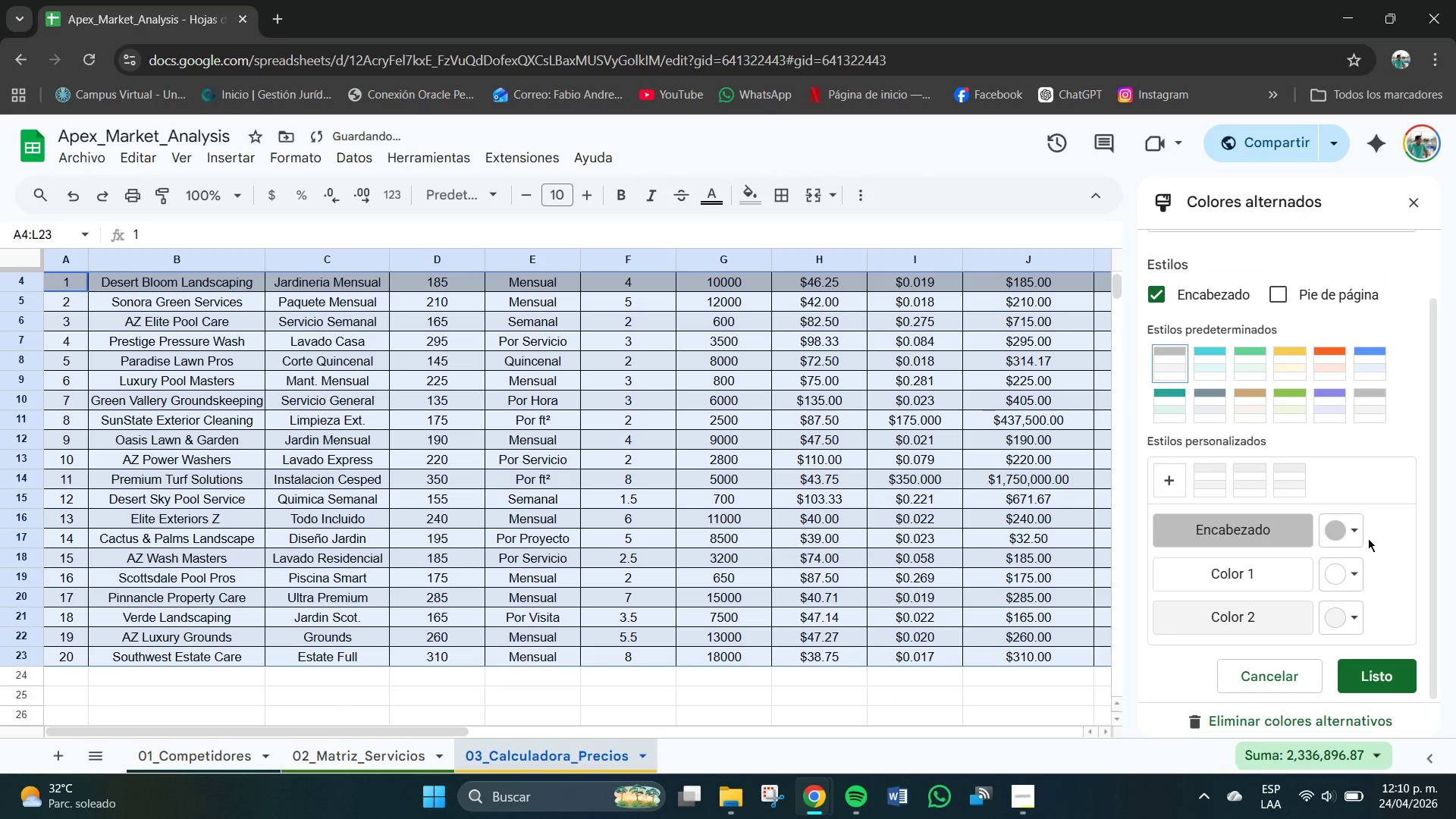 
left_click([1355, 533])
 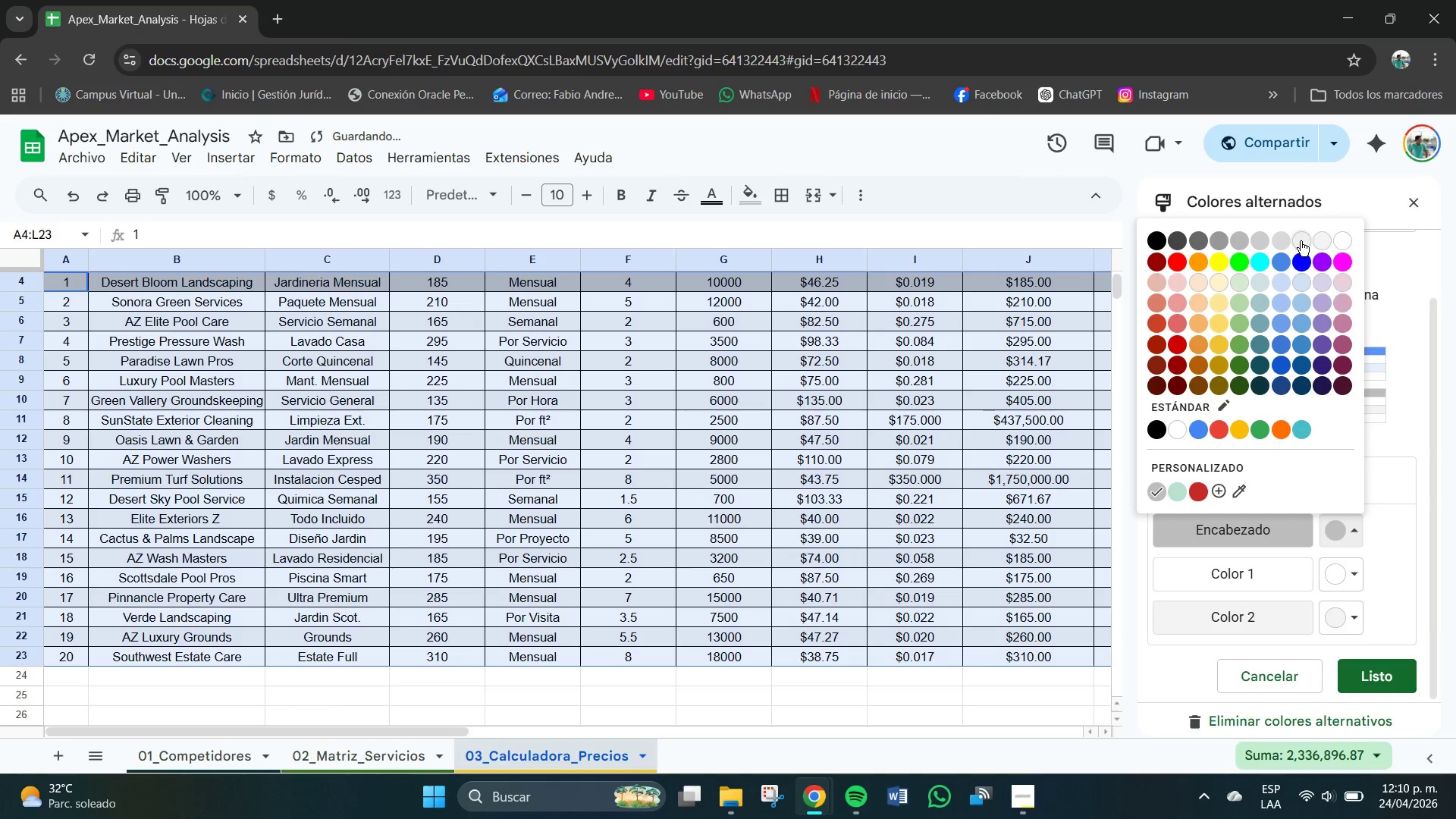 
left_click([1300, 241])
 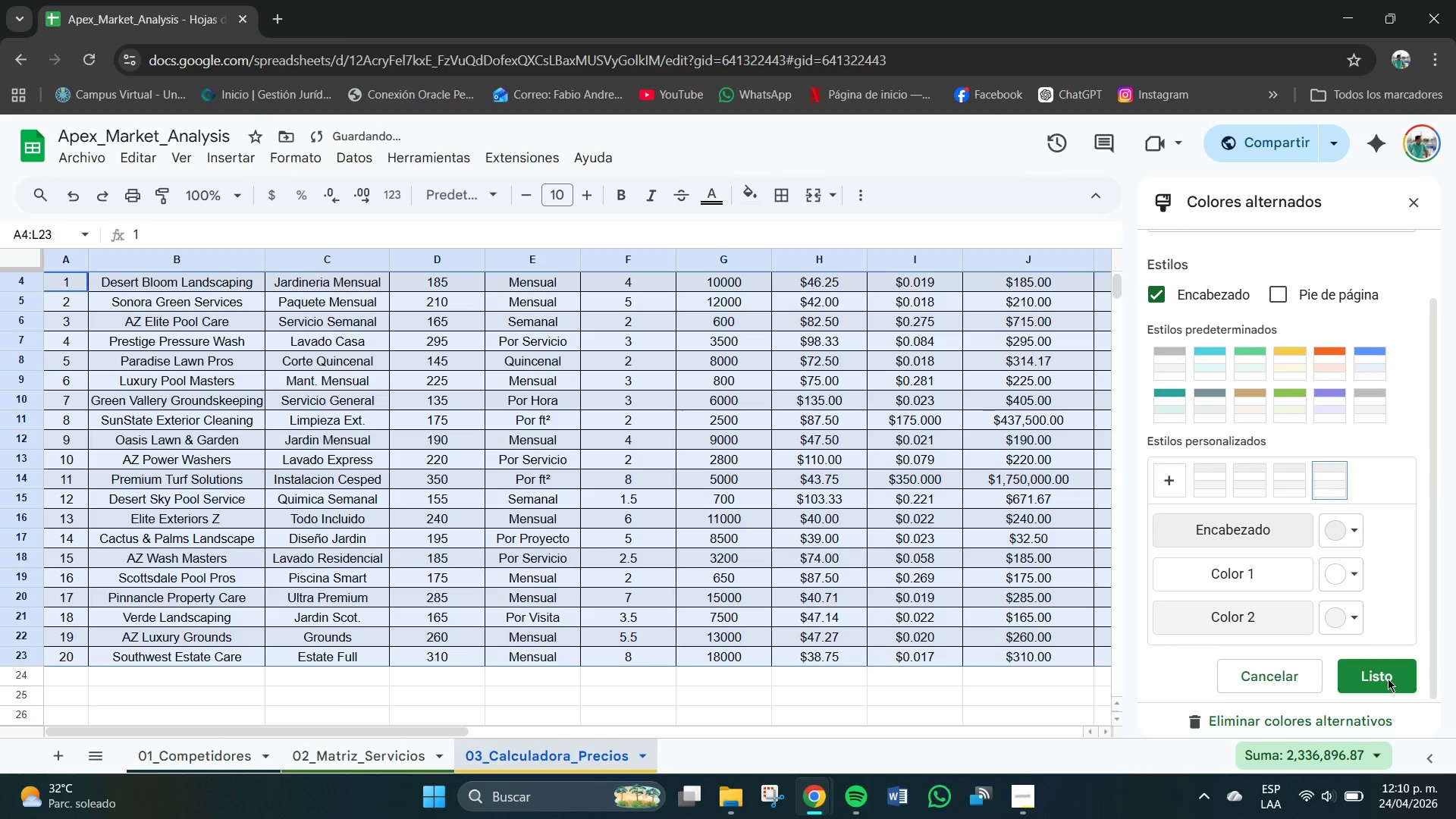 
left_click([1388, 679])
 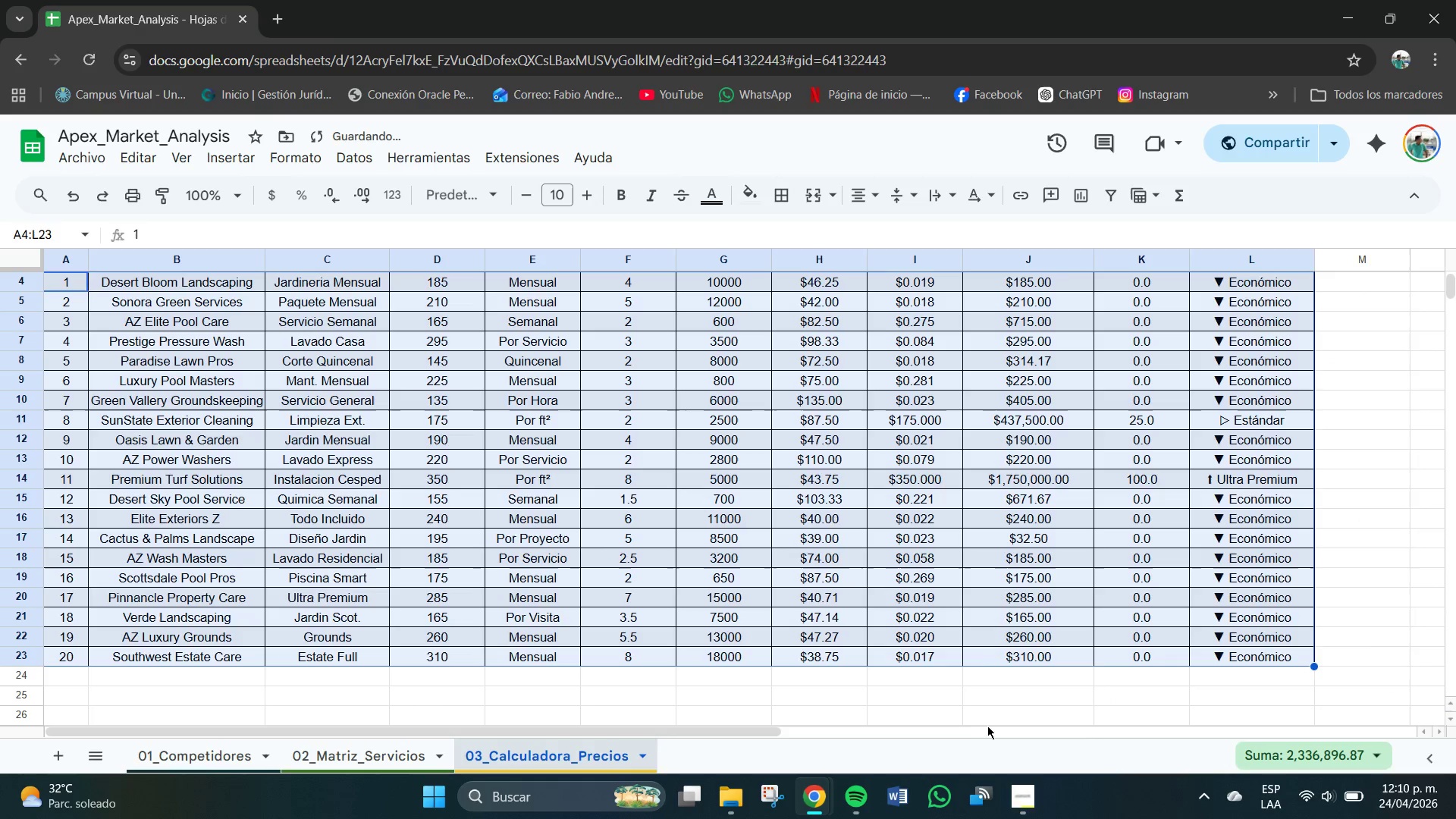 
left_click([981, 726])
 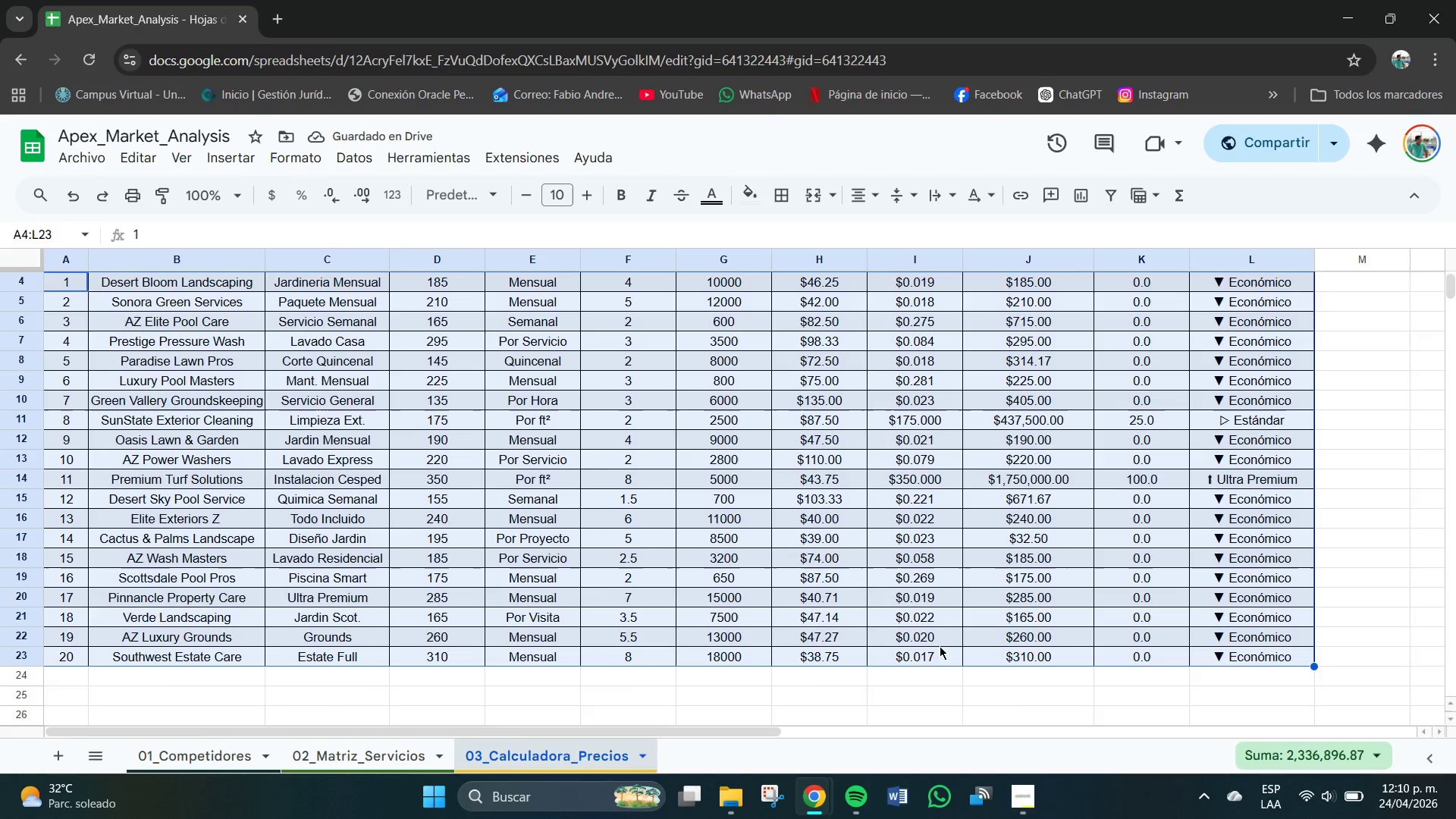 
scroll: coordinate [940, 645], scroll_direction: up, amount: 2.0
 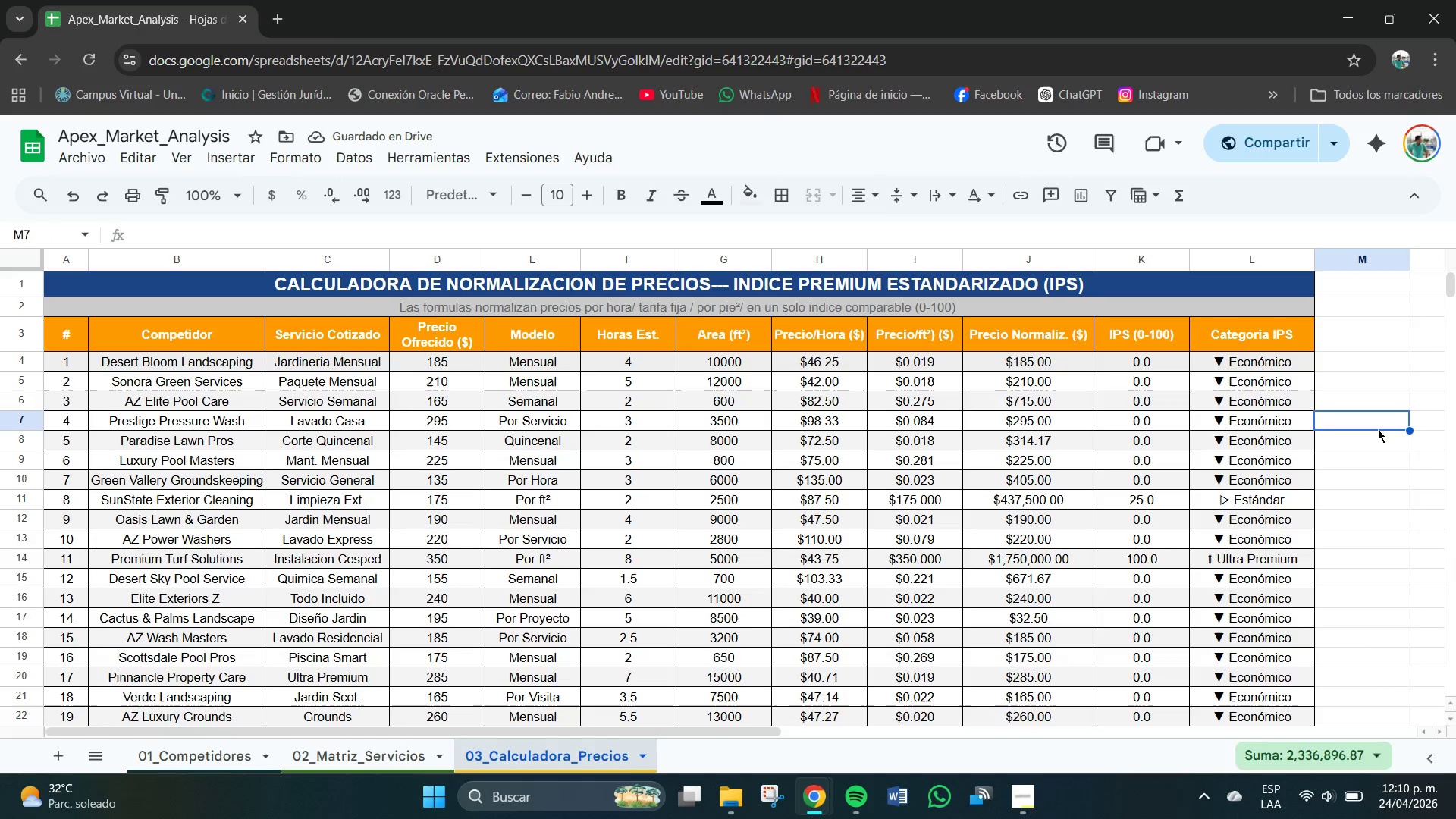 
scroll: coordinate [966, 543], scroll_direction: down, amount: 2.0
 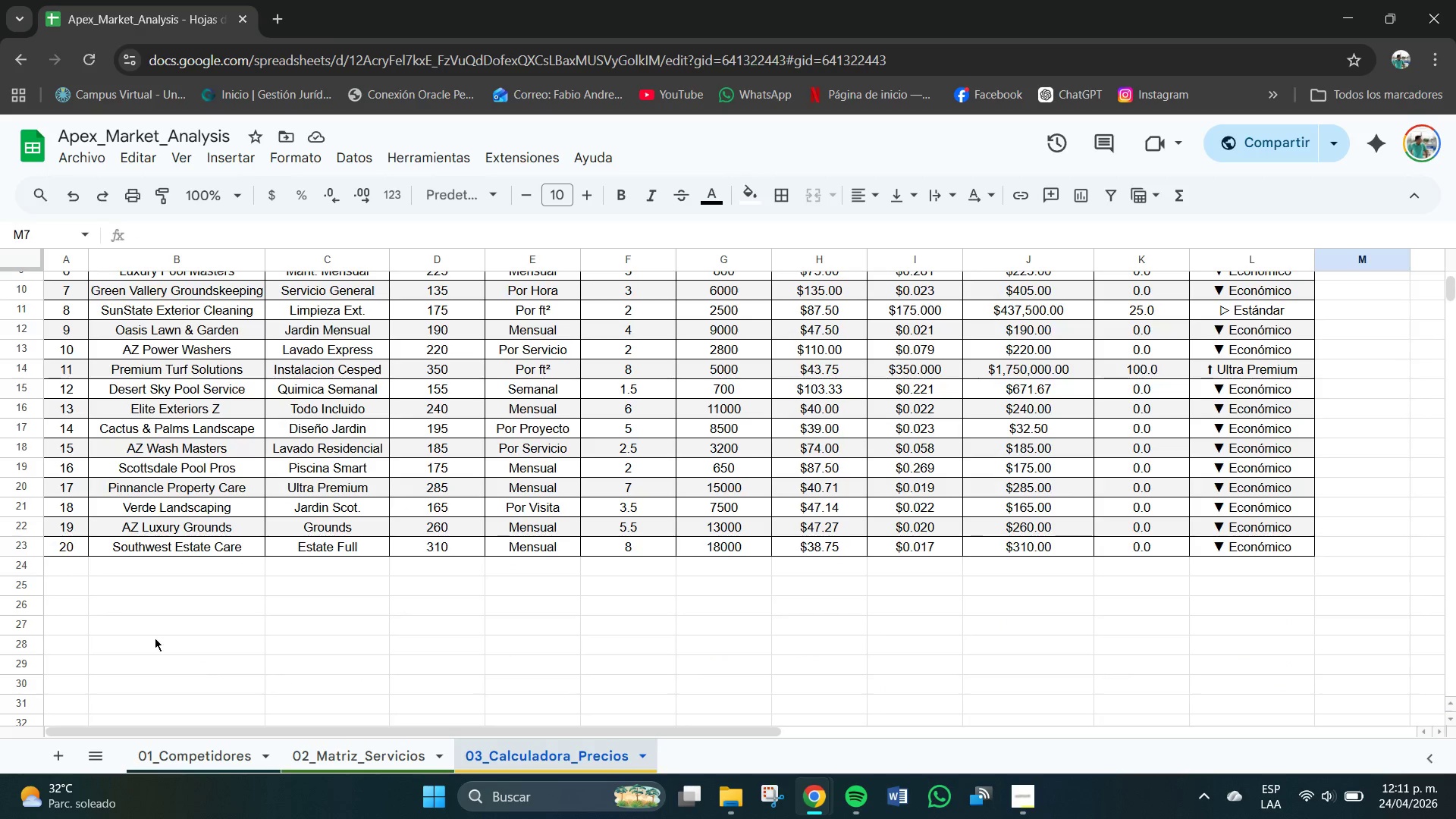 
left_click([65, 596])
 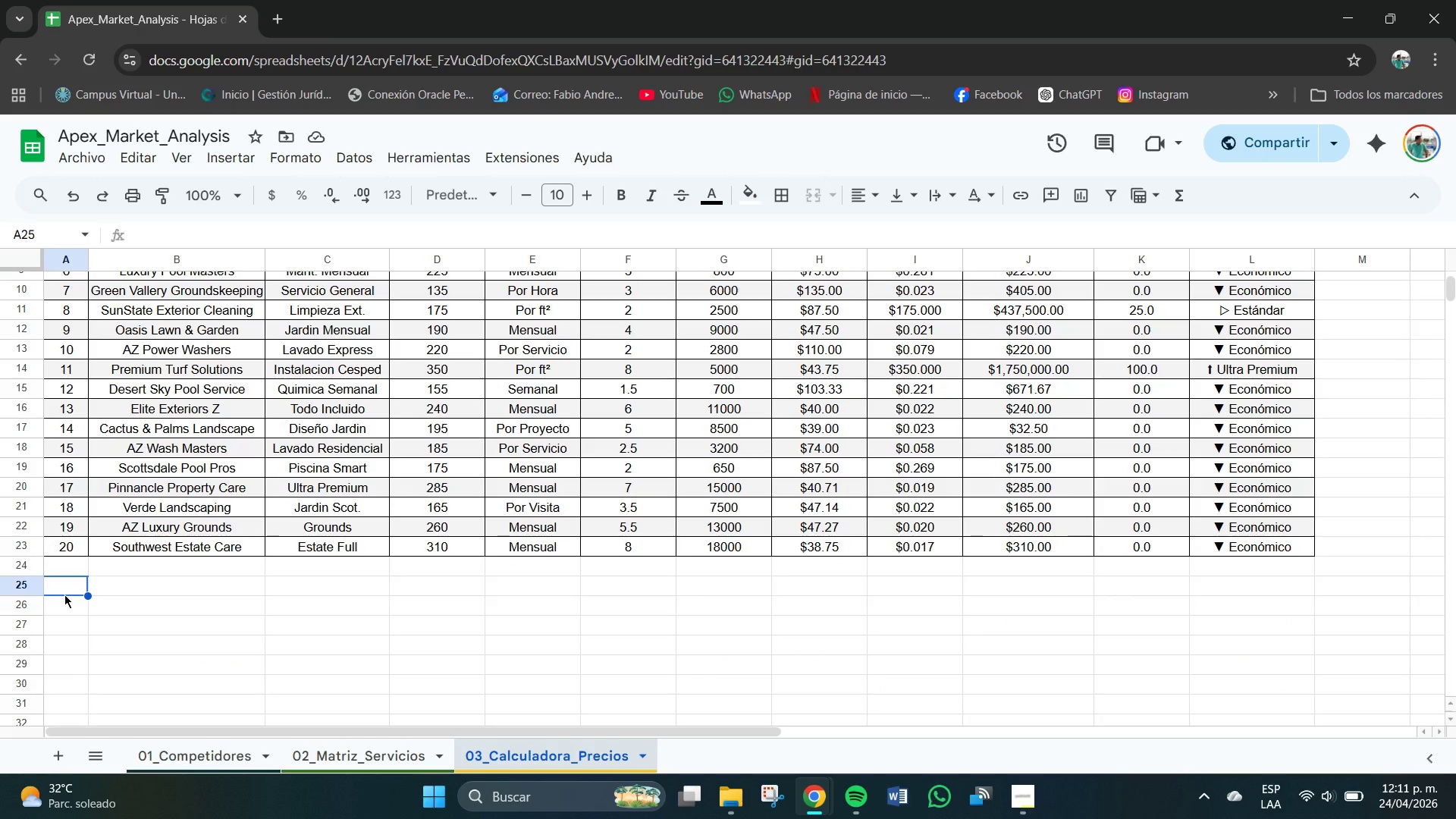 
wait(8.58)
 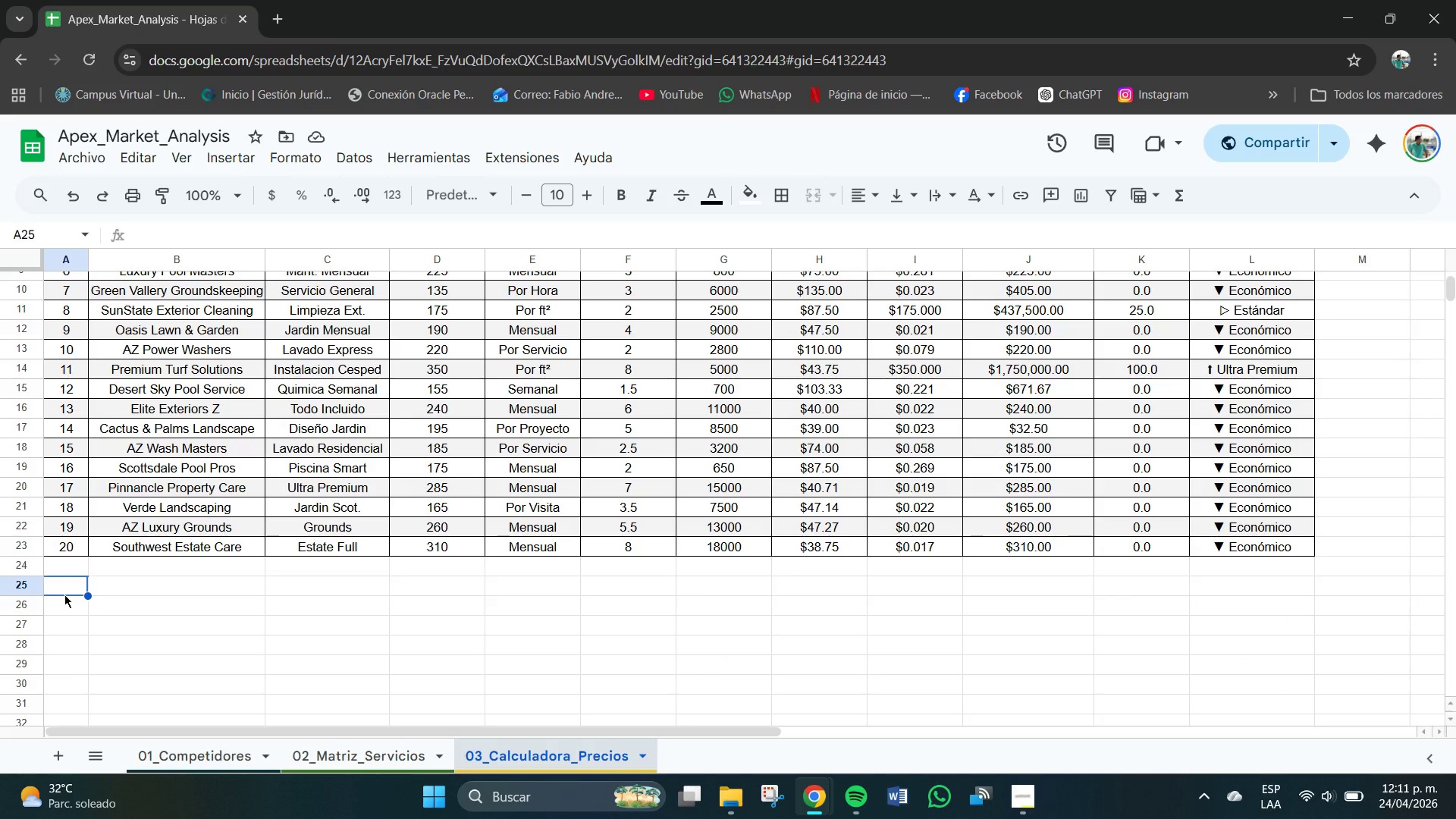 
left_click_drag(start_coordinate=[70, 597], to_coordinate=[330, 595])
 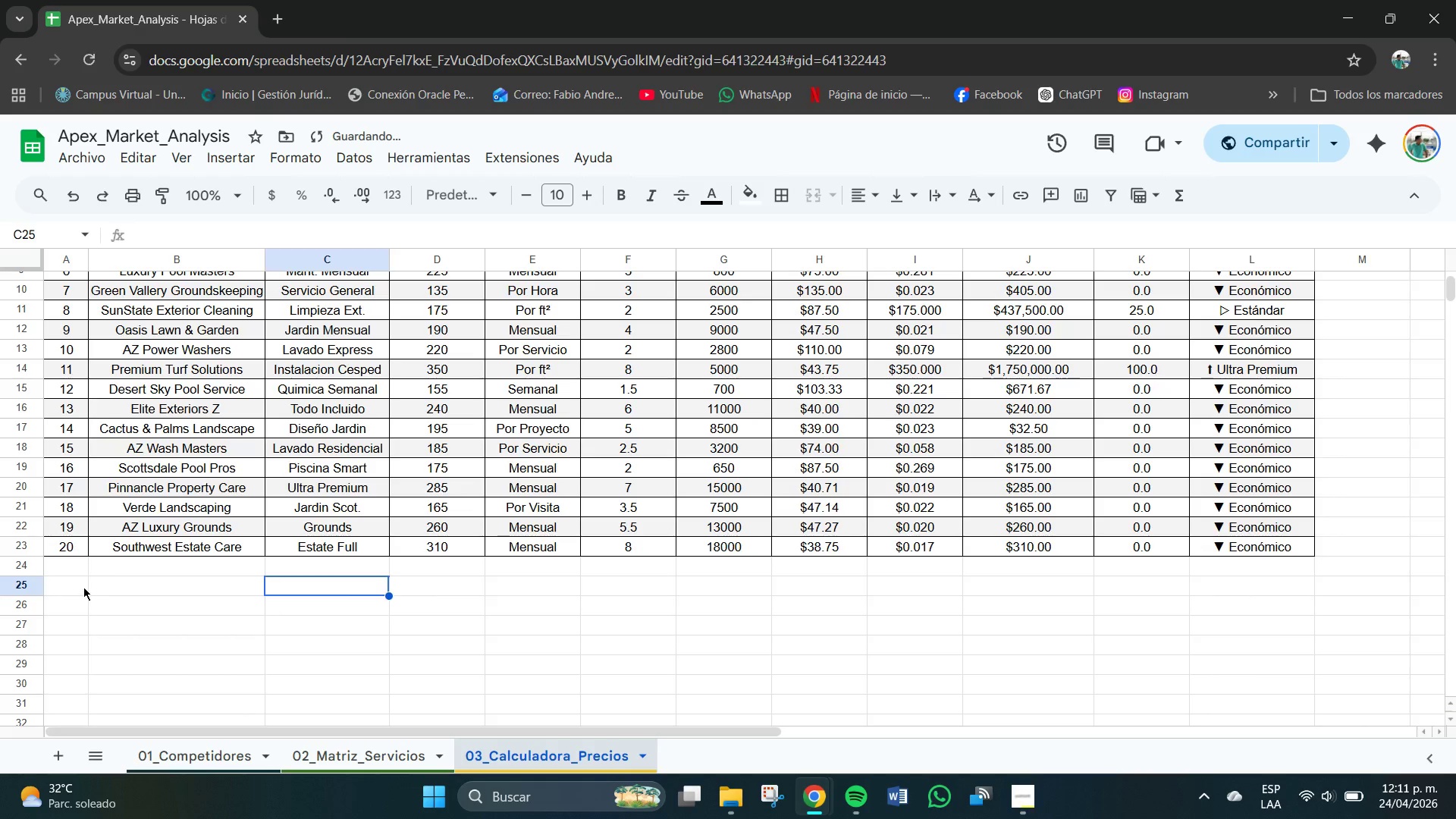 
left_click_drag(start_coordinate=[83, 587], to_coordinate=[365, 596])
 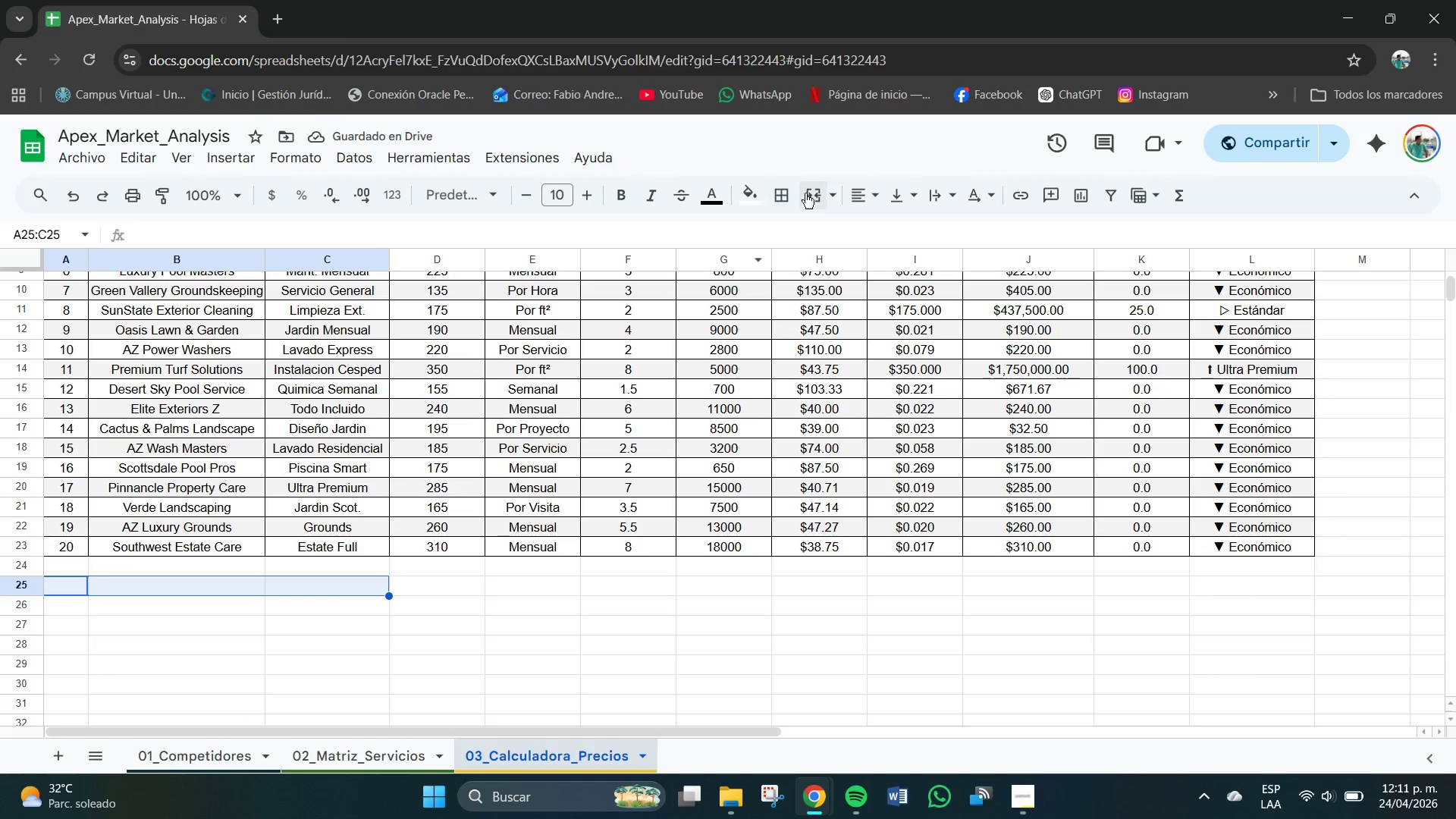 
left_click([813, 194])
 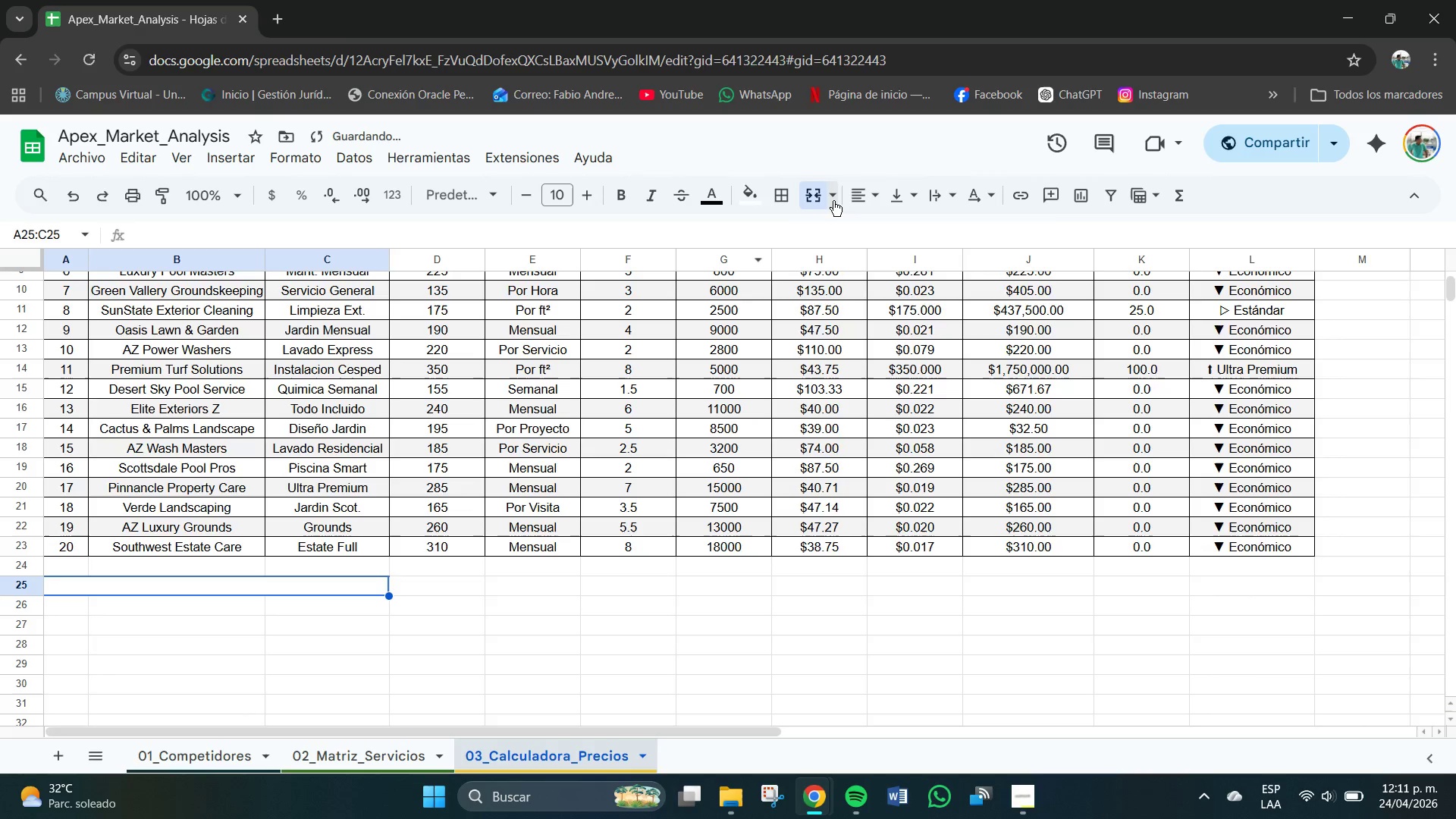 
left_click([833, 201])
 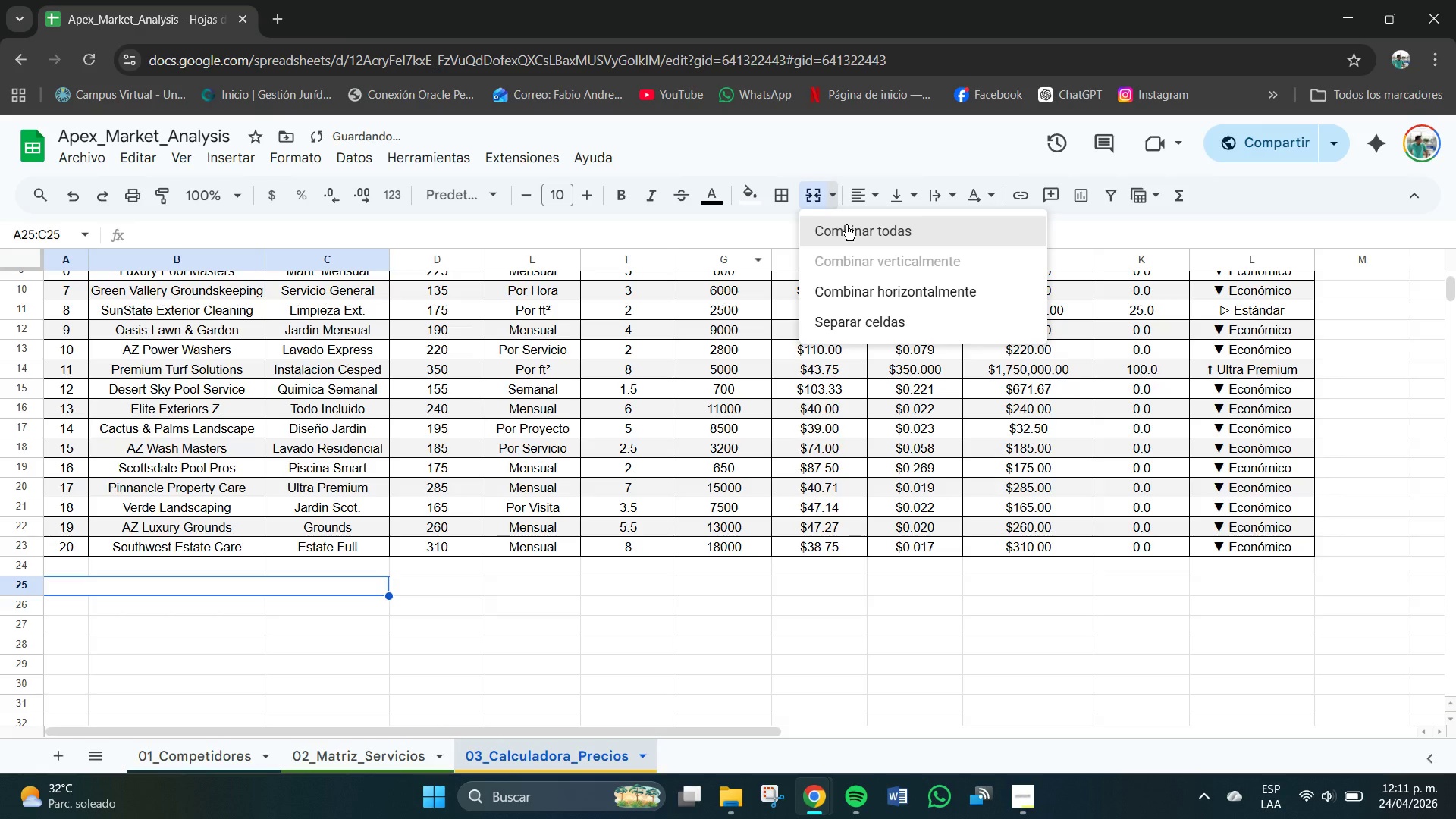 
left_click([846, 225])
 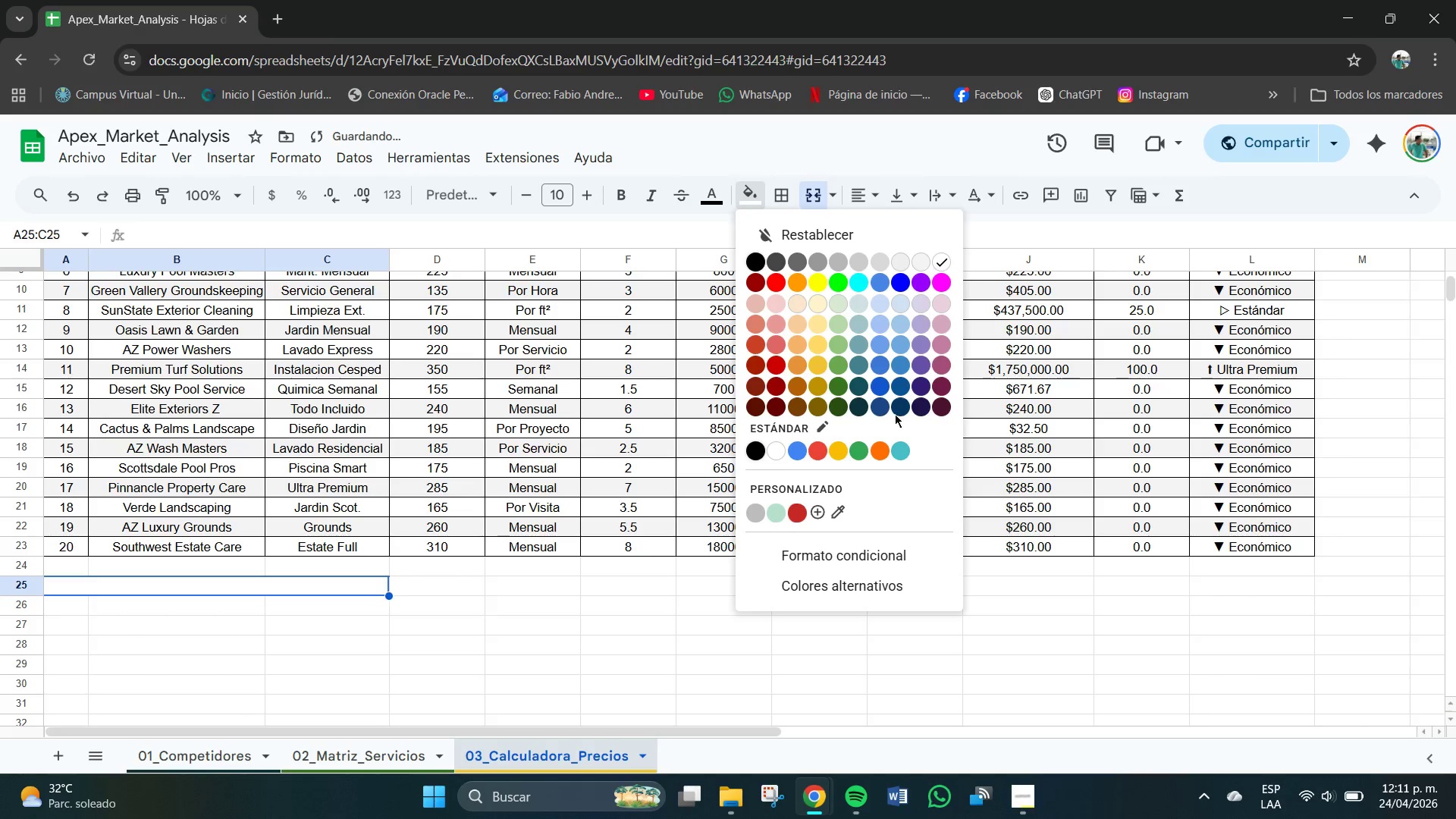 
left_click([877, 406])
 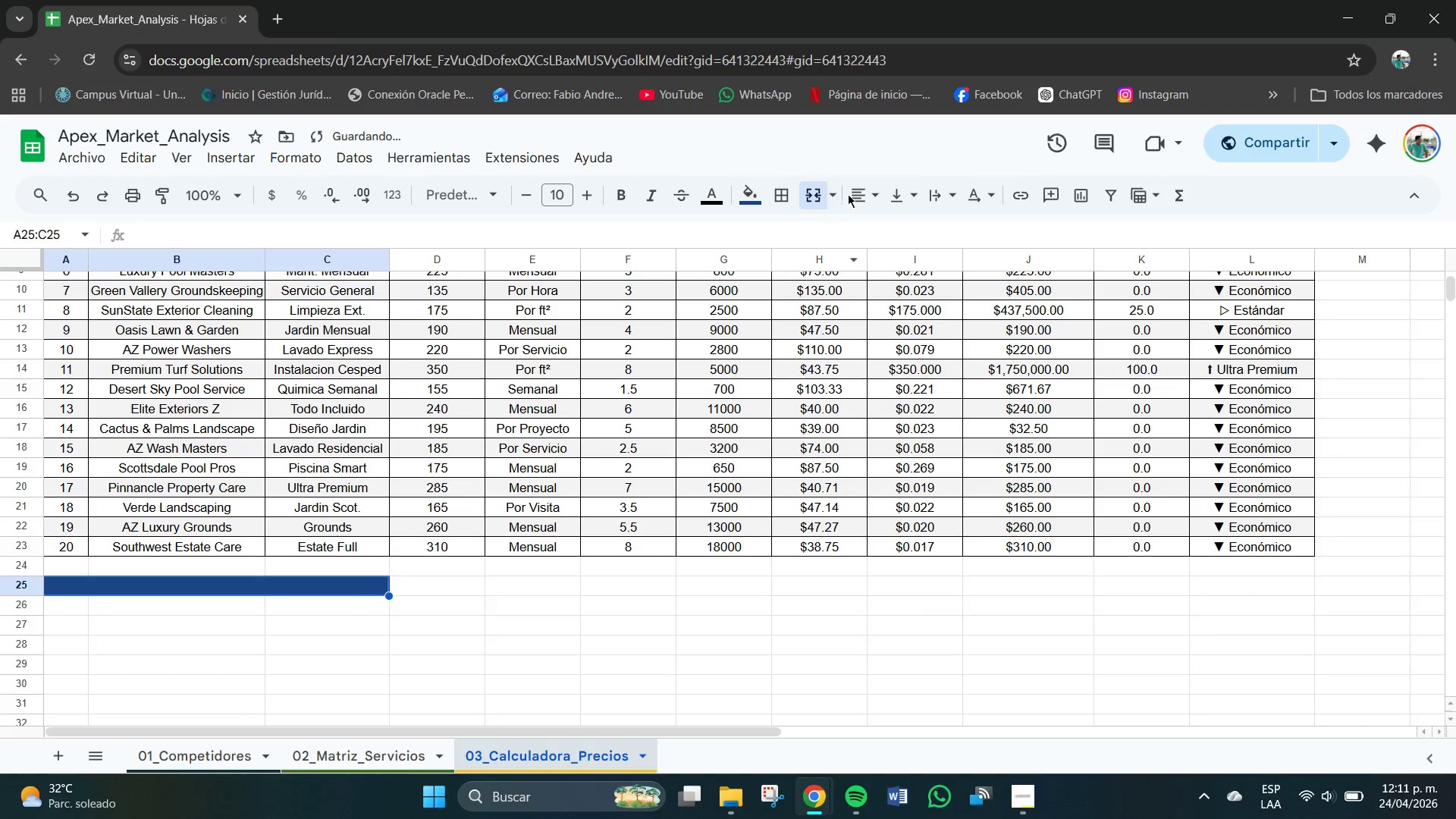 
left_click([868, 199])
 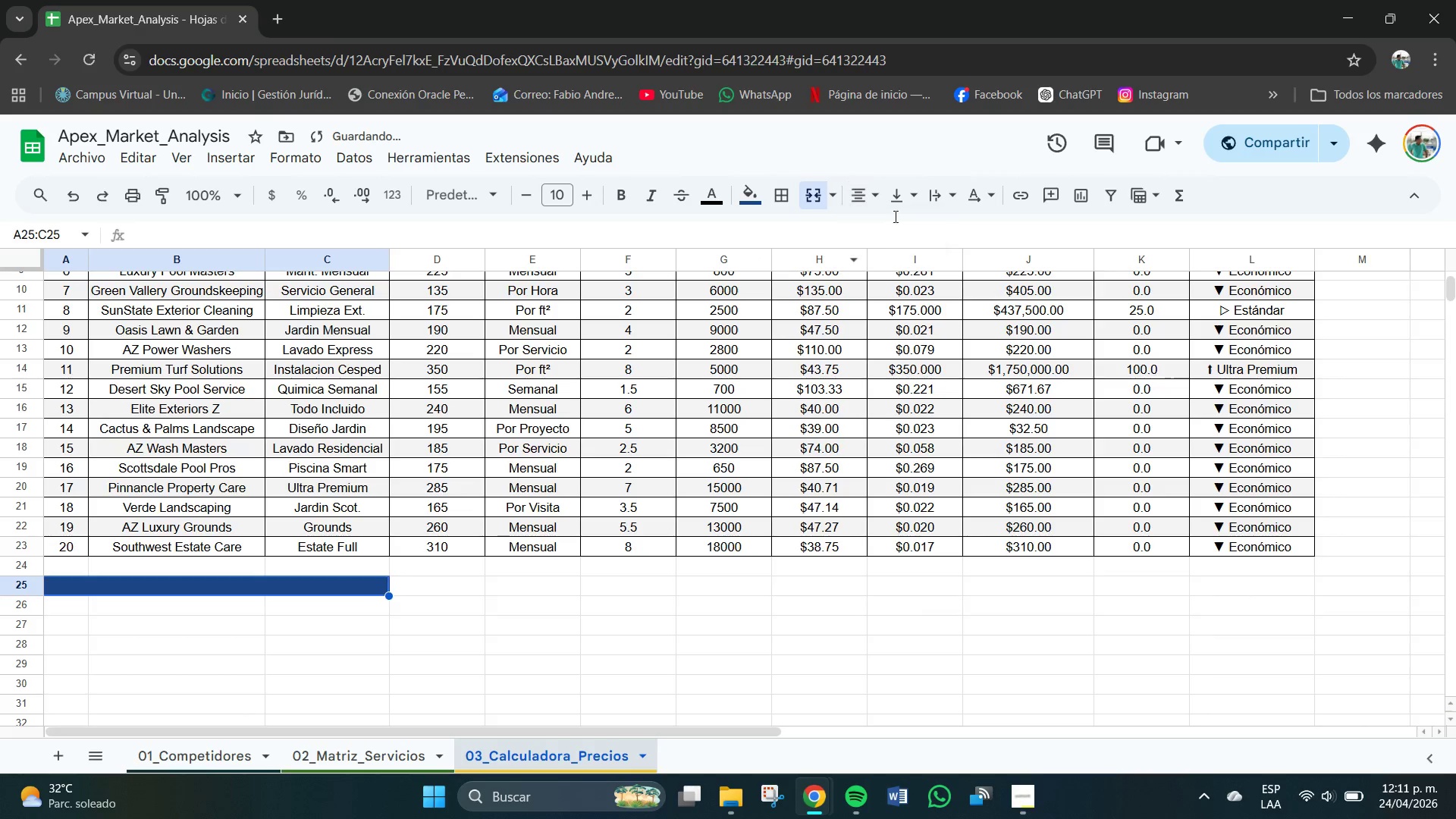 
double_click([899, 201])
 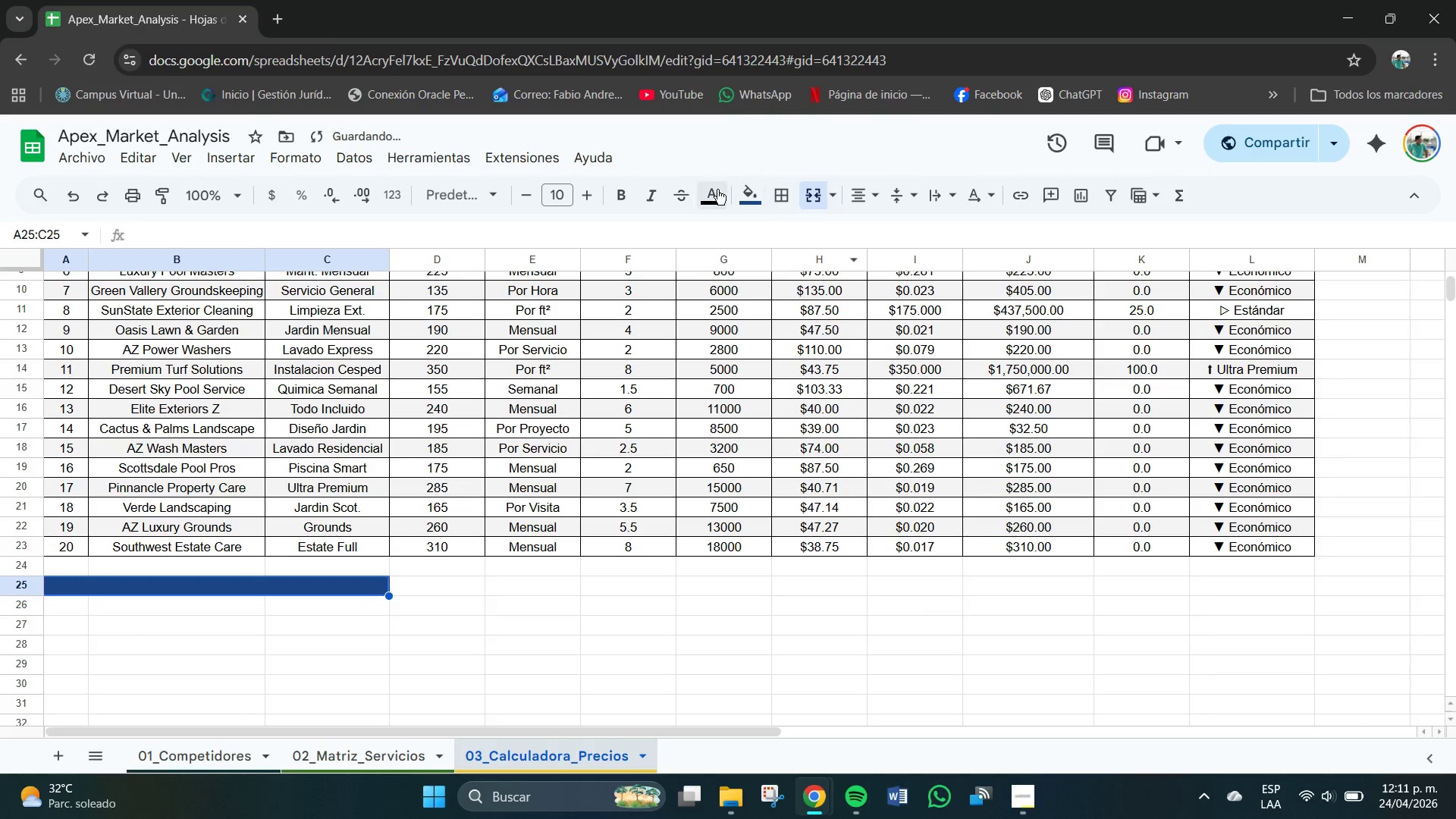 
left_click([714, 190])
 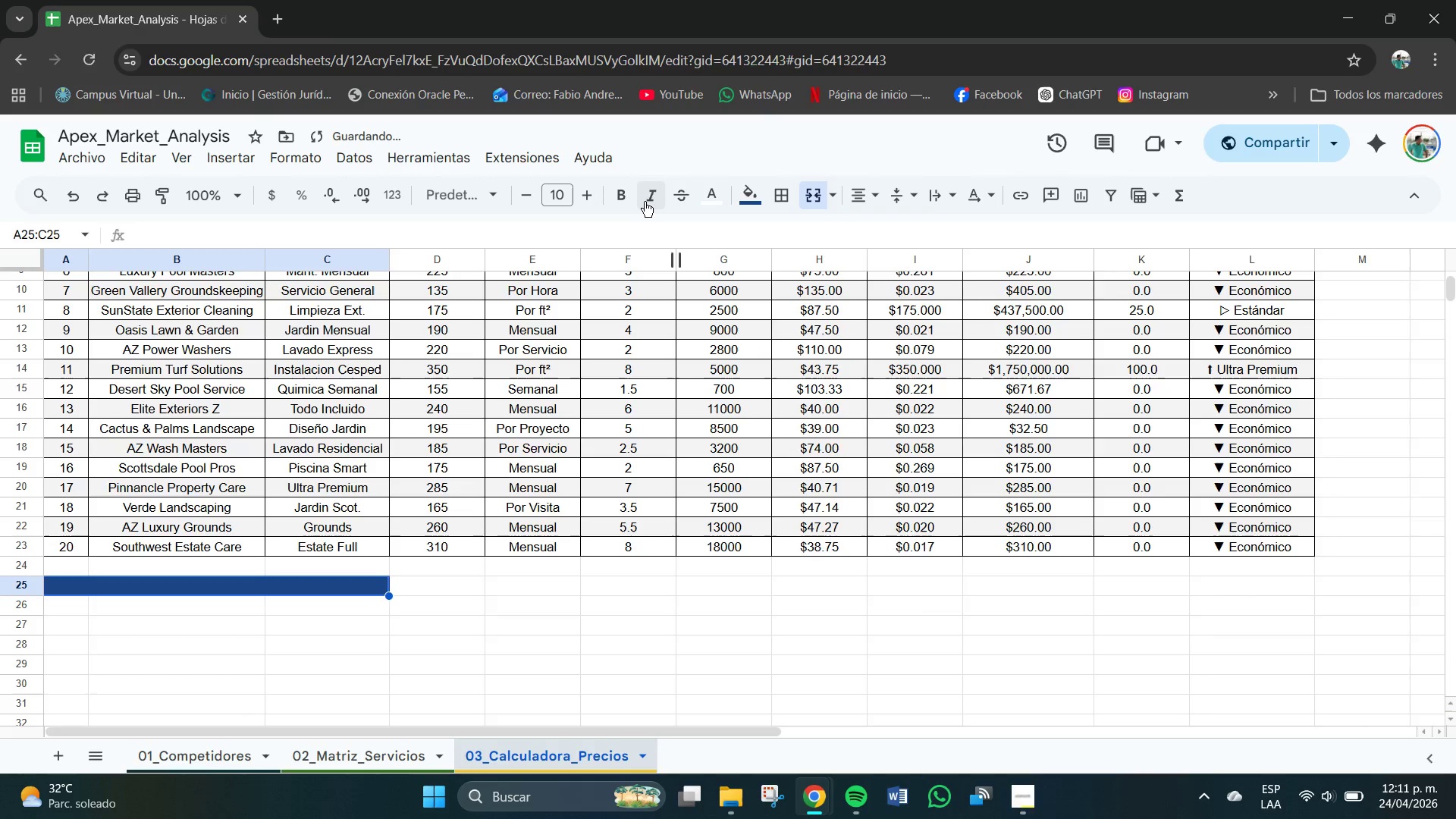 
left_click([625, 193])
 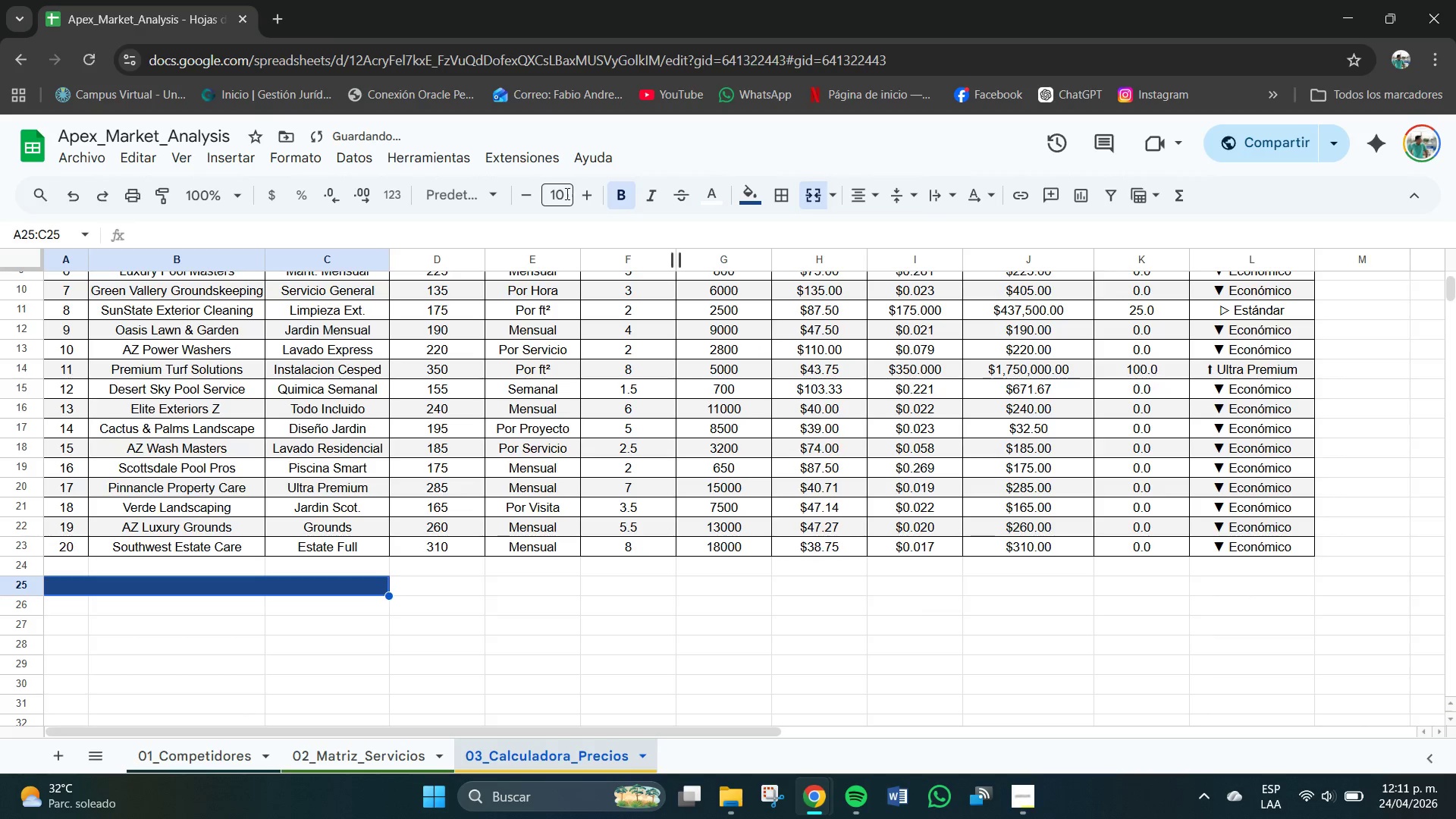 
left_click([562, 191])
 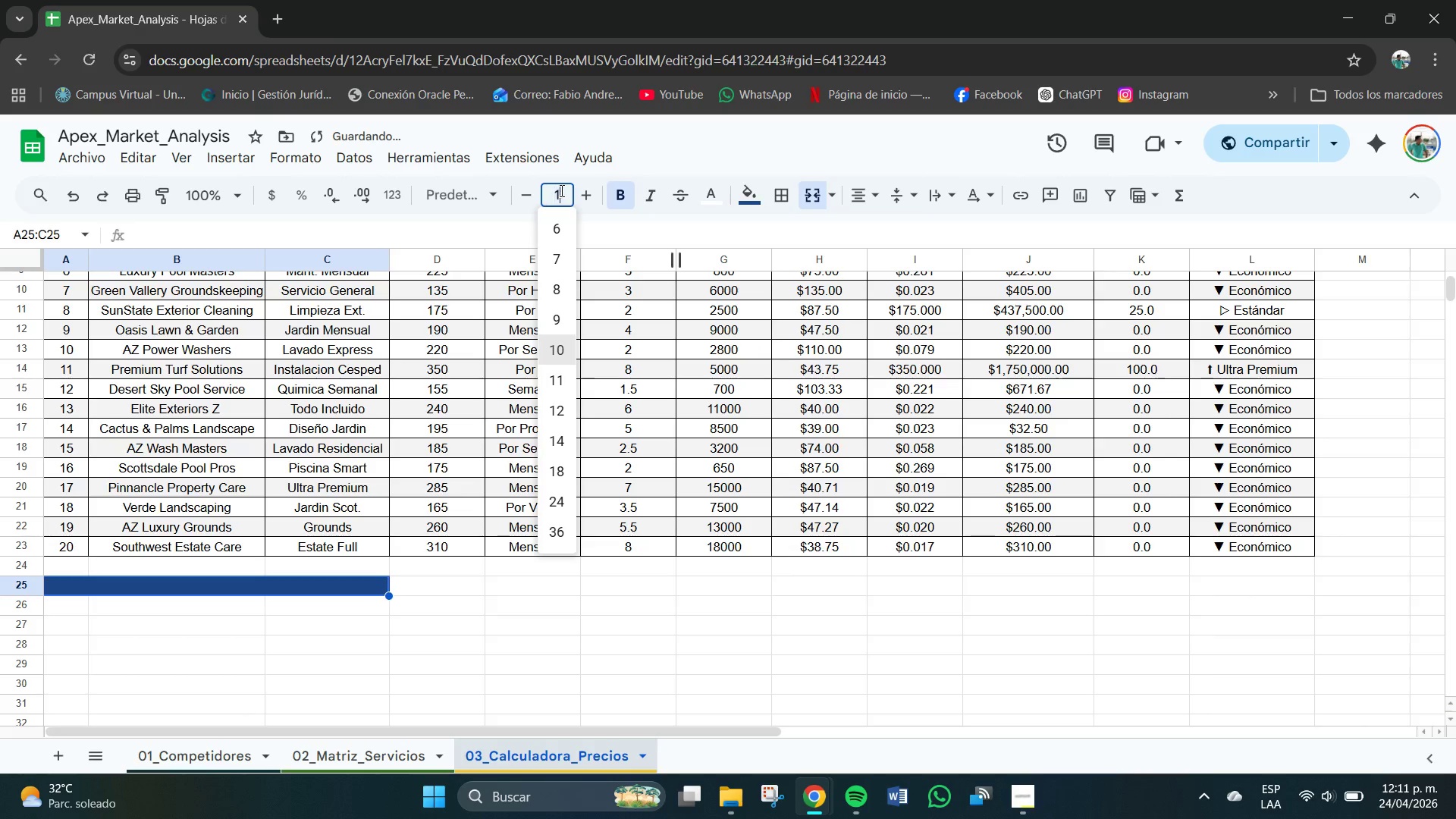 
key(Numpad1)
 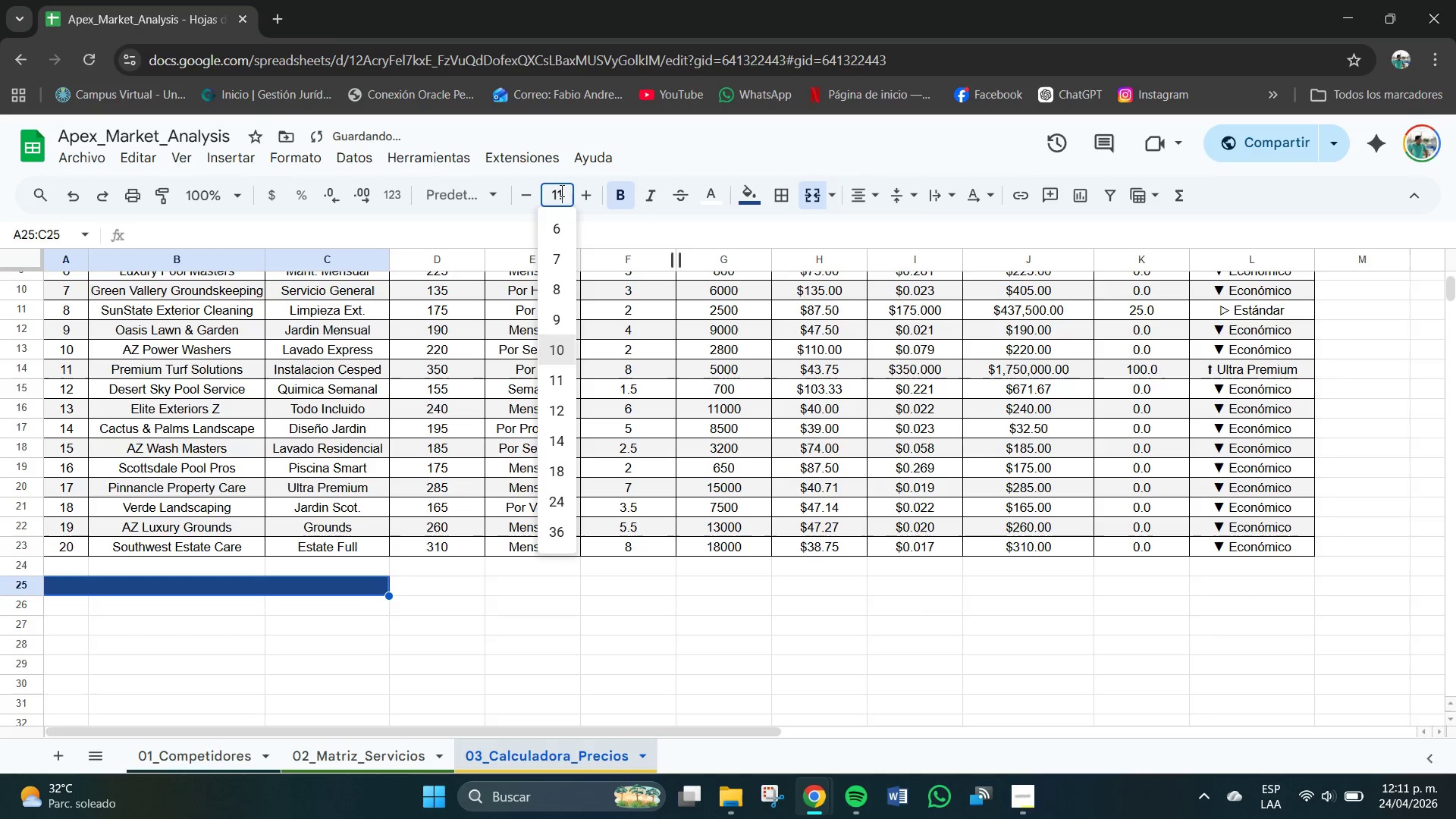 
key(Numpad1)
 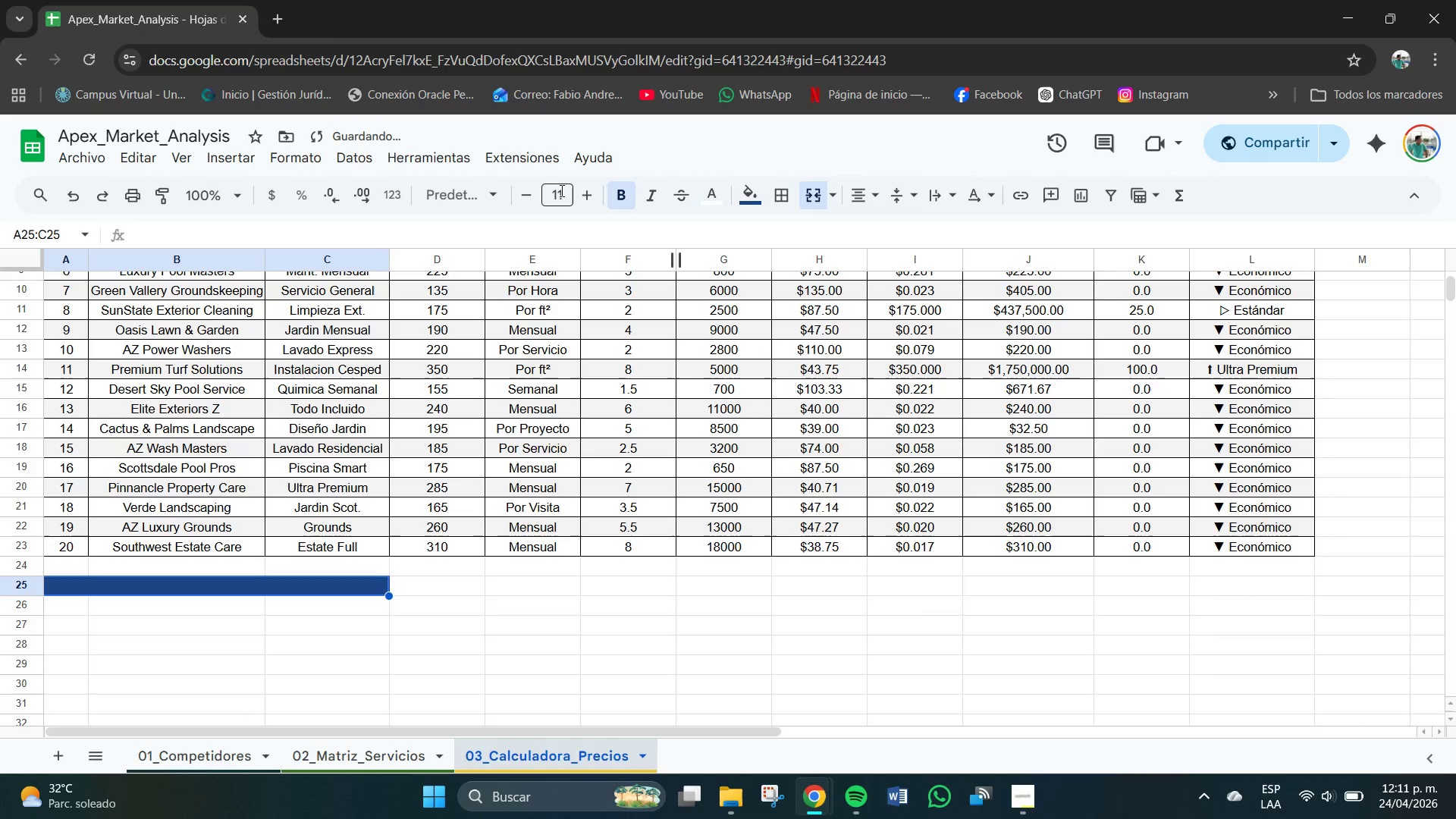 
key(NumpadEnter)
 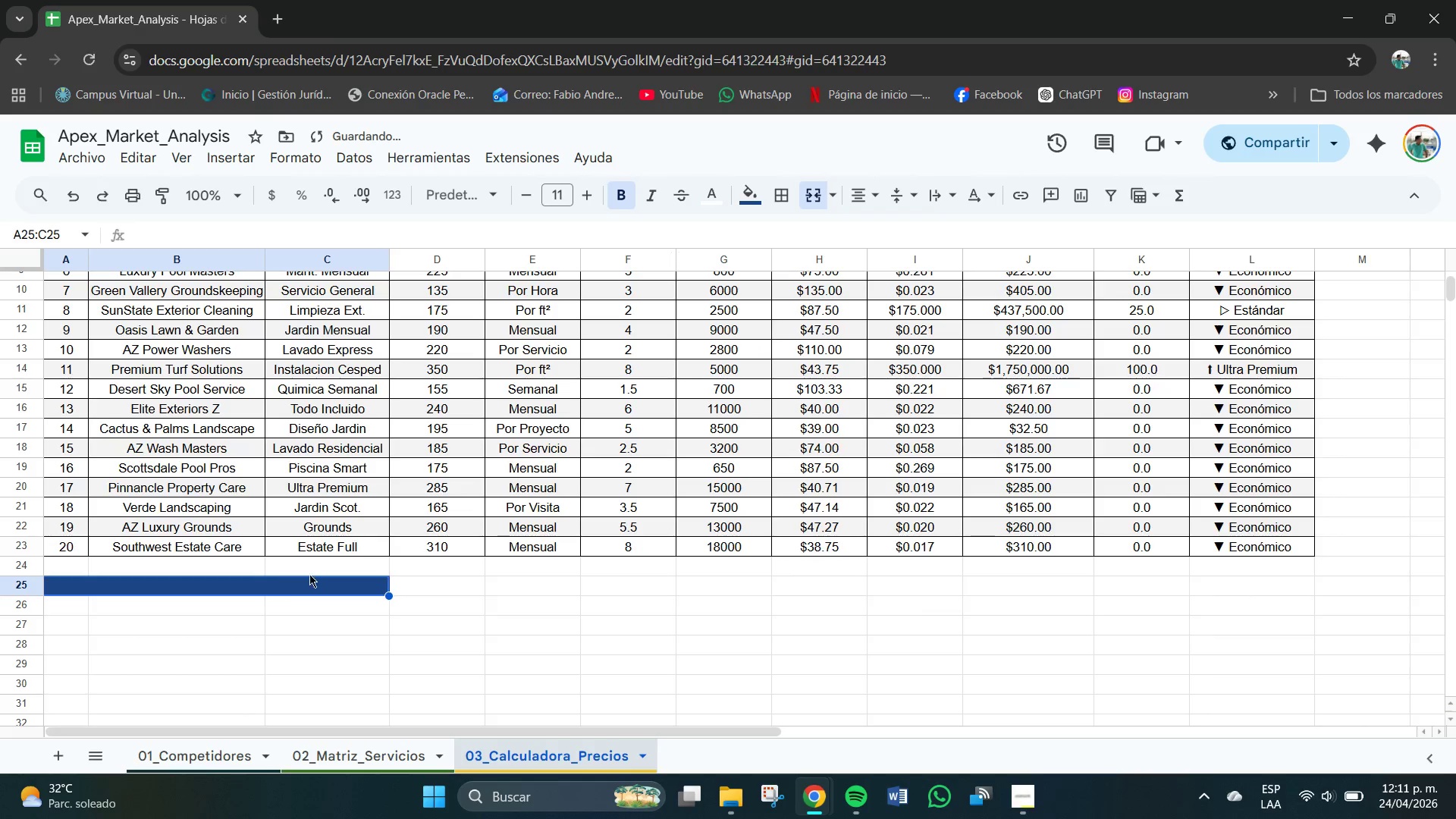 
left_click_drag(start_coordinate=[275, 591], to_coordinate=[271, 588])
 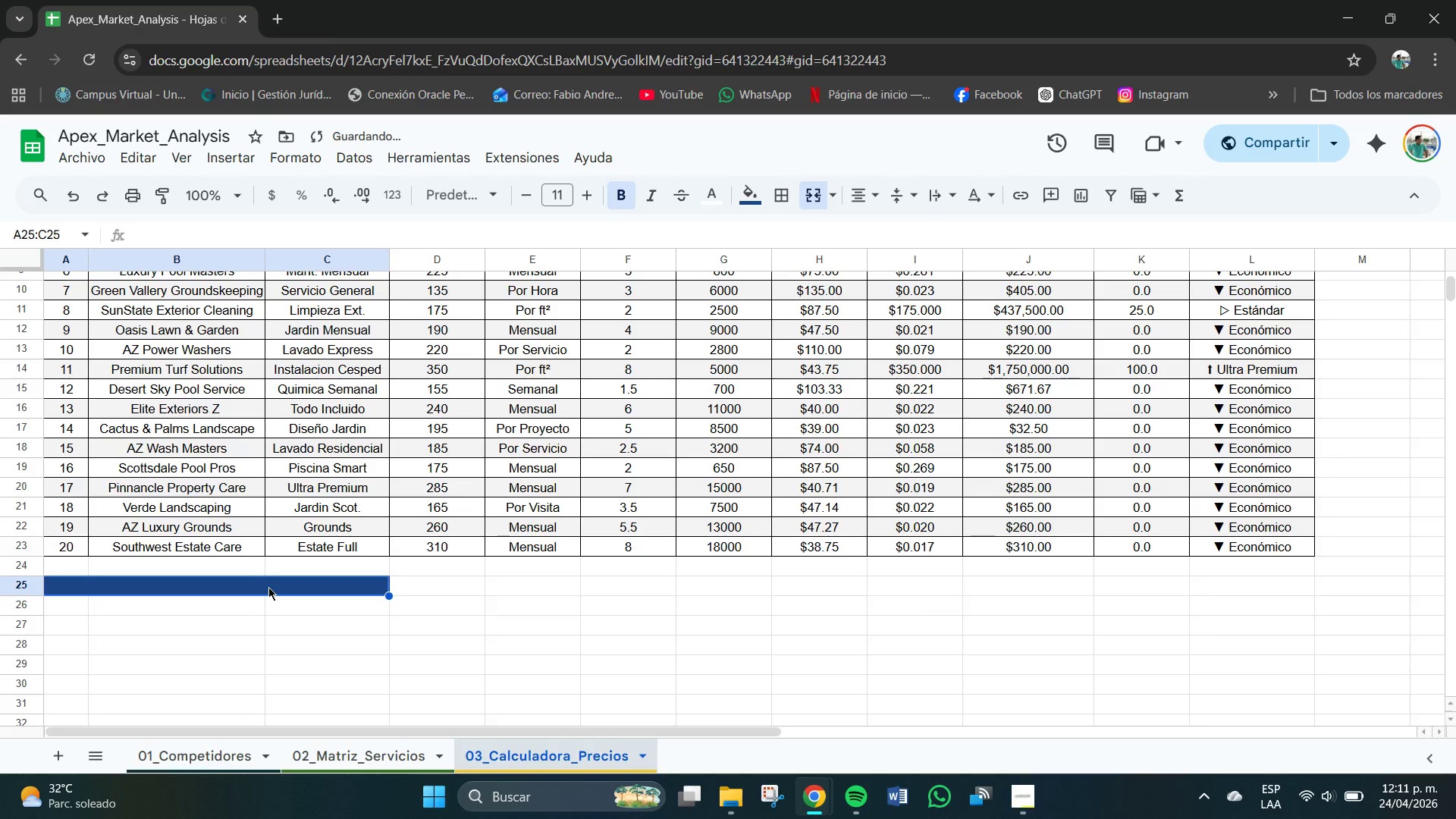 
left_click([268, 587])
 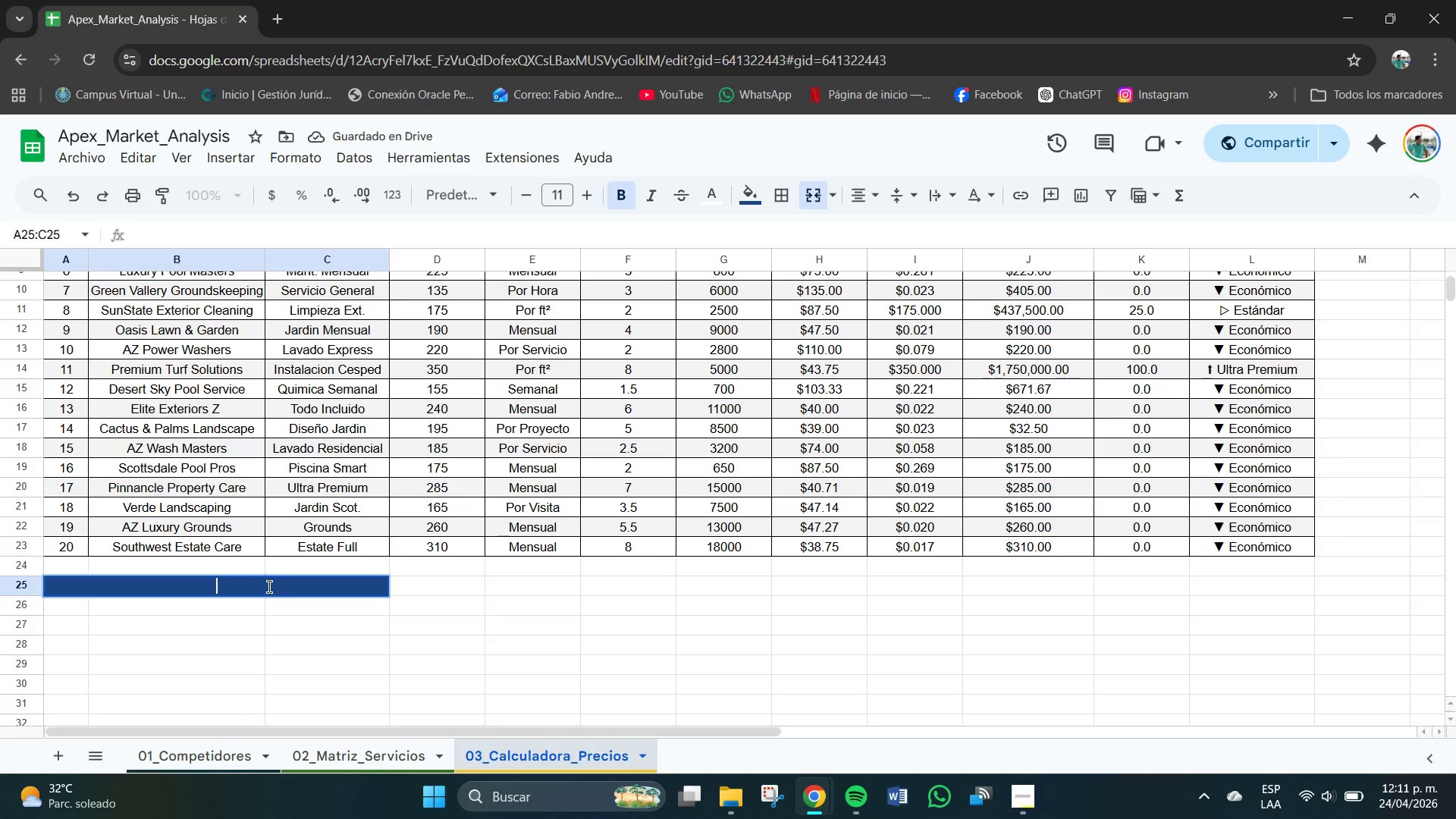 
type(ESTADIS)
key(Backspace)
key(Backspace)
type(ISTICAS RESUMEN )
 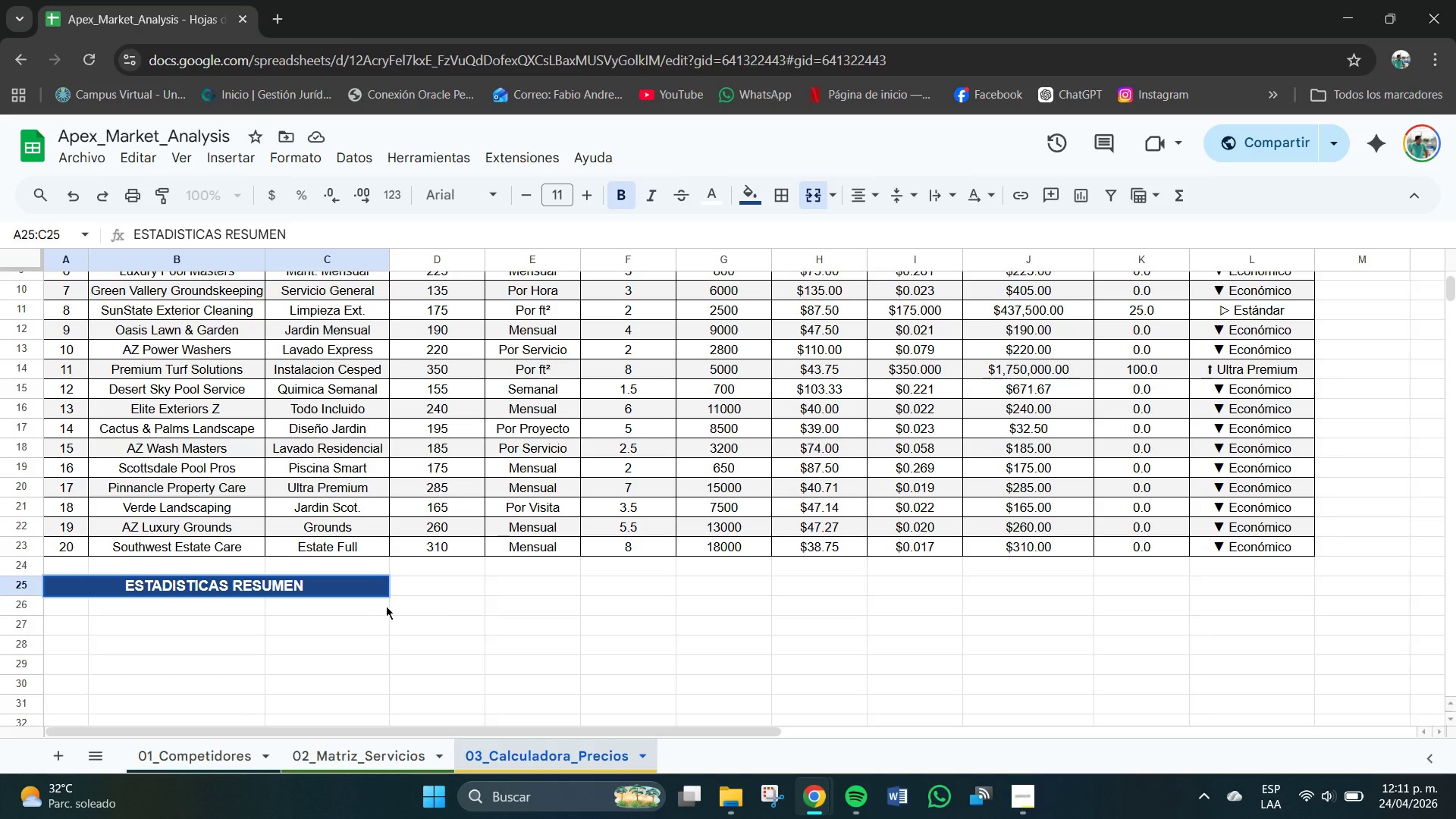 
left_click([497, 612])
 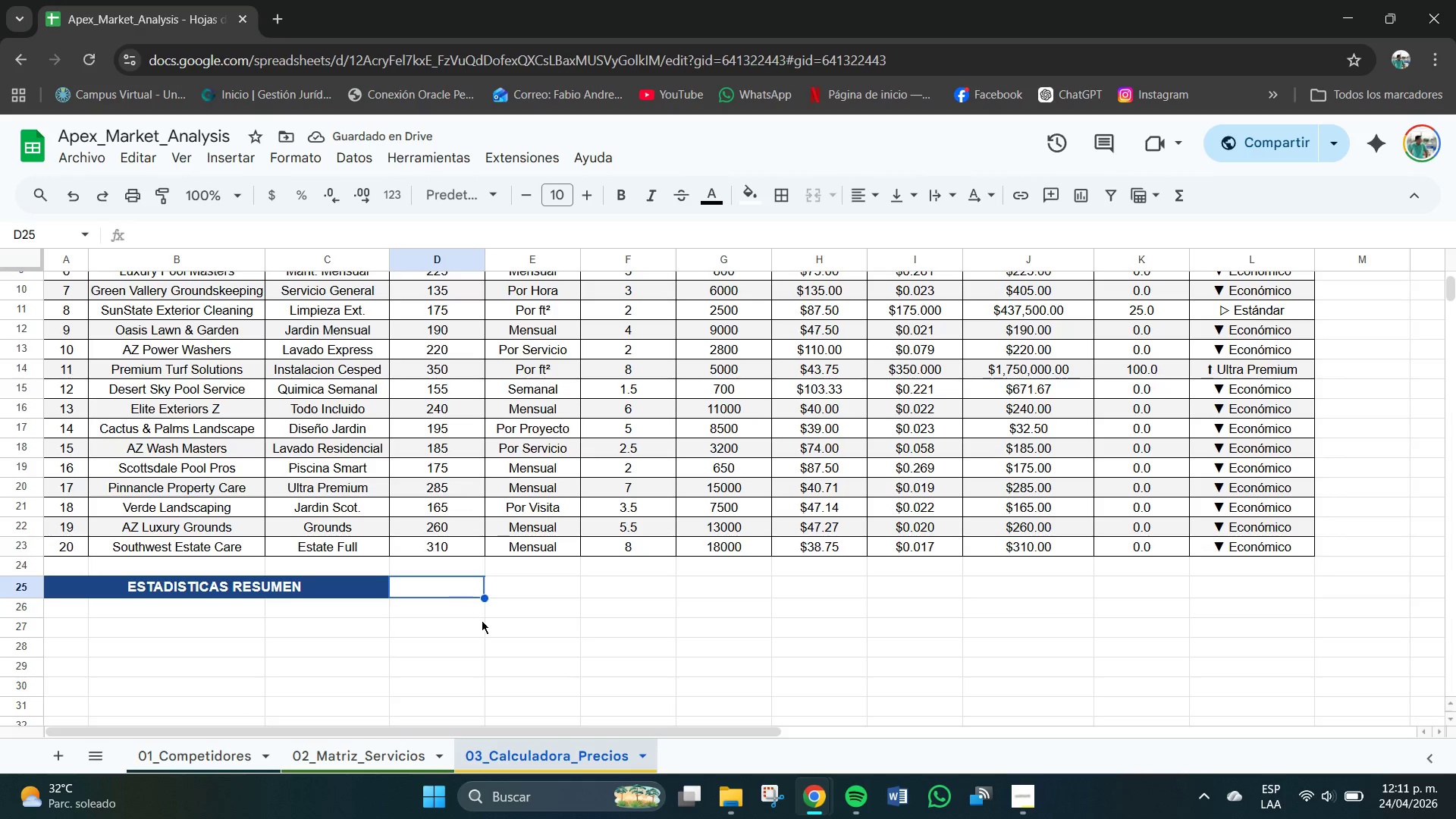 
wait(6.77)
 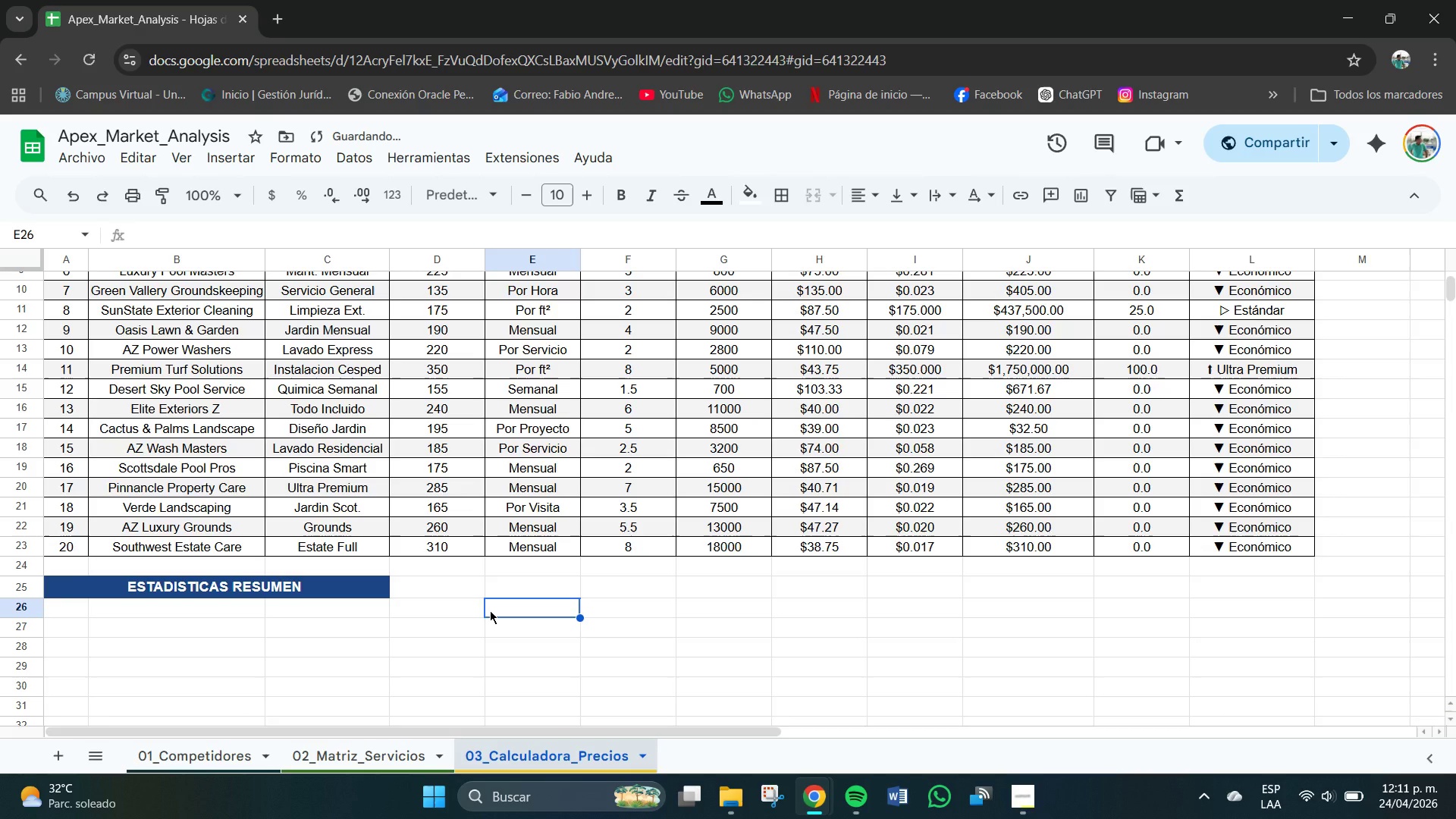 
left_click([462, 624])
 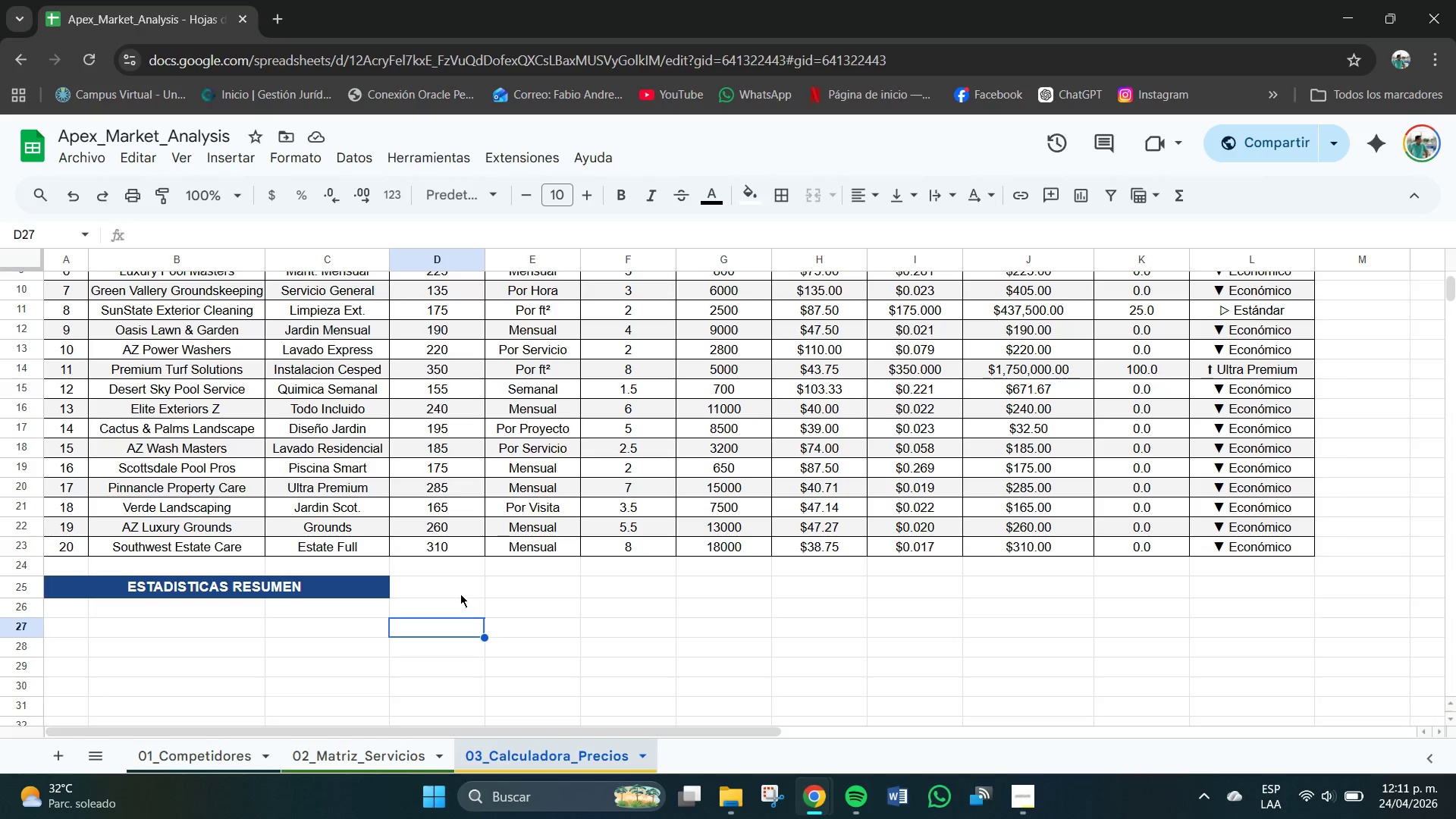 
left_click([457, 592])
 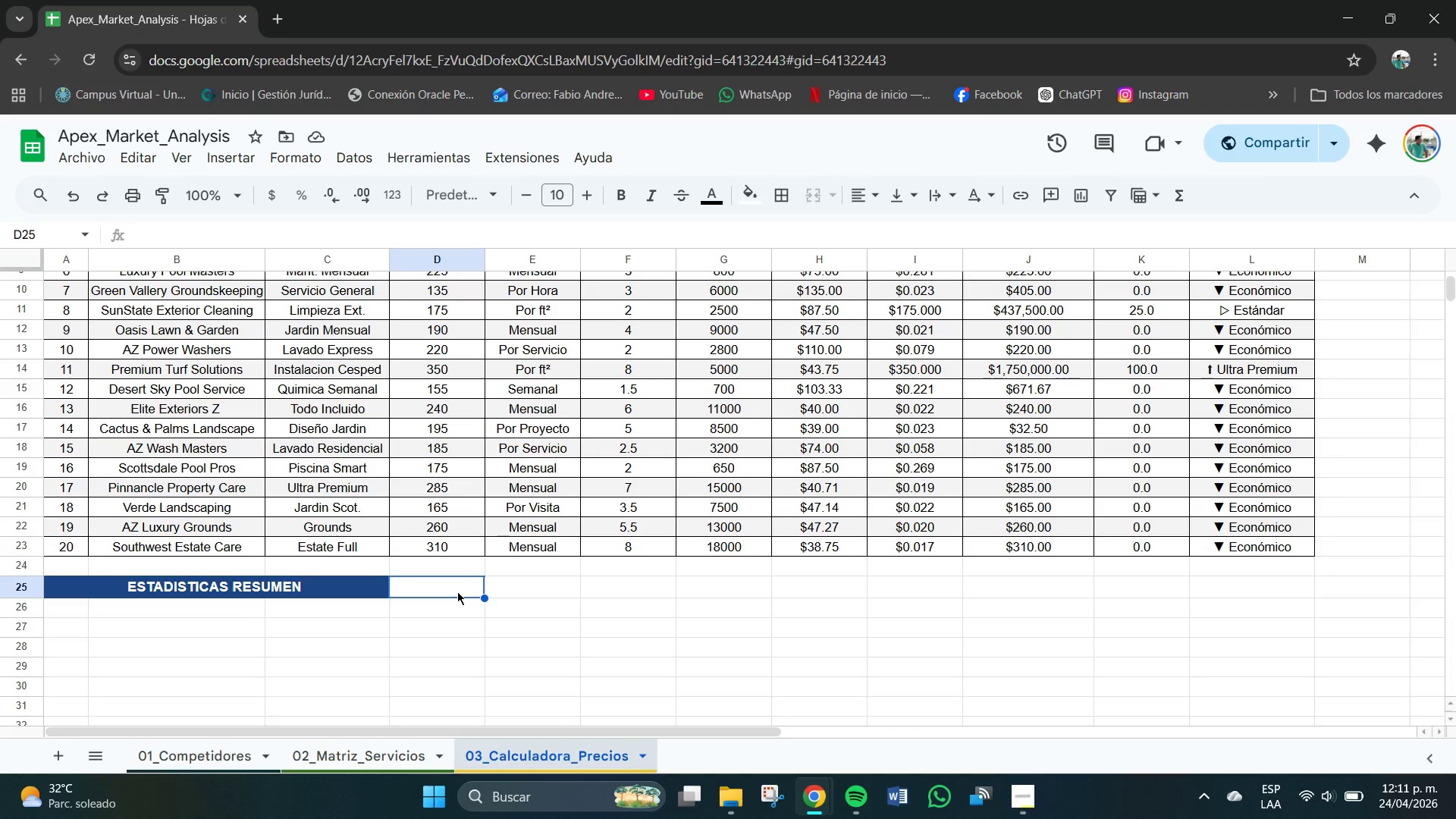 
type(Precio Min *$()
key(Tab)
 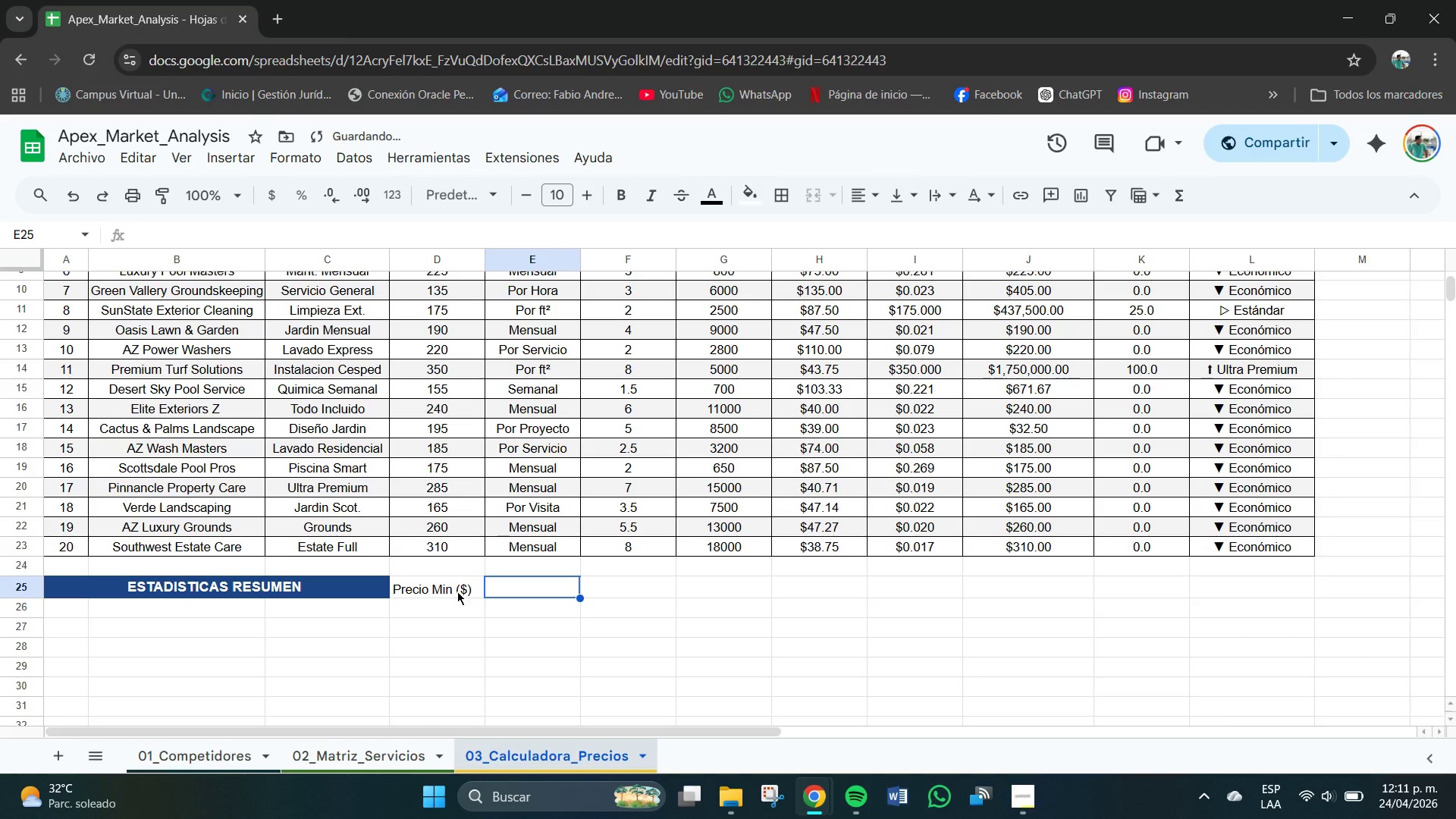 
type()MIN*D4>D23()
 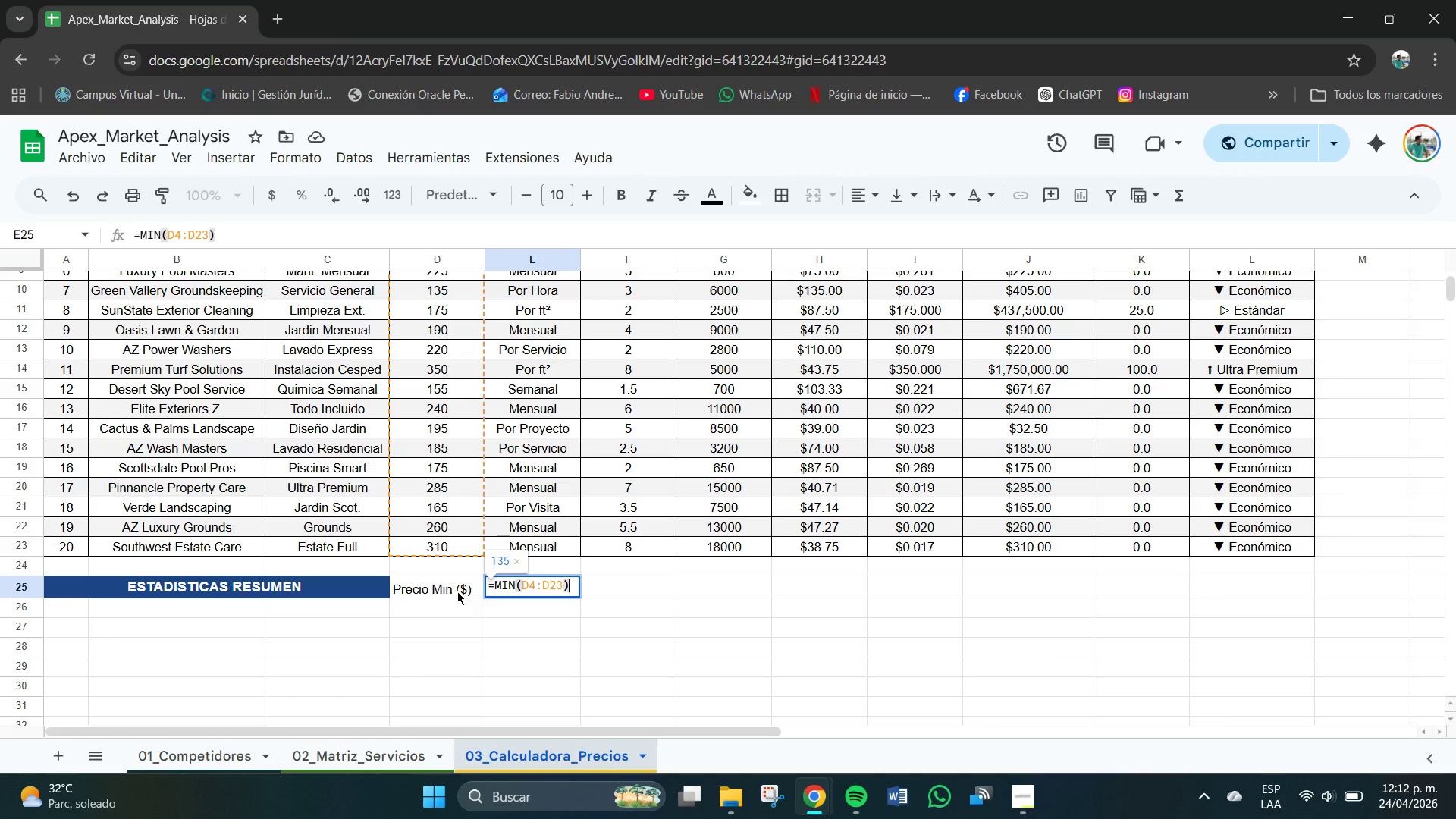 
key(Enter)
 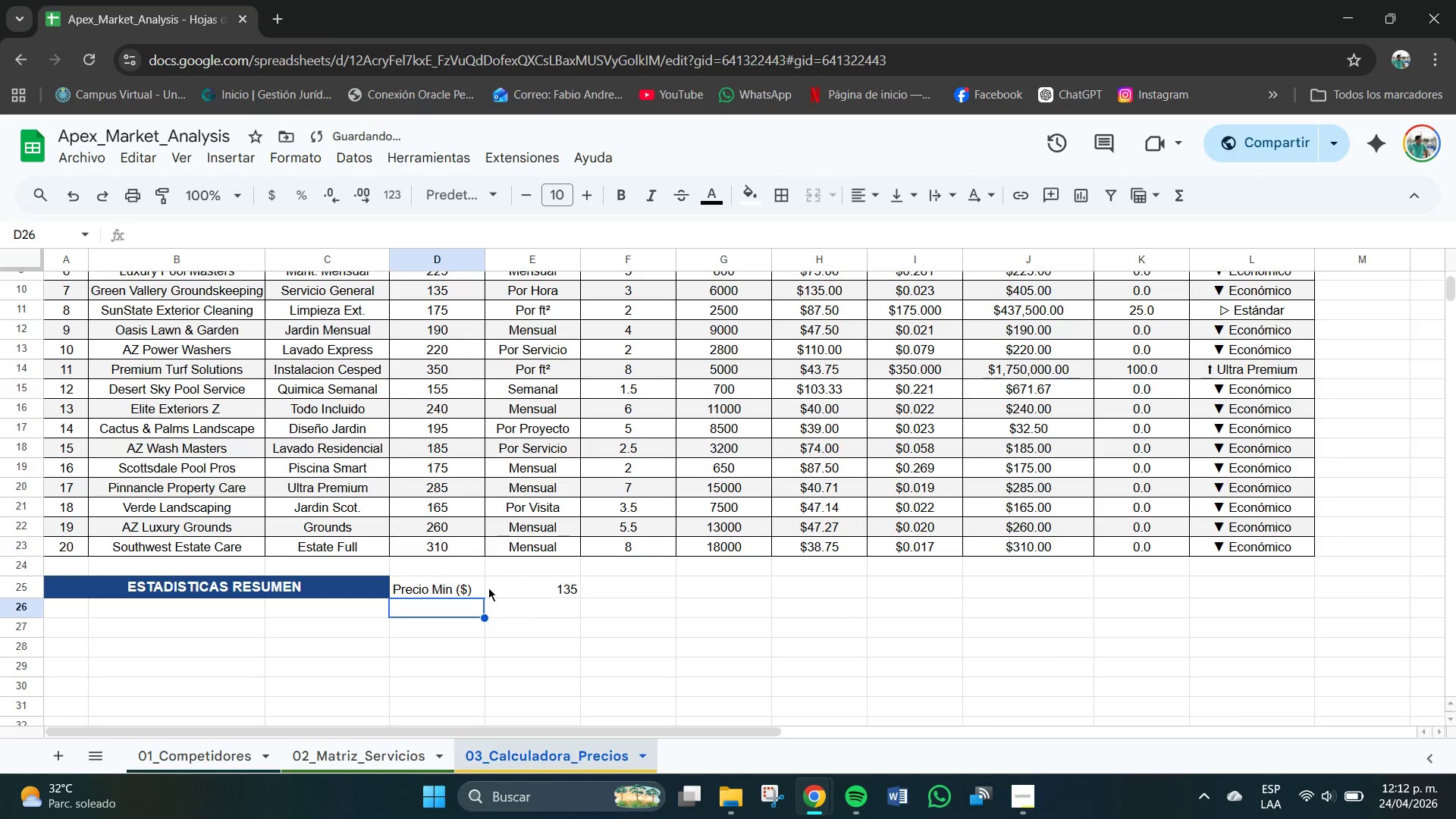 
left_click([562, 584])
 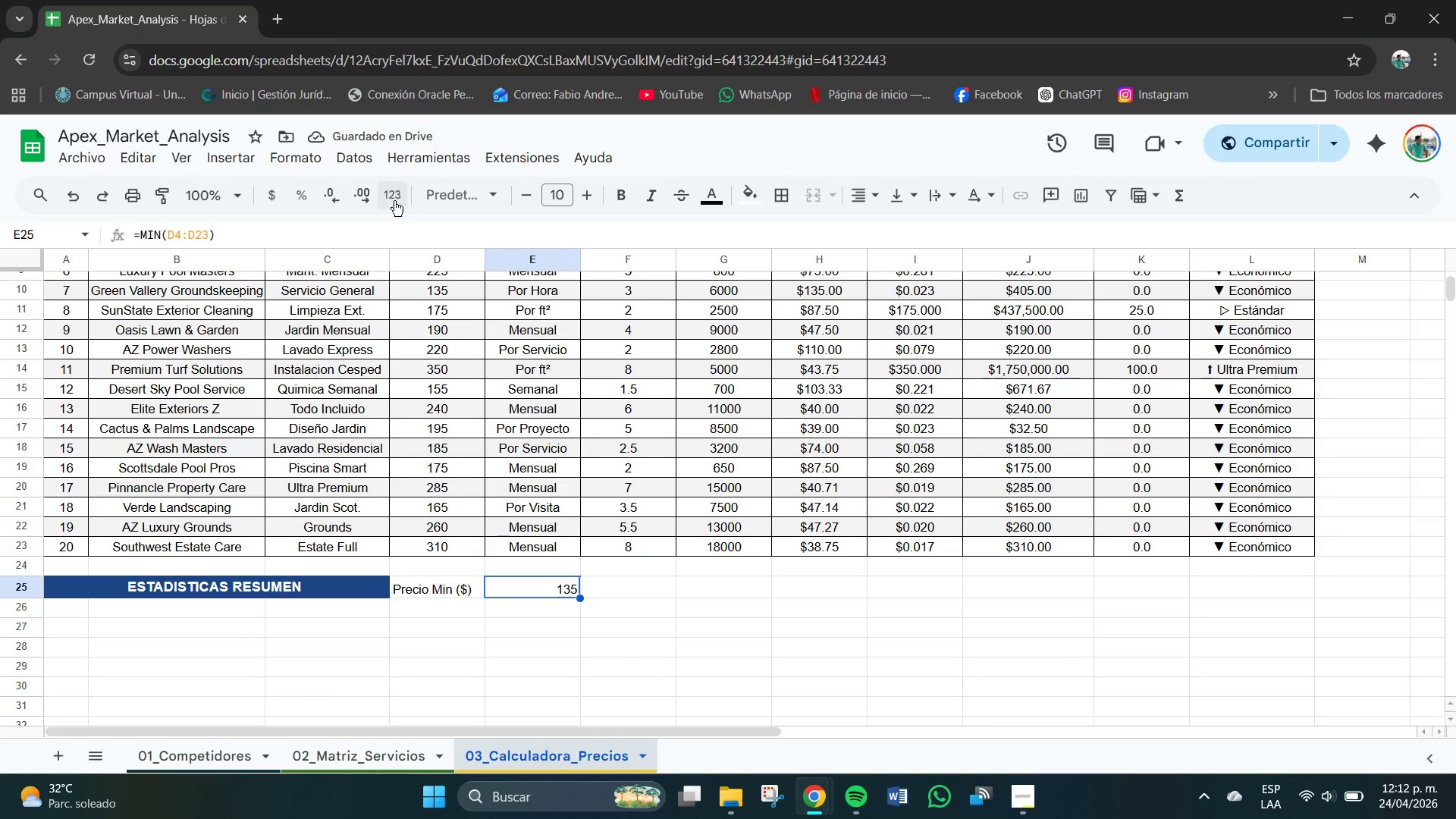 
left_click([356, 195])
 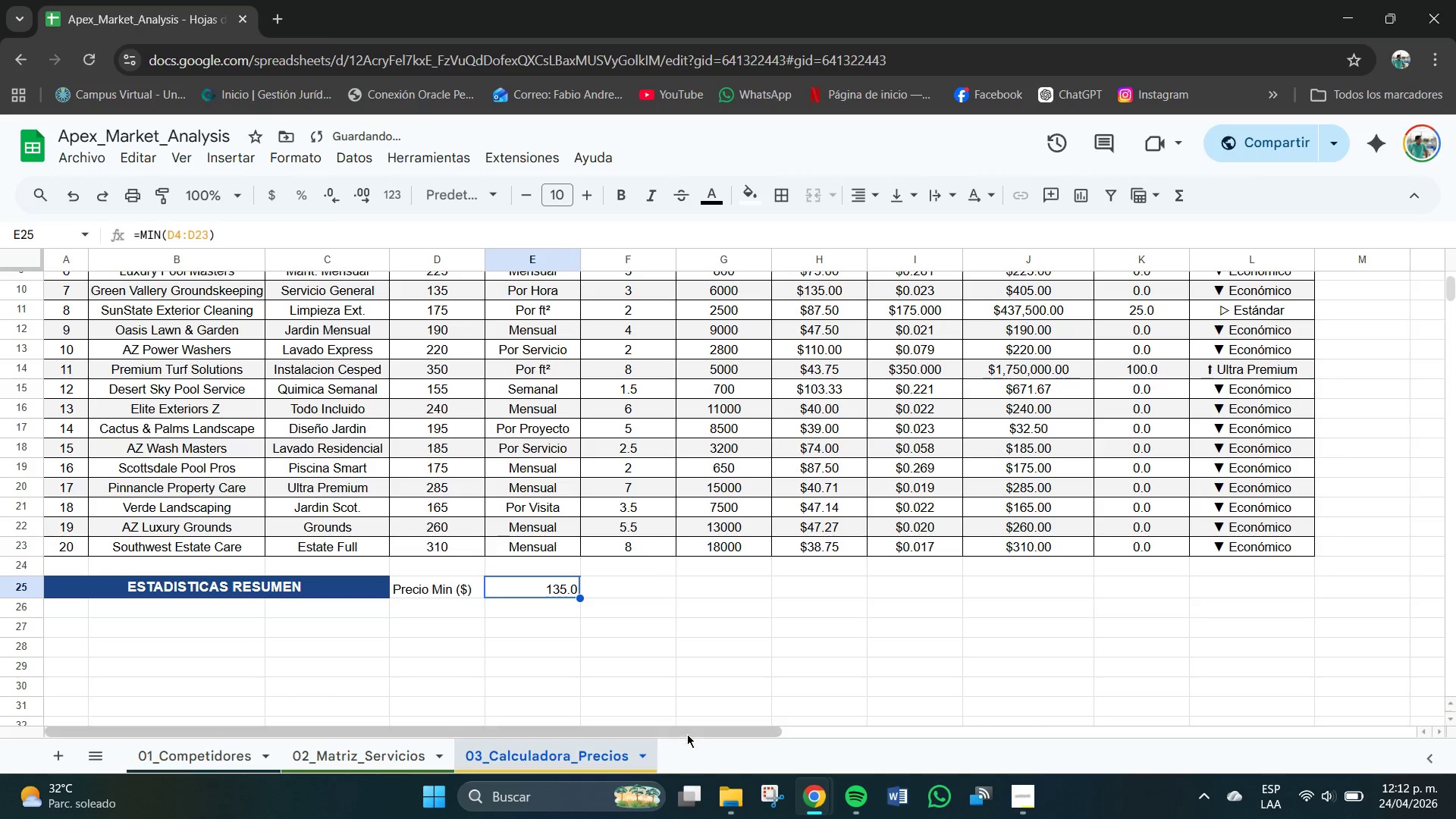 
left_click([601, 657])
 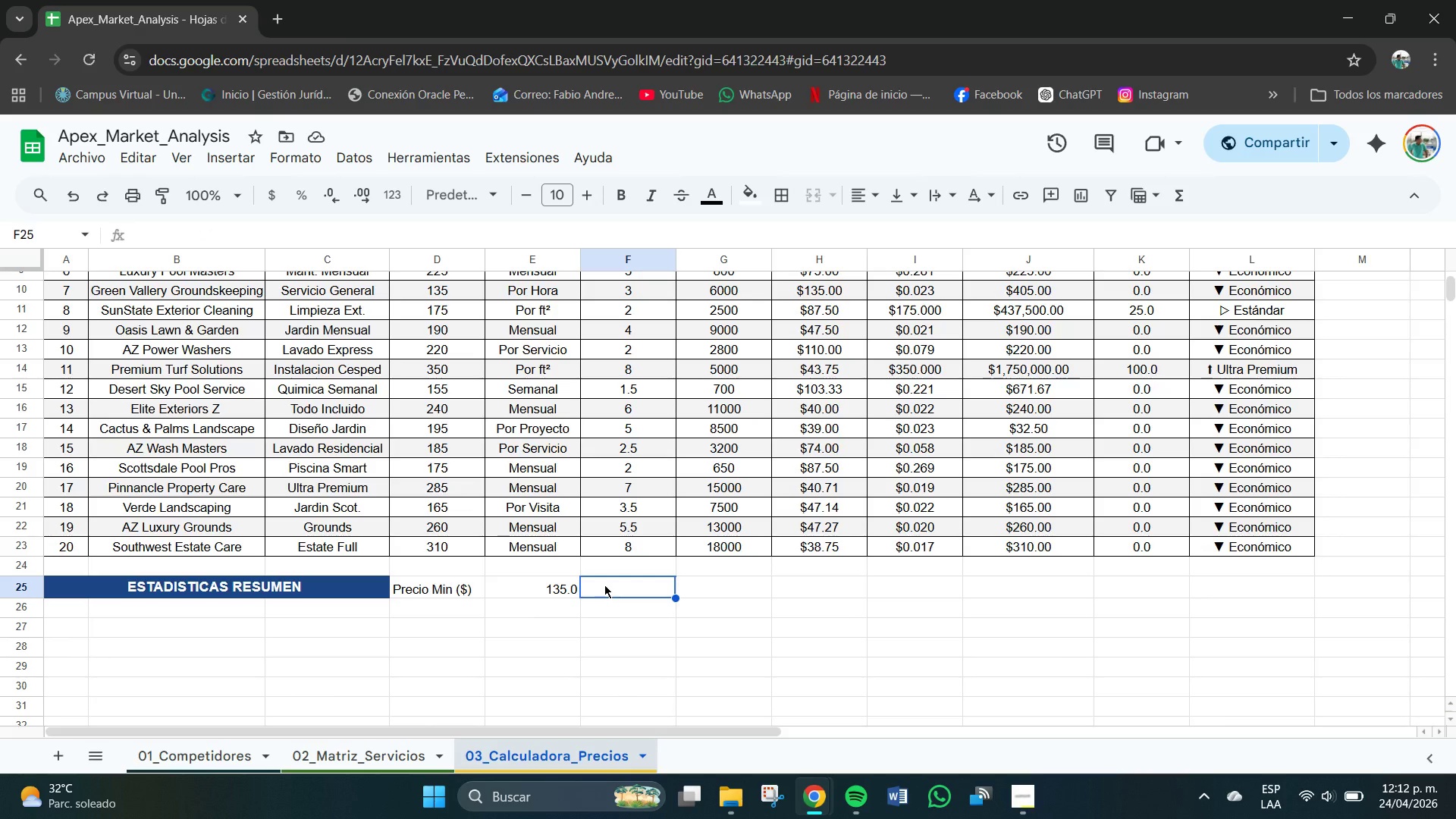 
wait(6.86)
 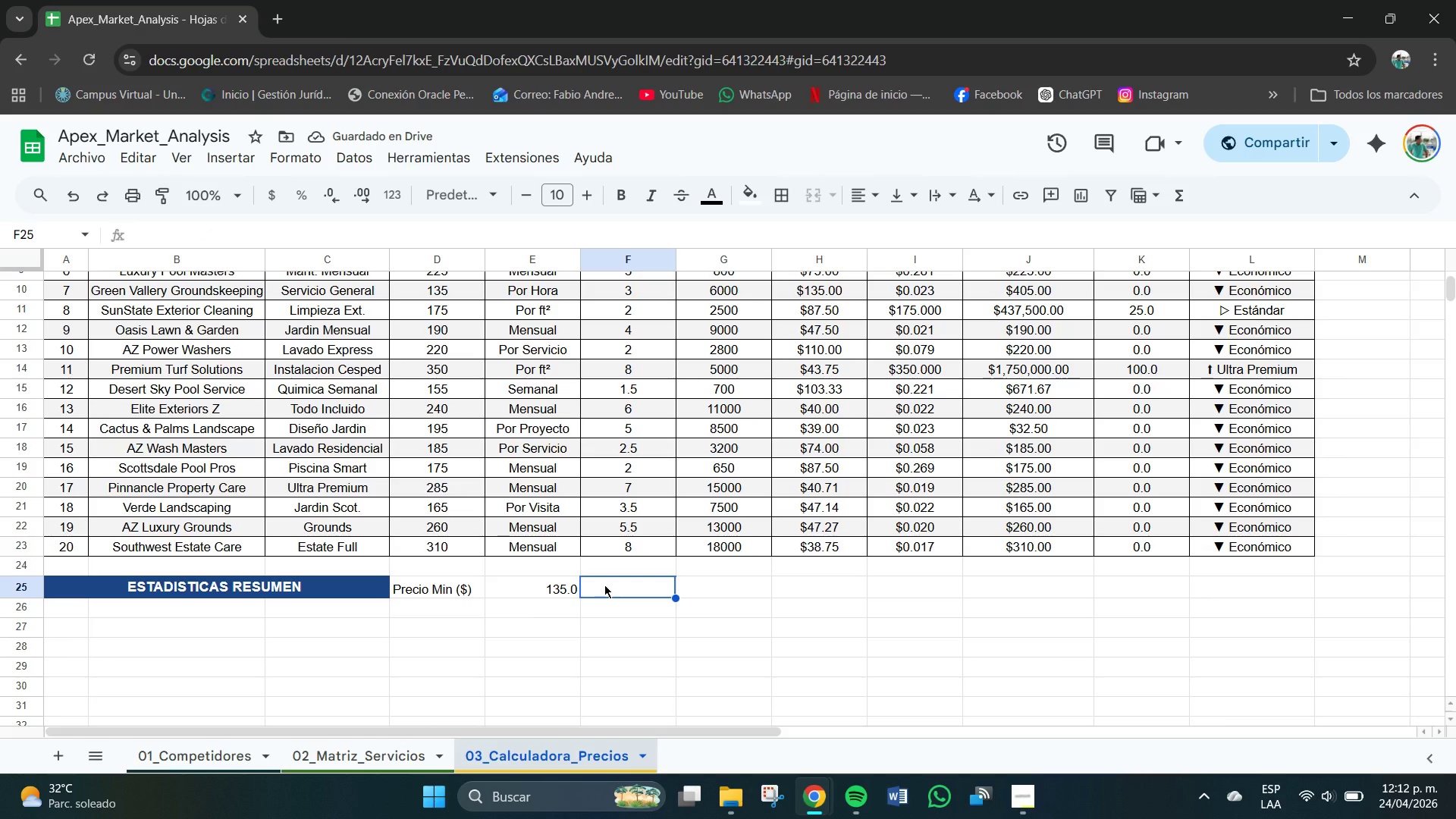 
type(Precio Maz)
key(Backspace)
type(x ($)
key(Backspace)
key(Backspace)
key(Backspace)
type(*)
key(Backspace)
type( ()
key(Backspace)
type(*$()
key(Tab)
 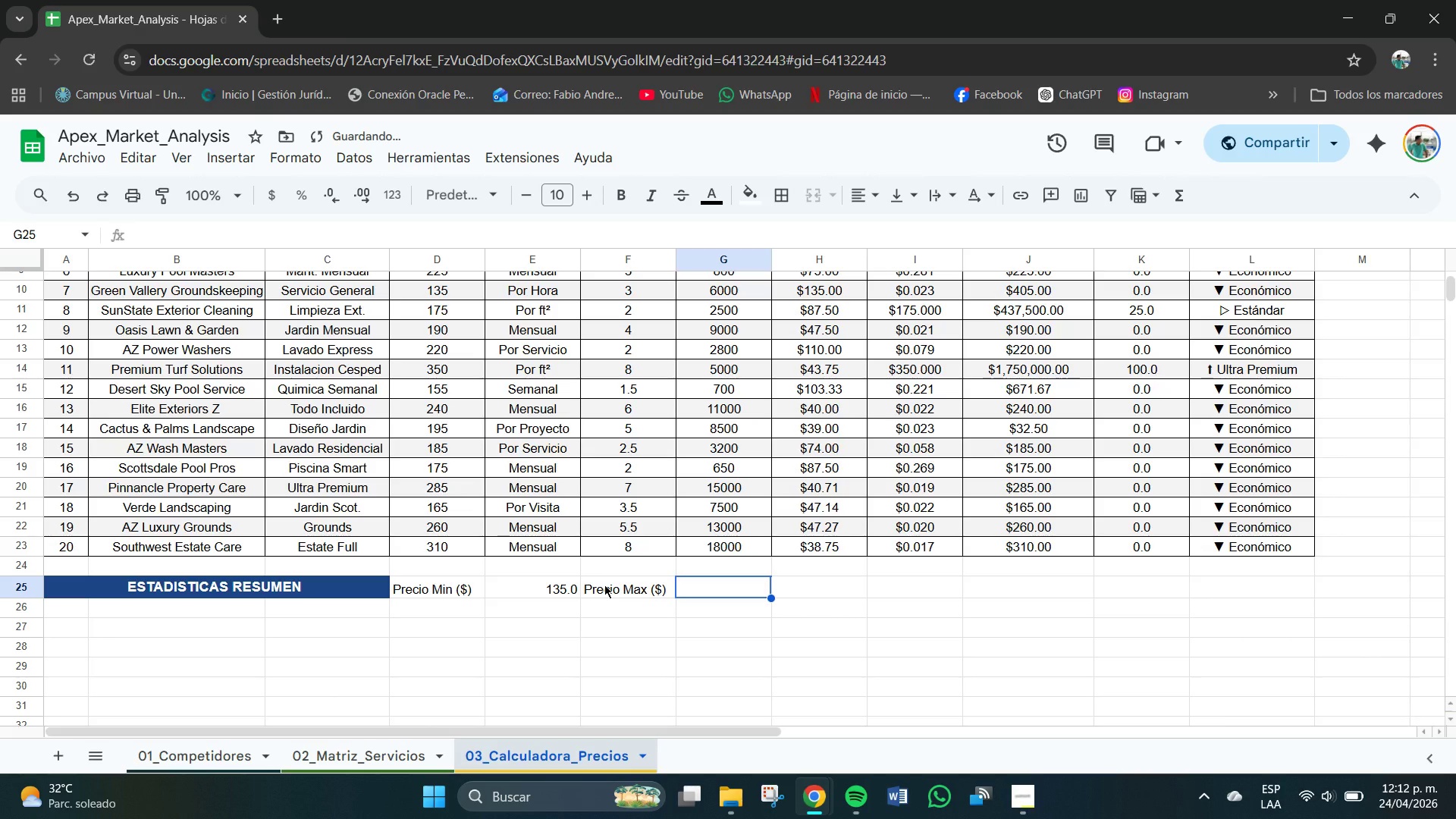 
type()NM)
key(Backspace)
key(Backspace)
type(MAXC)
key(Backspace)
type(*D4>D23()
 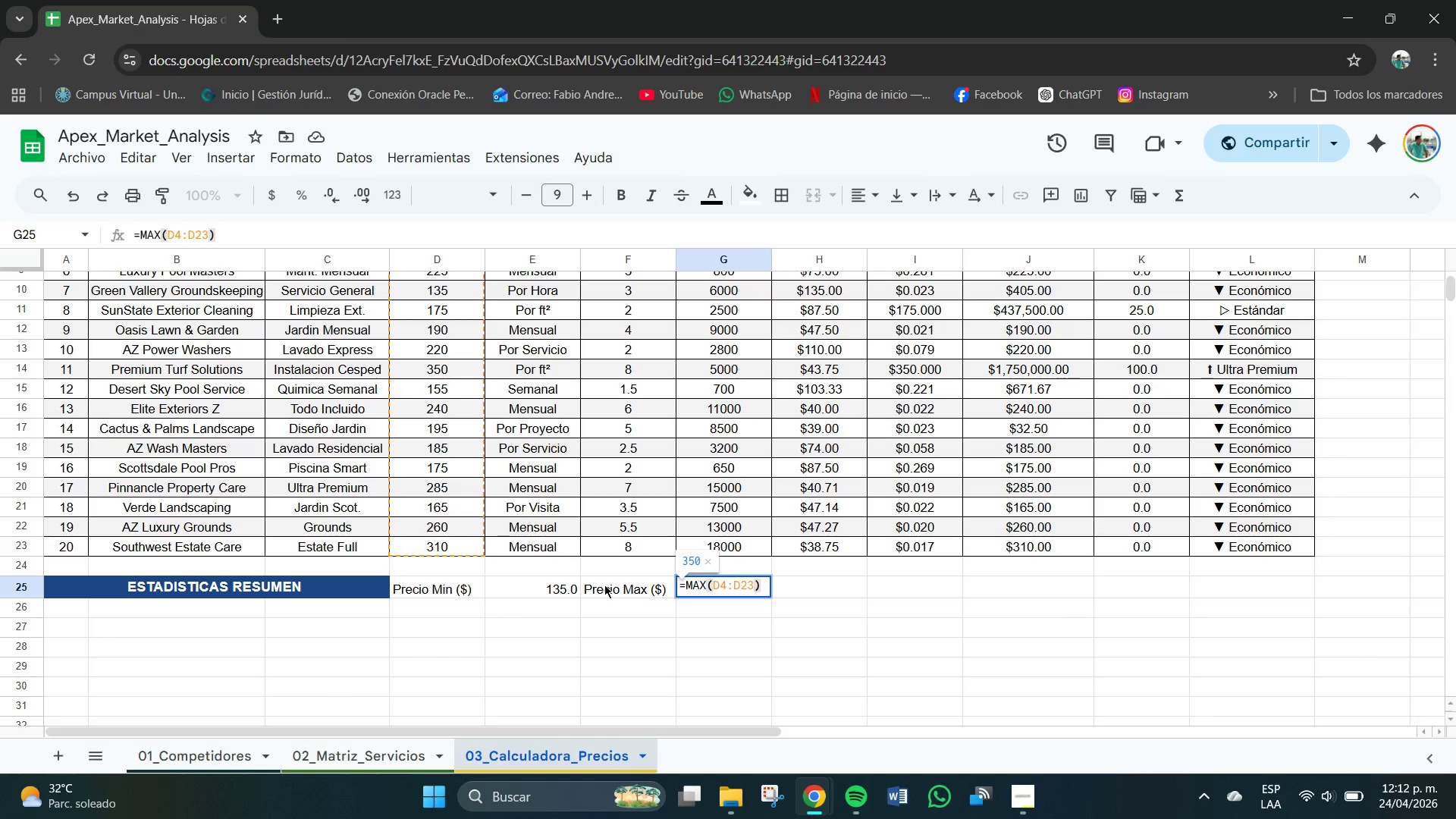 
key(Enter)
 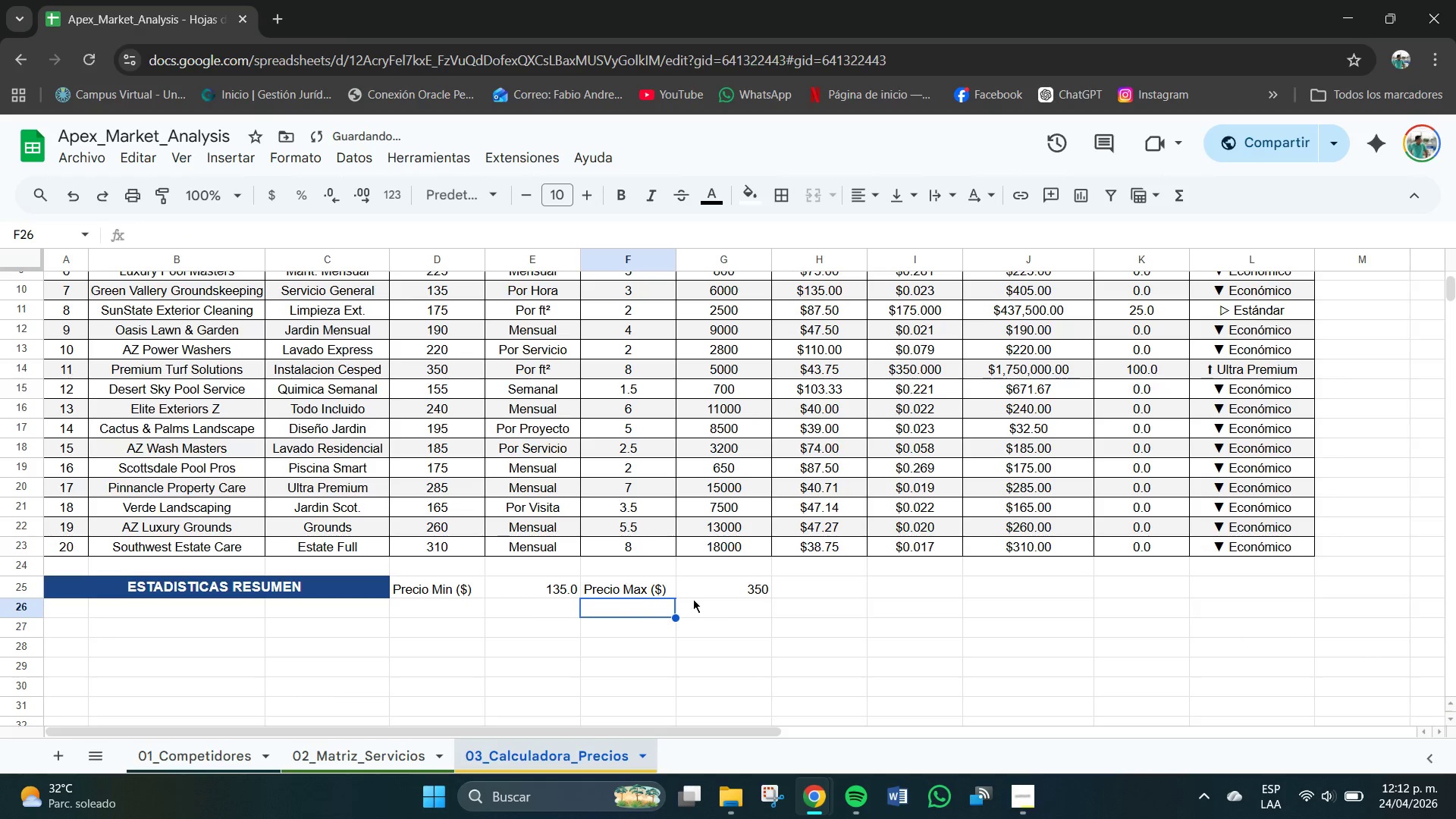 
left_click([711, 588])
 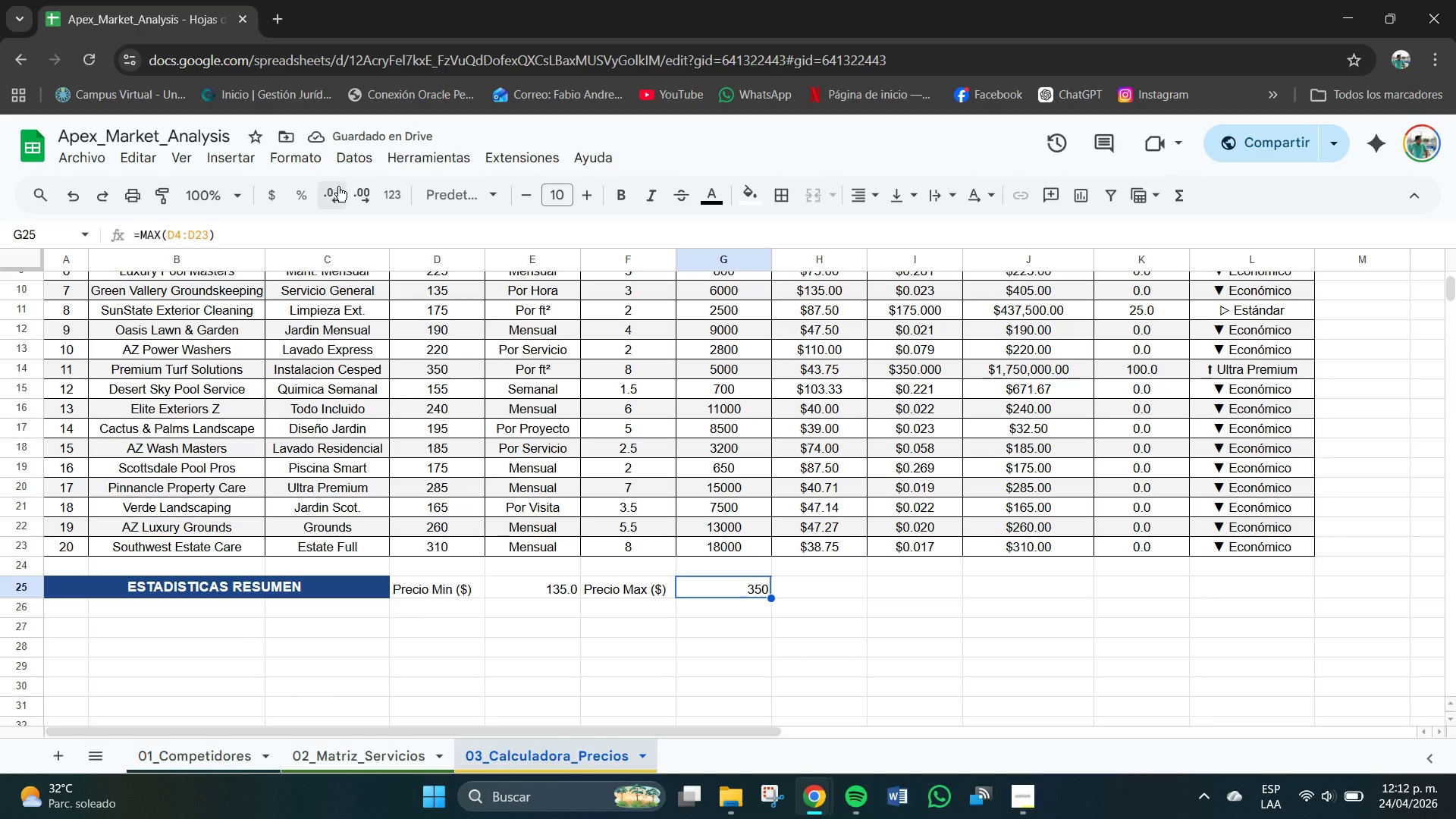 
left_click([355, 195])
 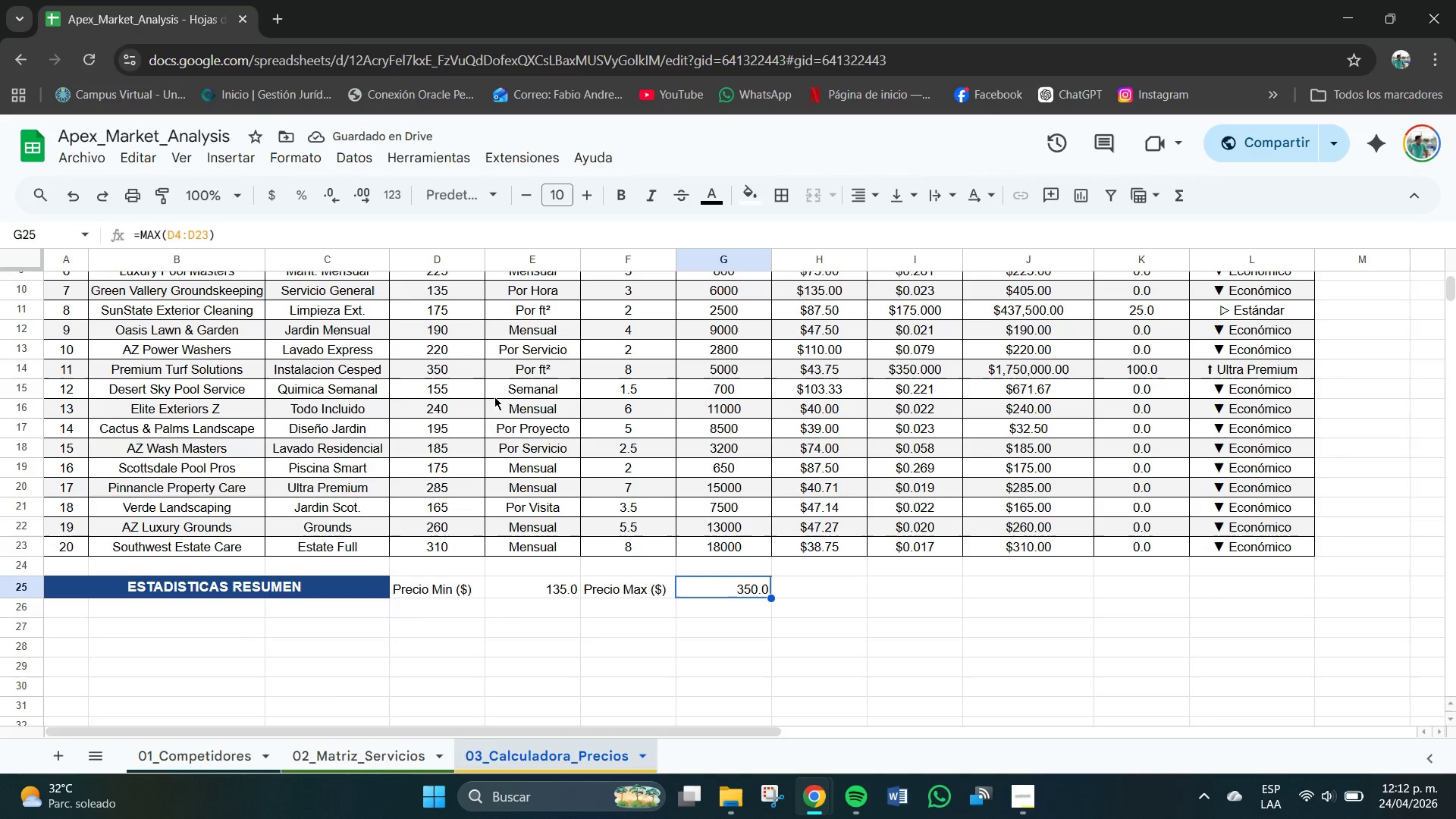 
left_click([828, 579])
 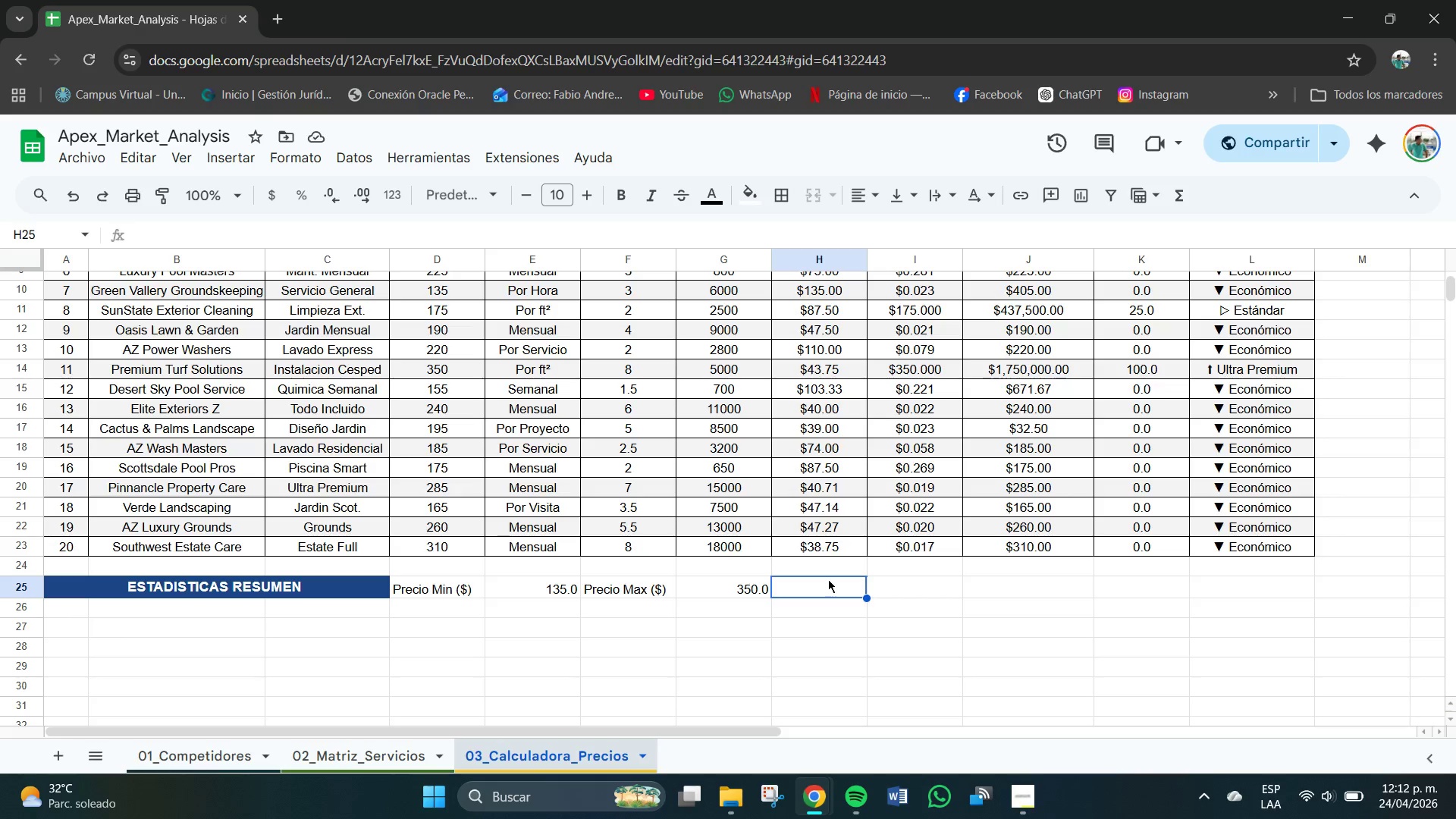 
type(Precio Prom *$()
key(Tab)
 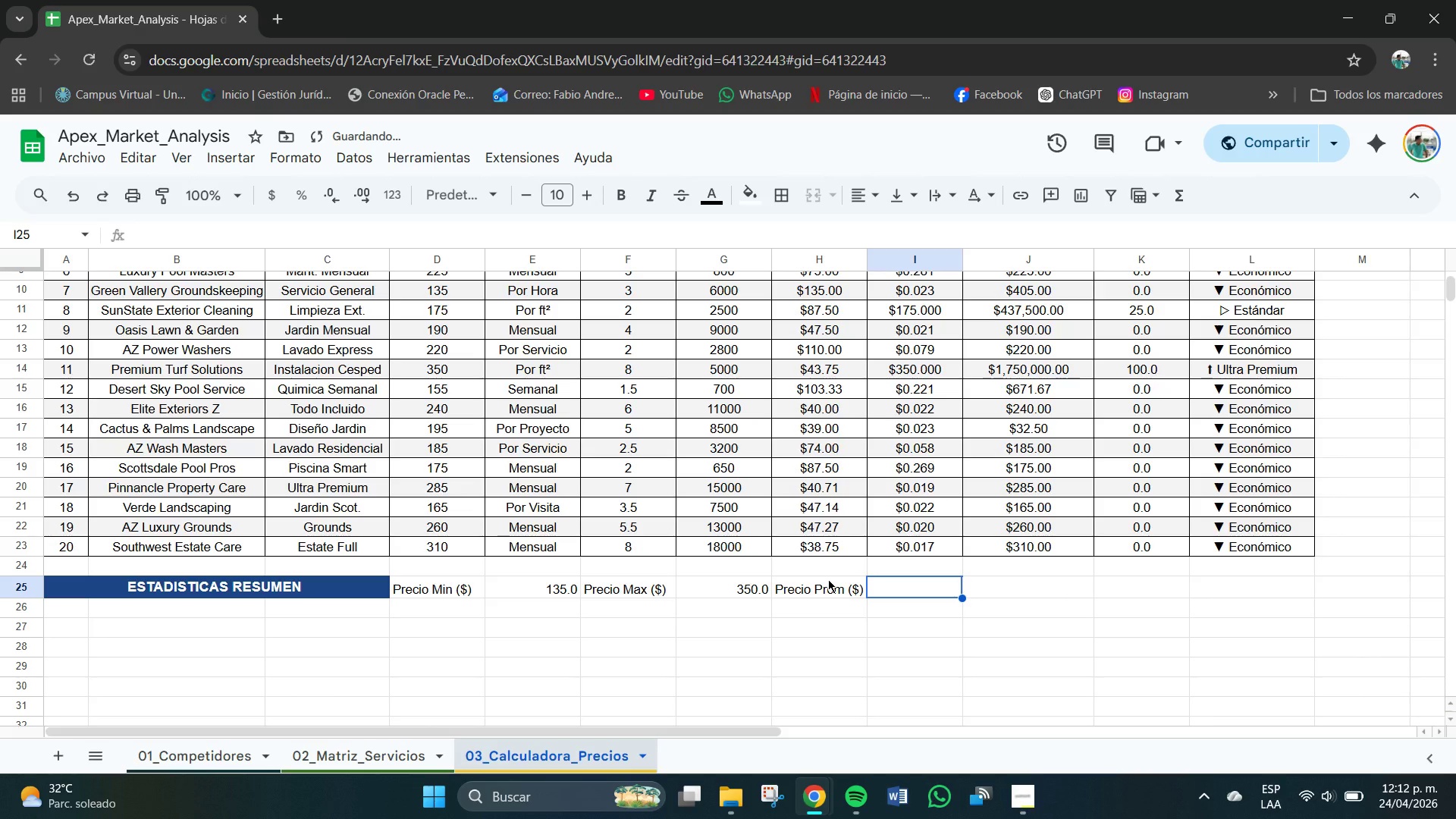 
type()PROMEDIO*D4>D23()
 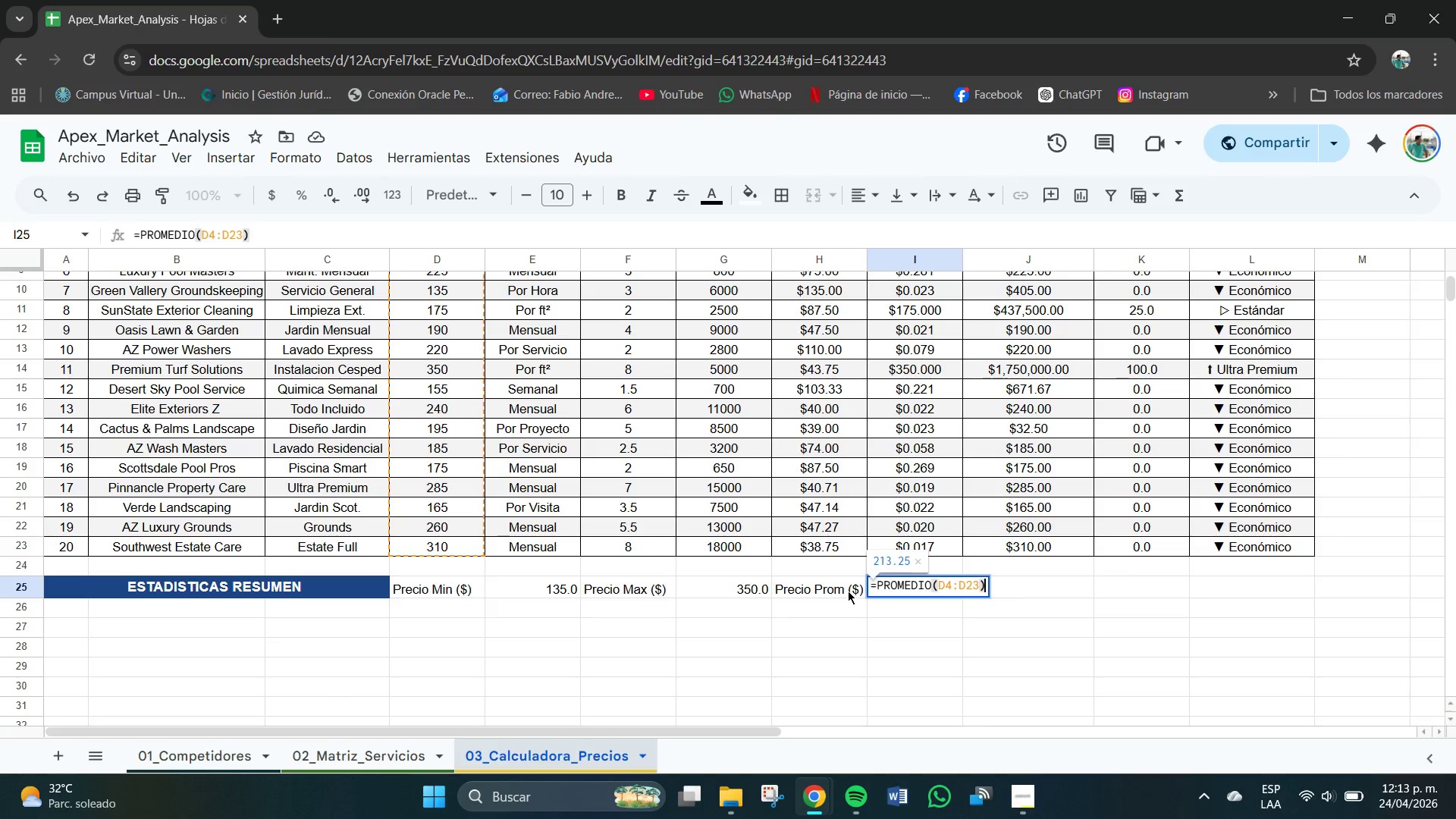 
key(Enter)
 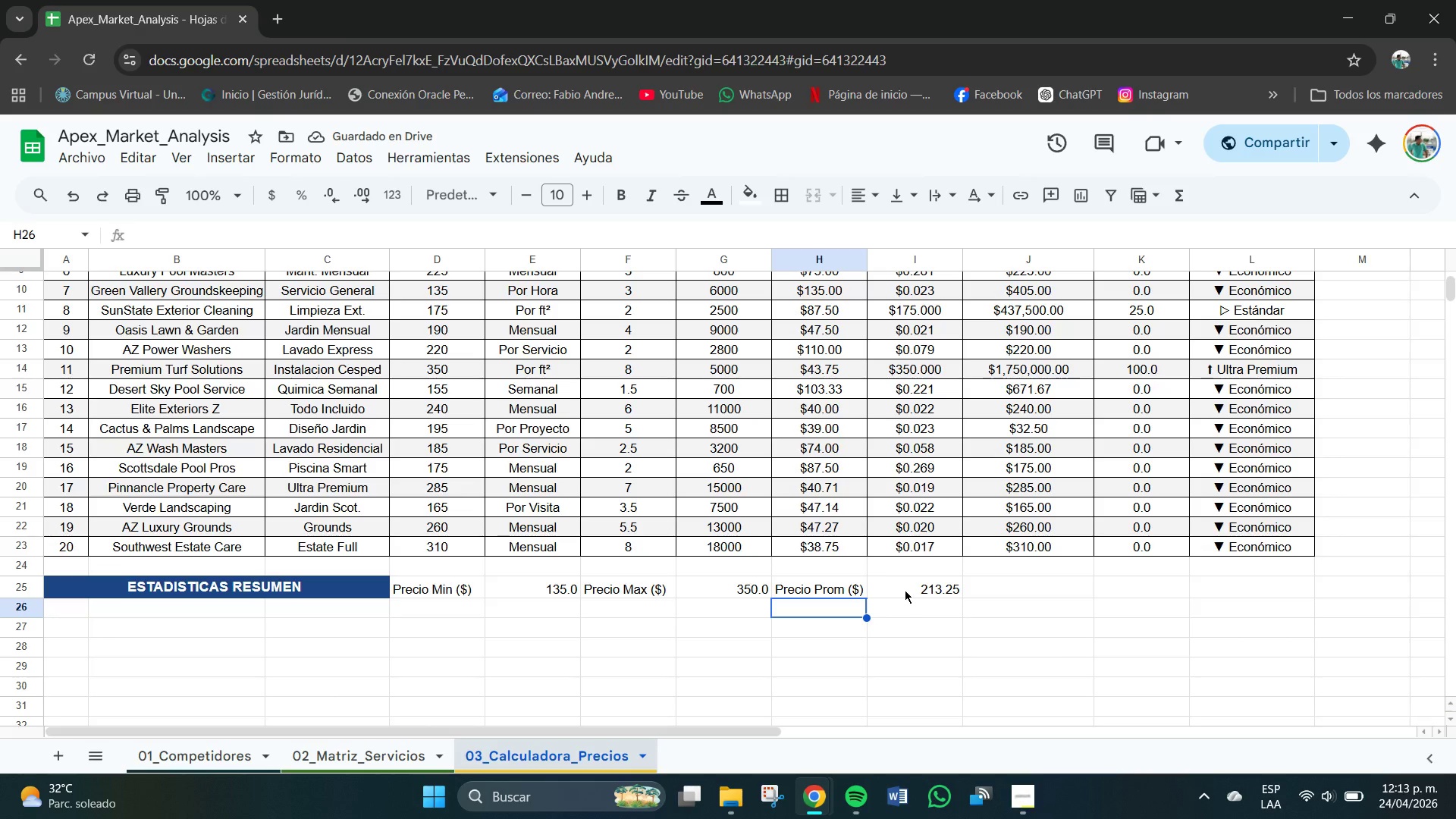 
left_click([950, 592])
 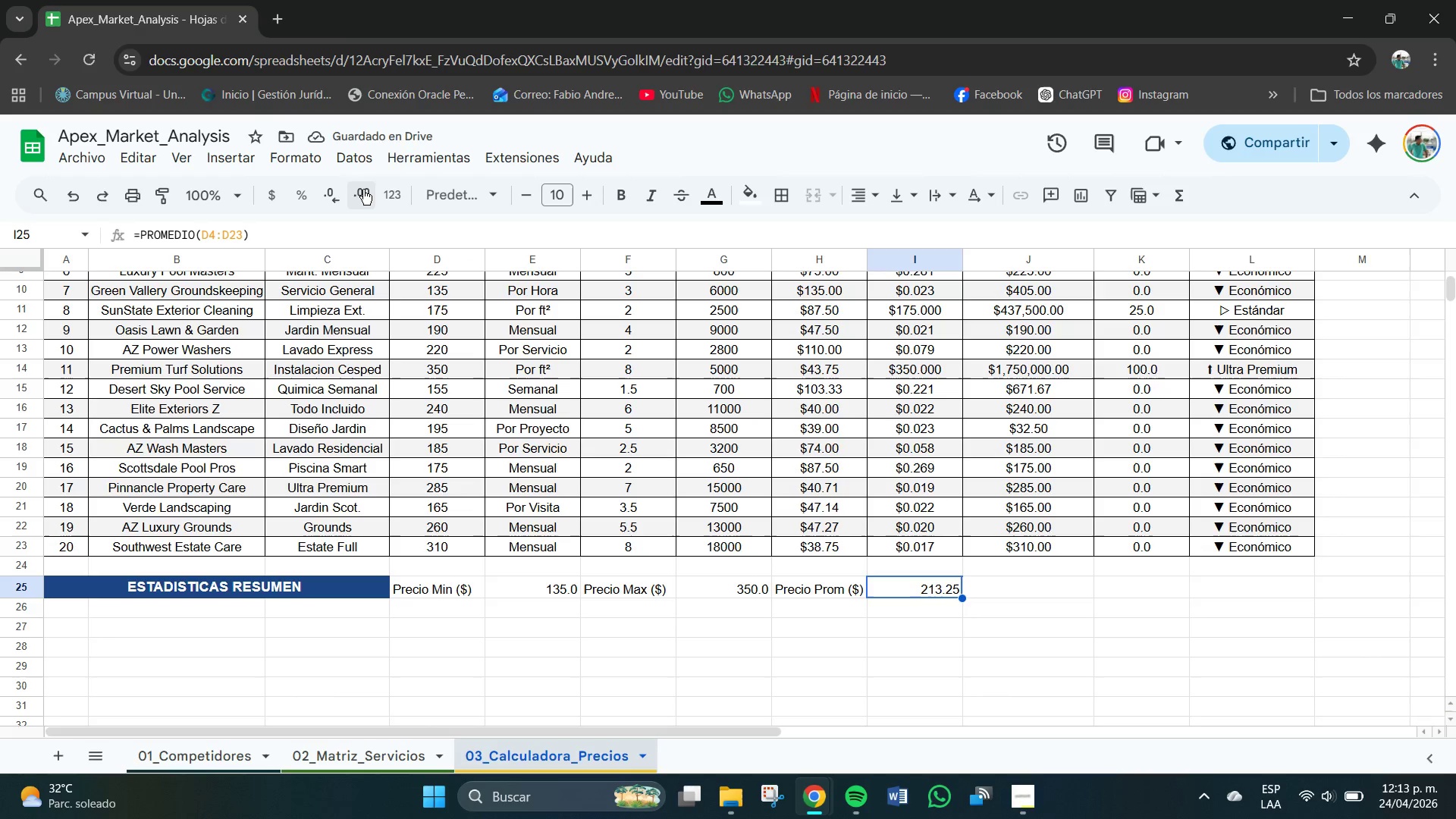 
left_click([367, 190])
 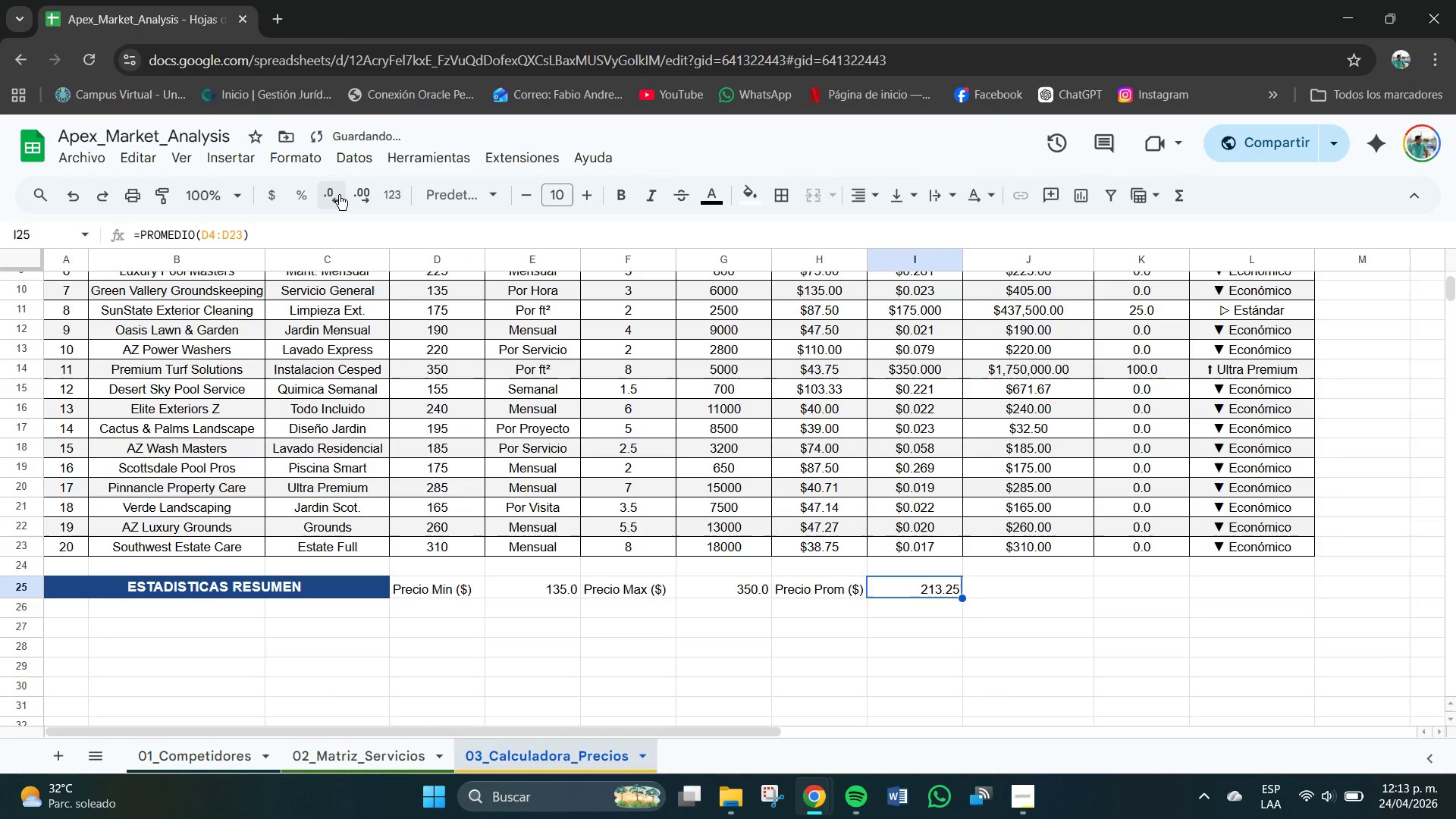 
double_click([339, 195])
 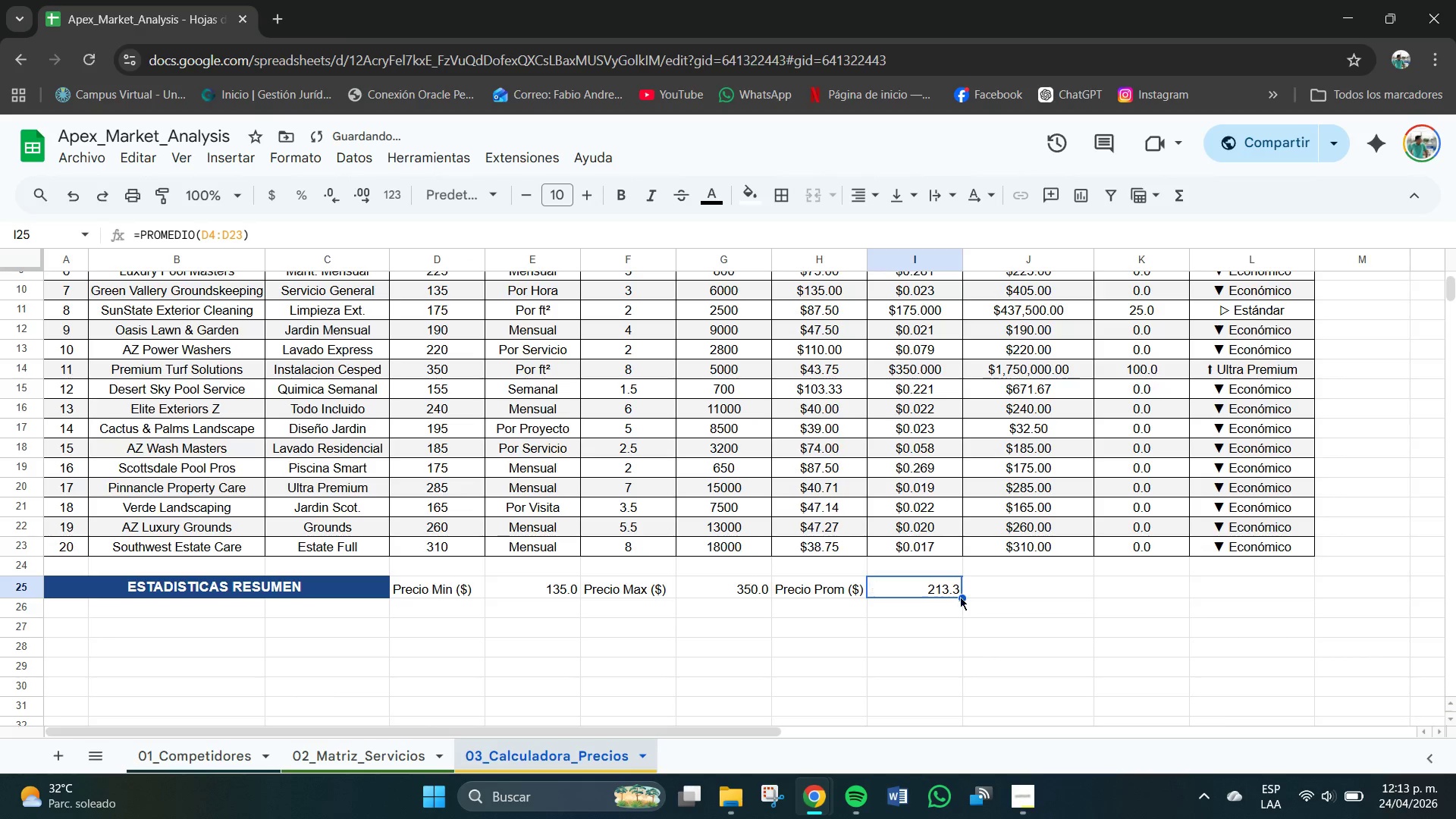 
left_click([1017, 625])
 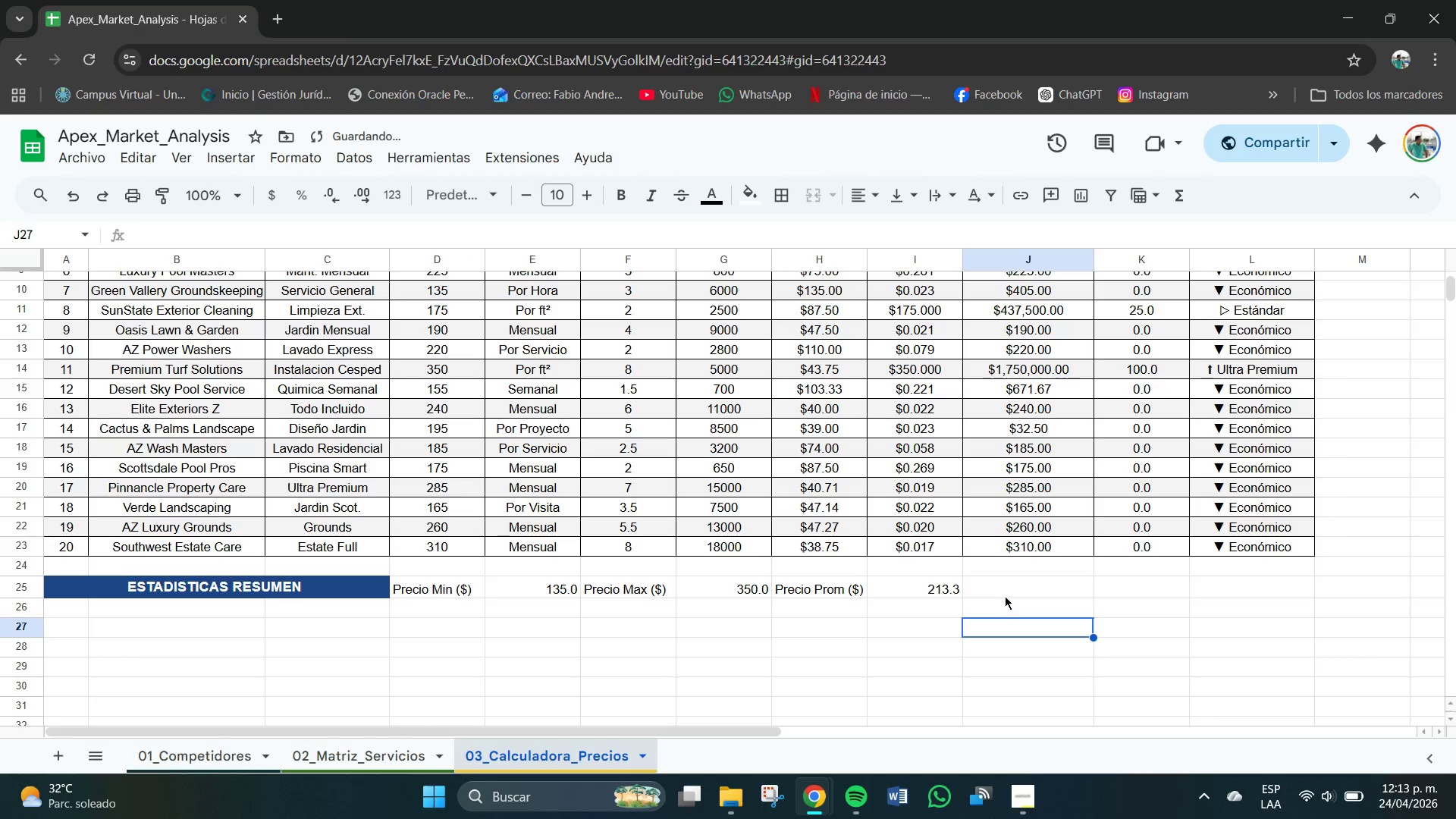 
left_click([1003, 589])
 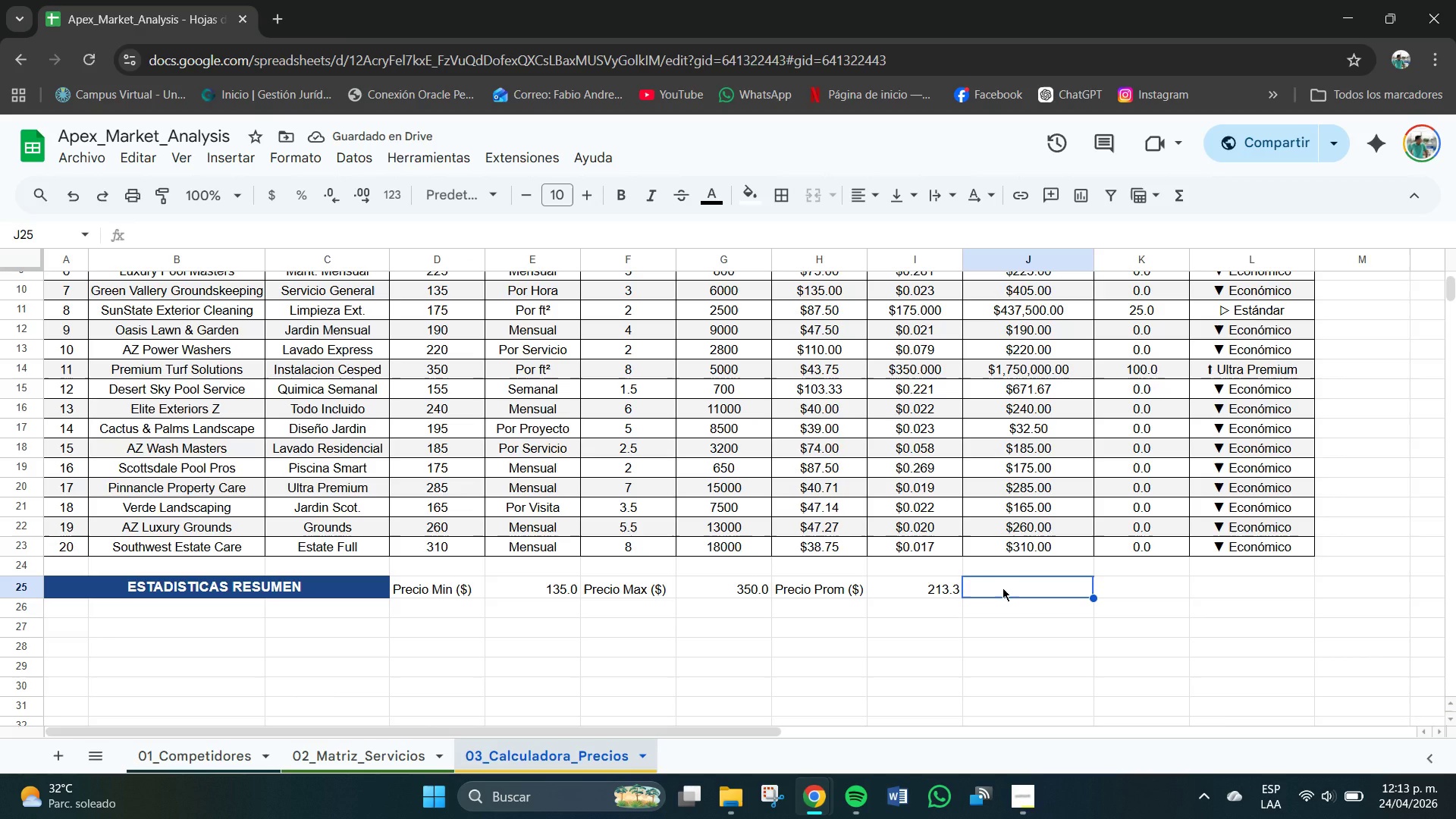 
type(IPS Prom)
 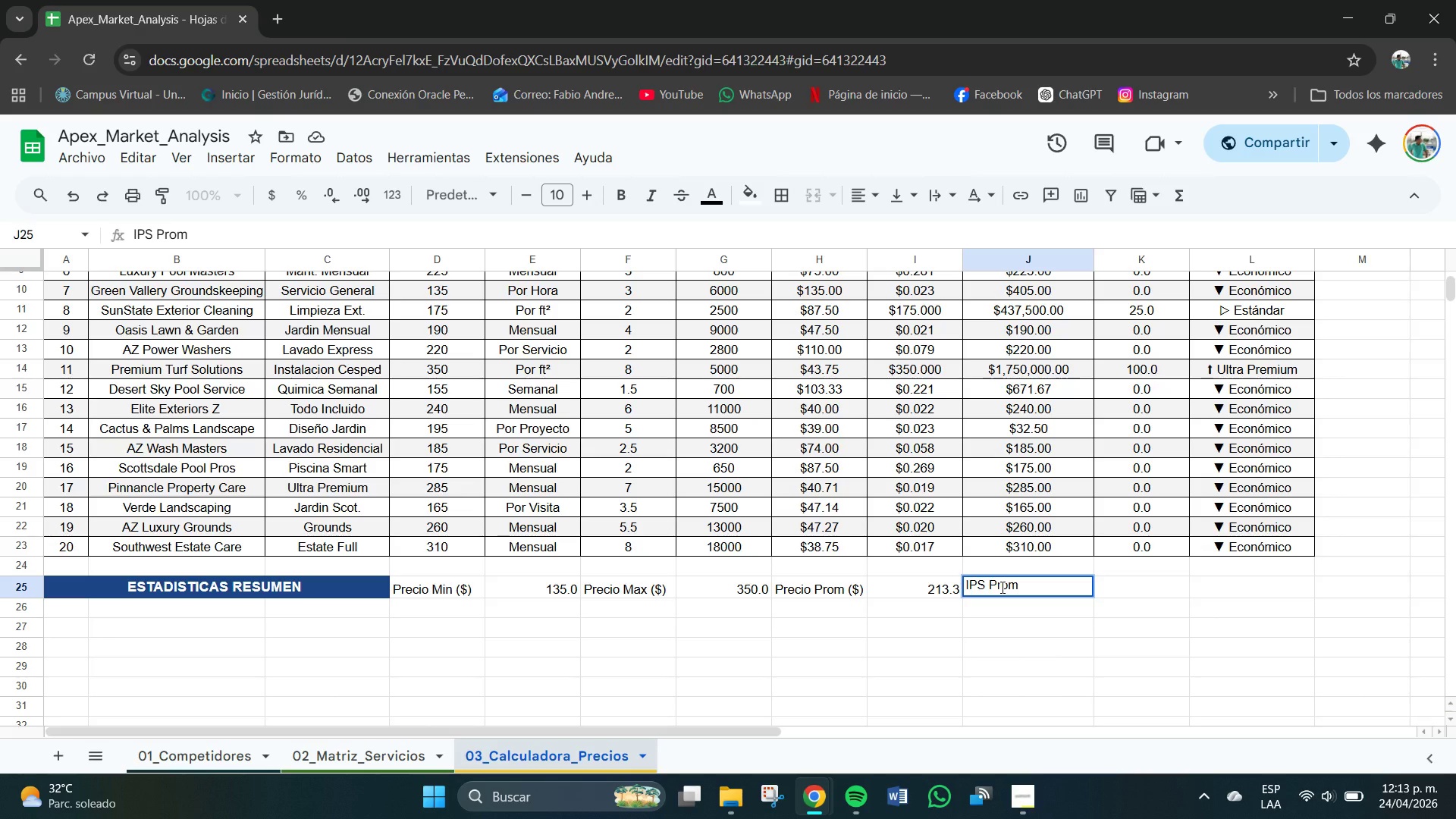 
left_click([1150, 593])
 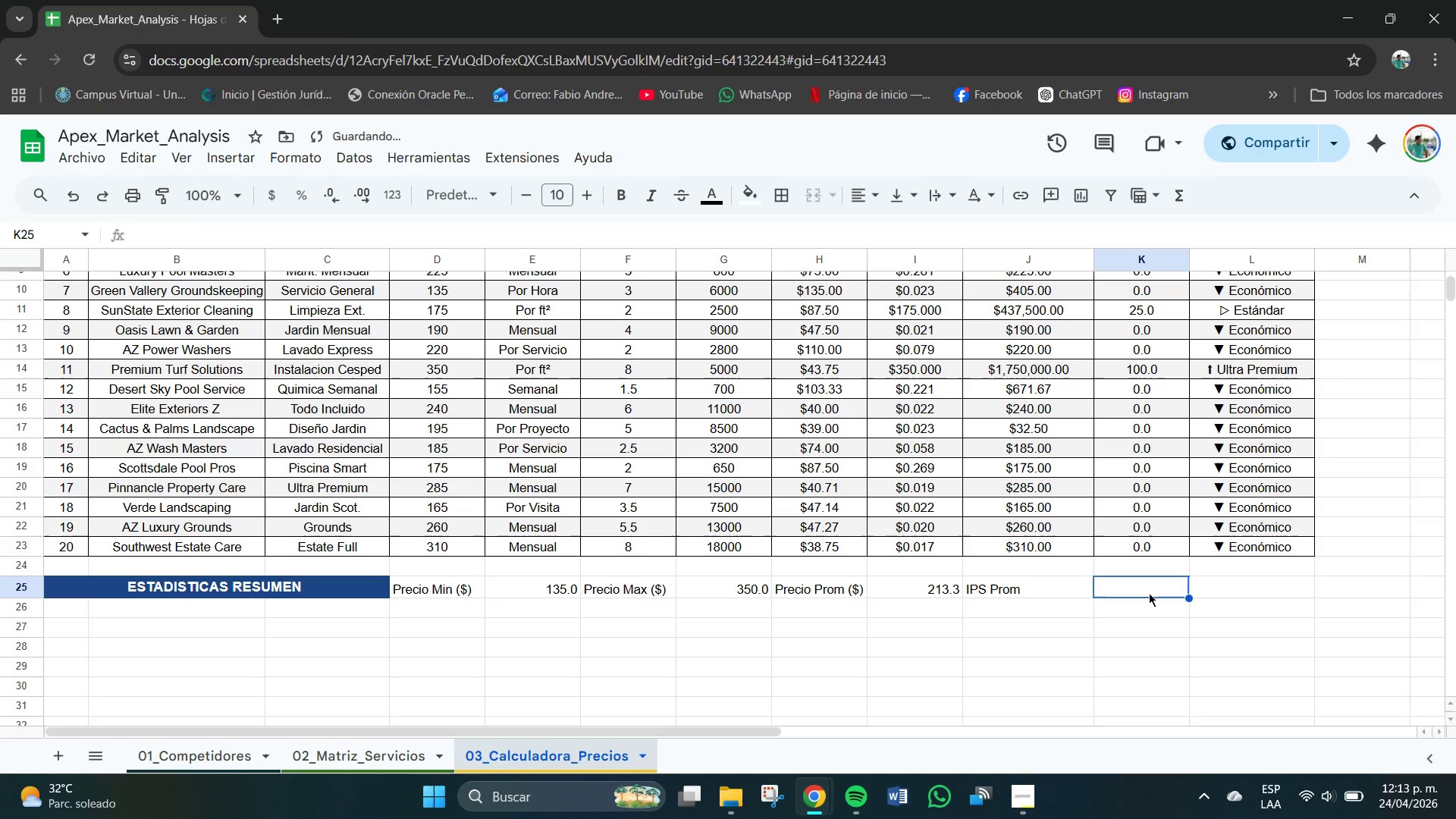 
type()PROMEDIO*K4>K23()
 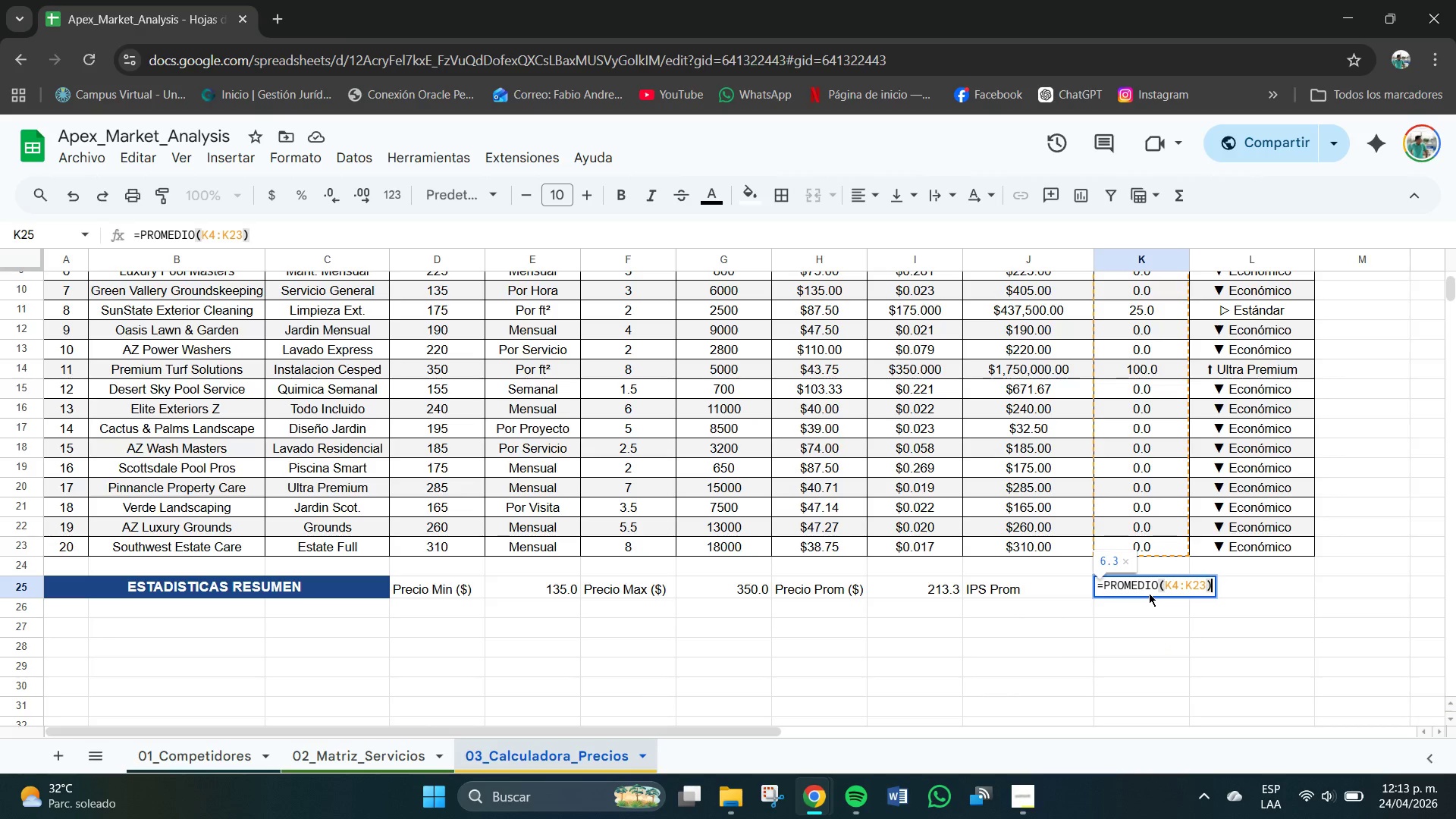 
key(Enter)
 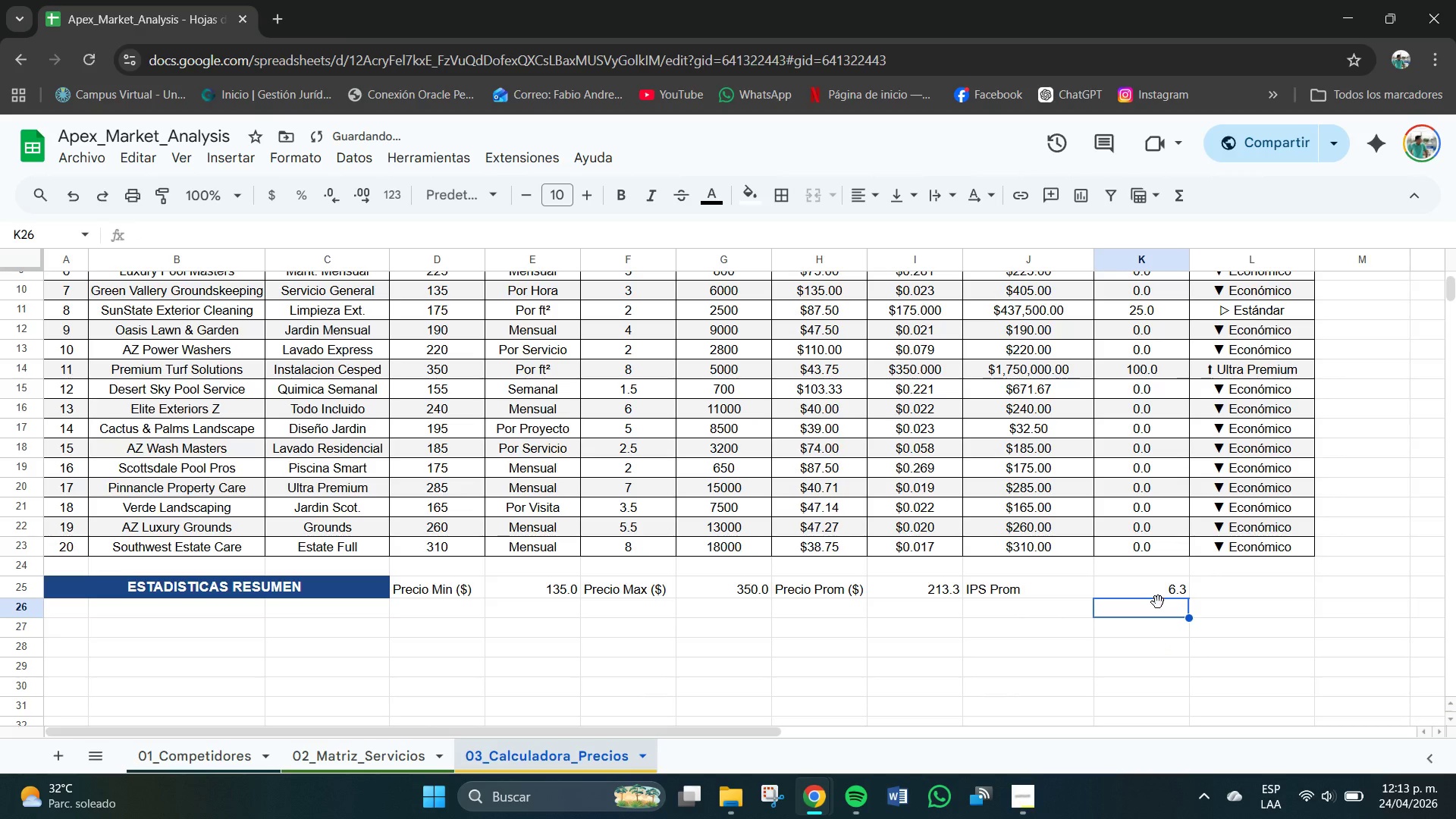 
left_click_drag(start_coordinate=[1215, 626], to_coordinate=[1219, 627])
 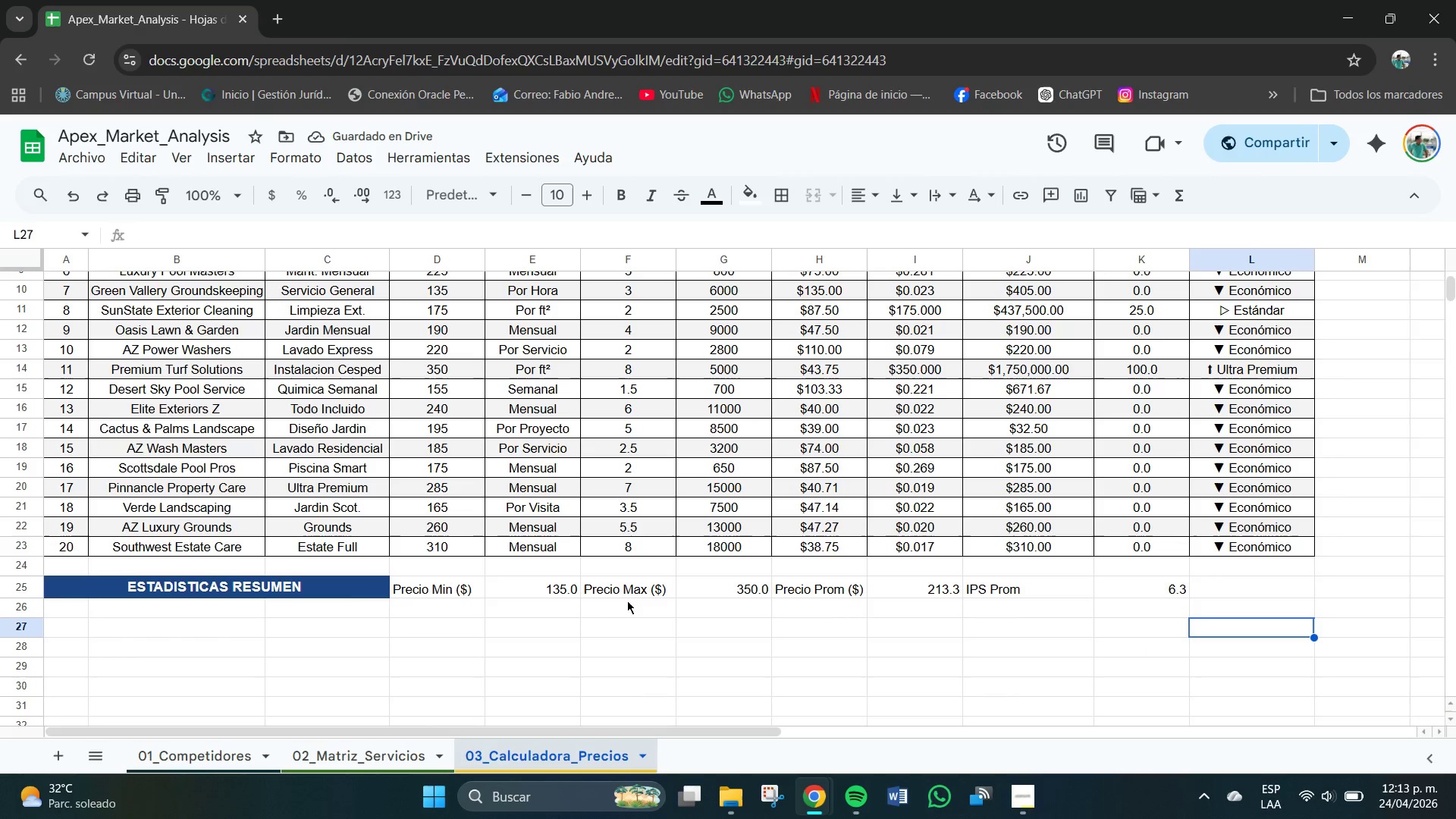 
left_click([428, 589])
 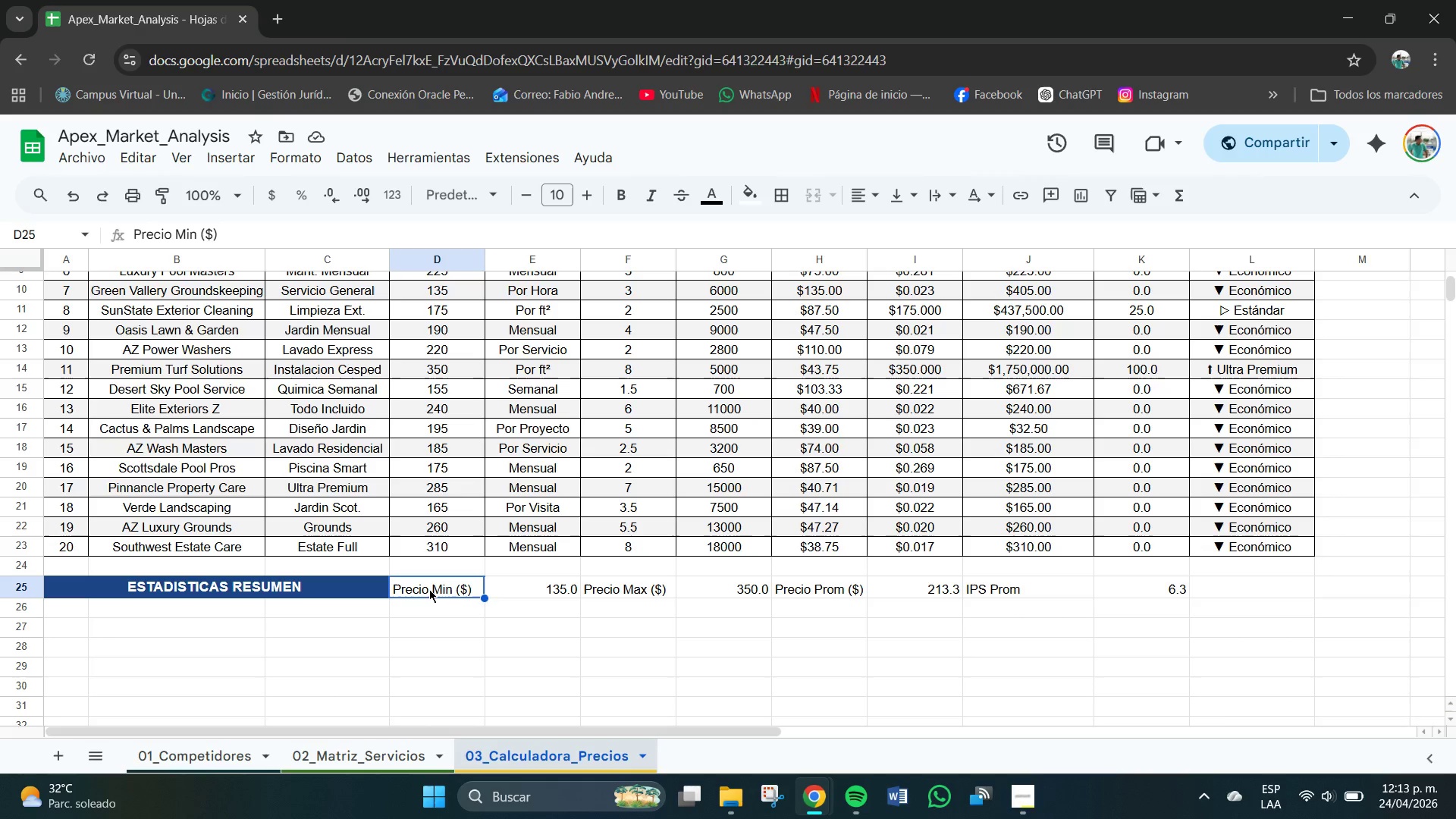 
hold_key(key=ControlLeft, duration=2.78)
left_click([601, 590])
 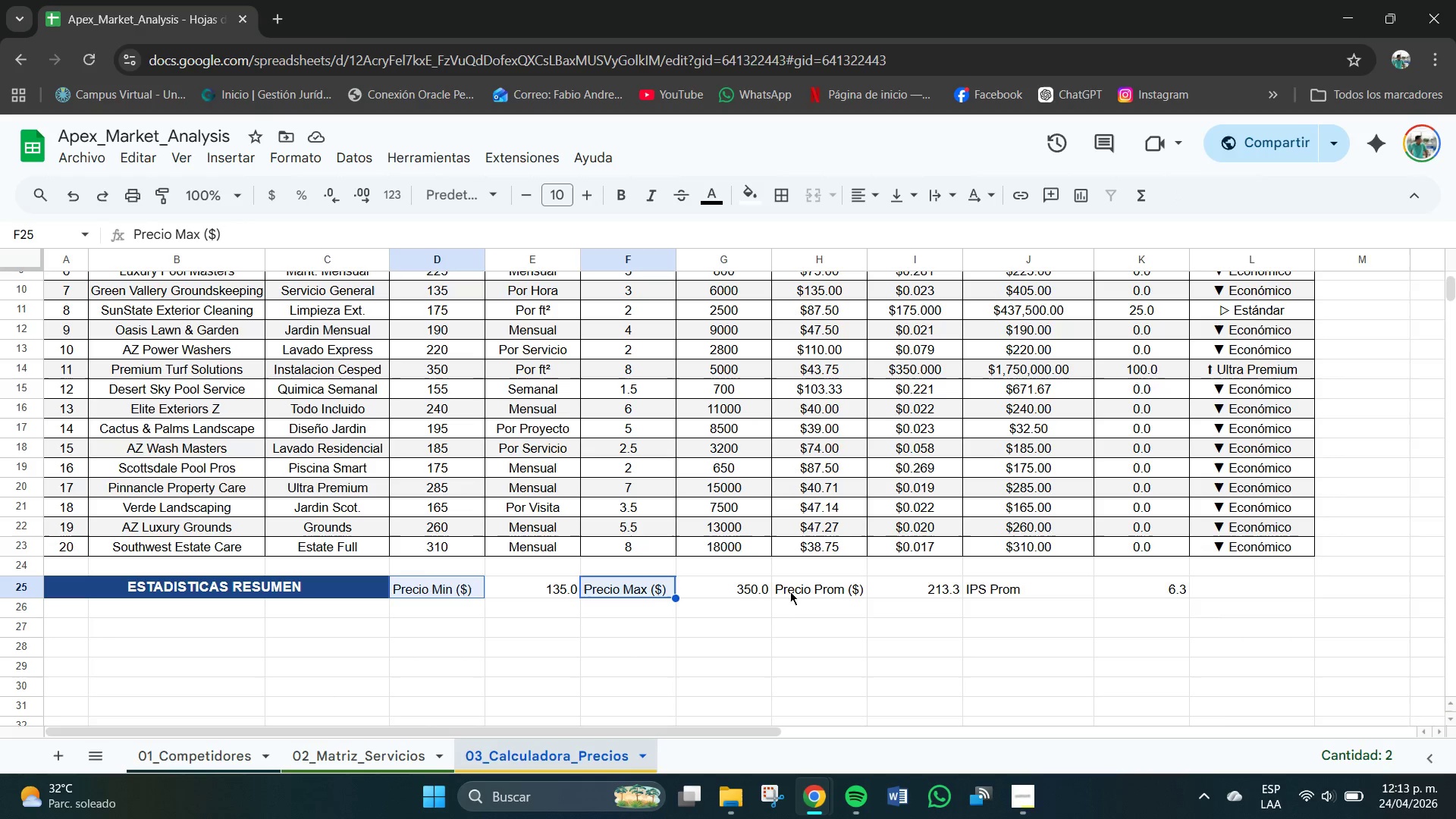 
left_click([802, 589])
 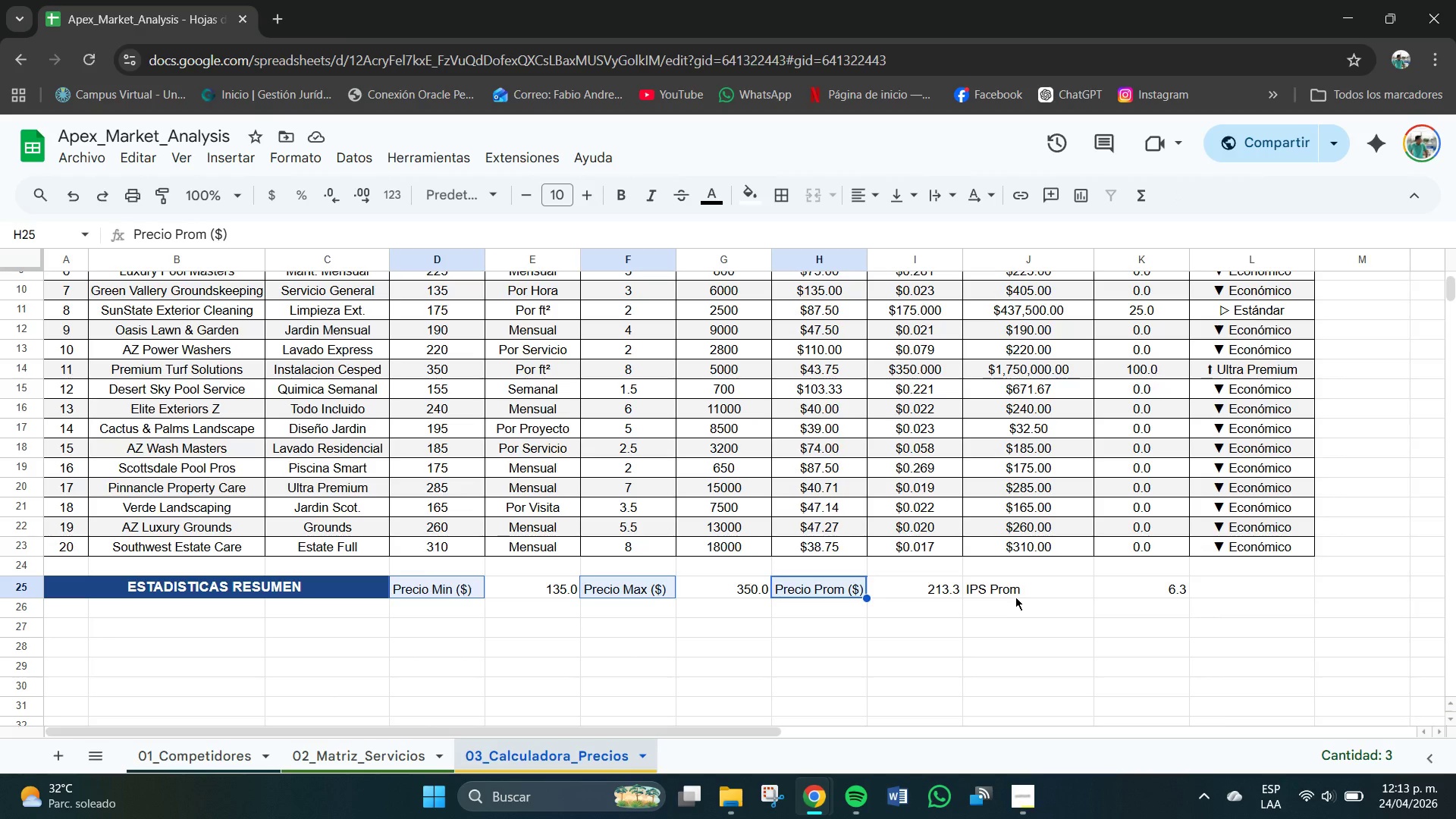 
left_click([1015, 592])
 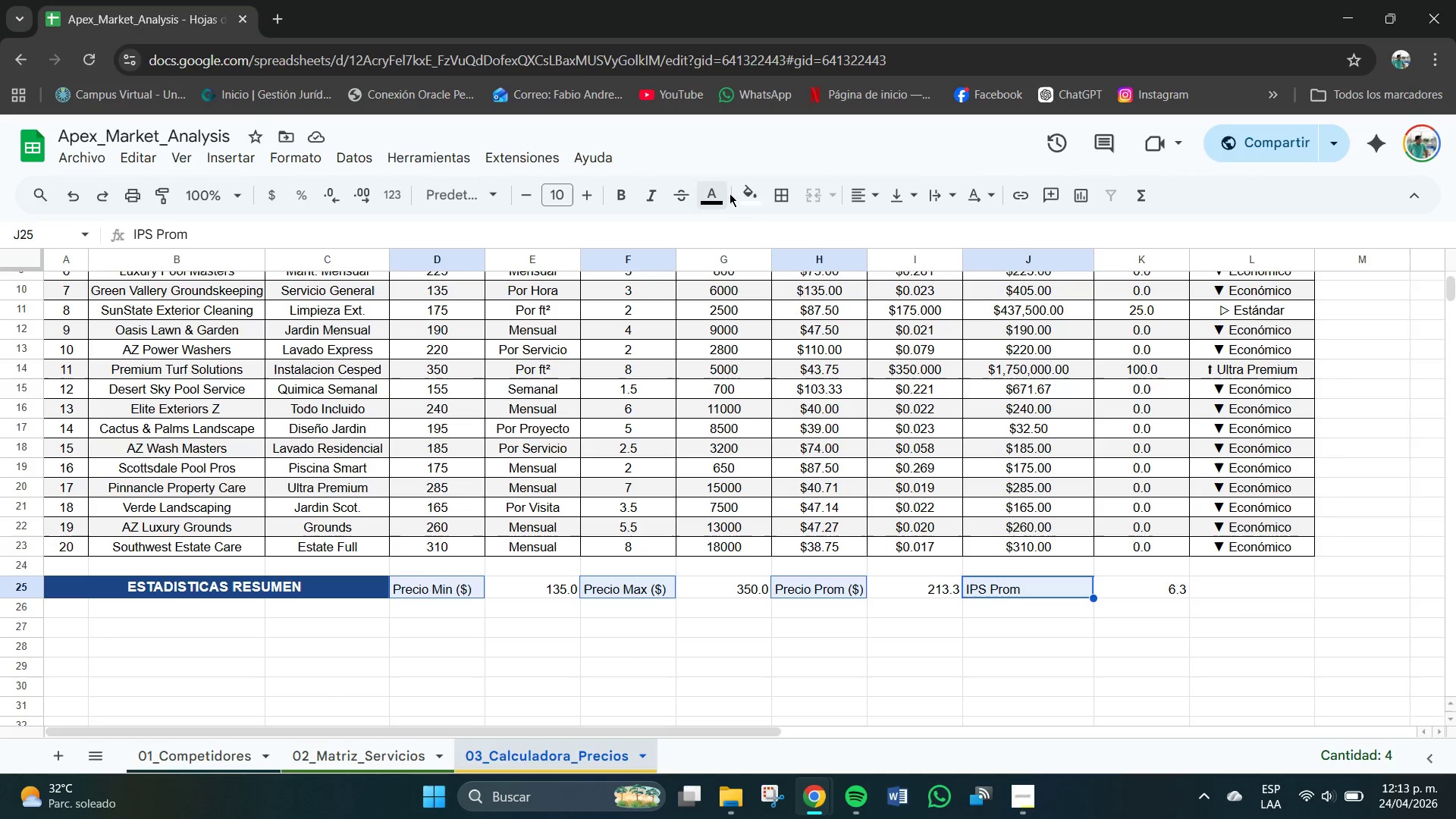 
left_click([719, 194])
 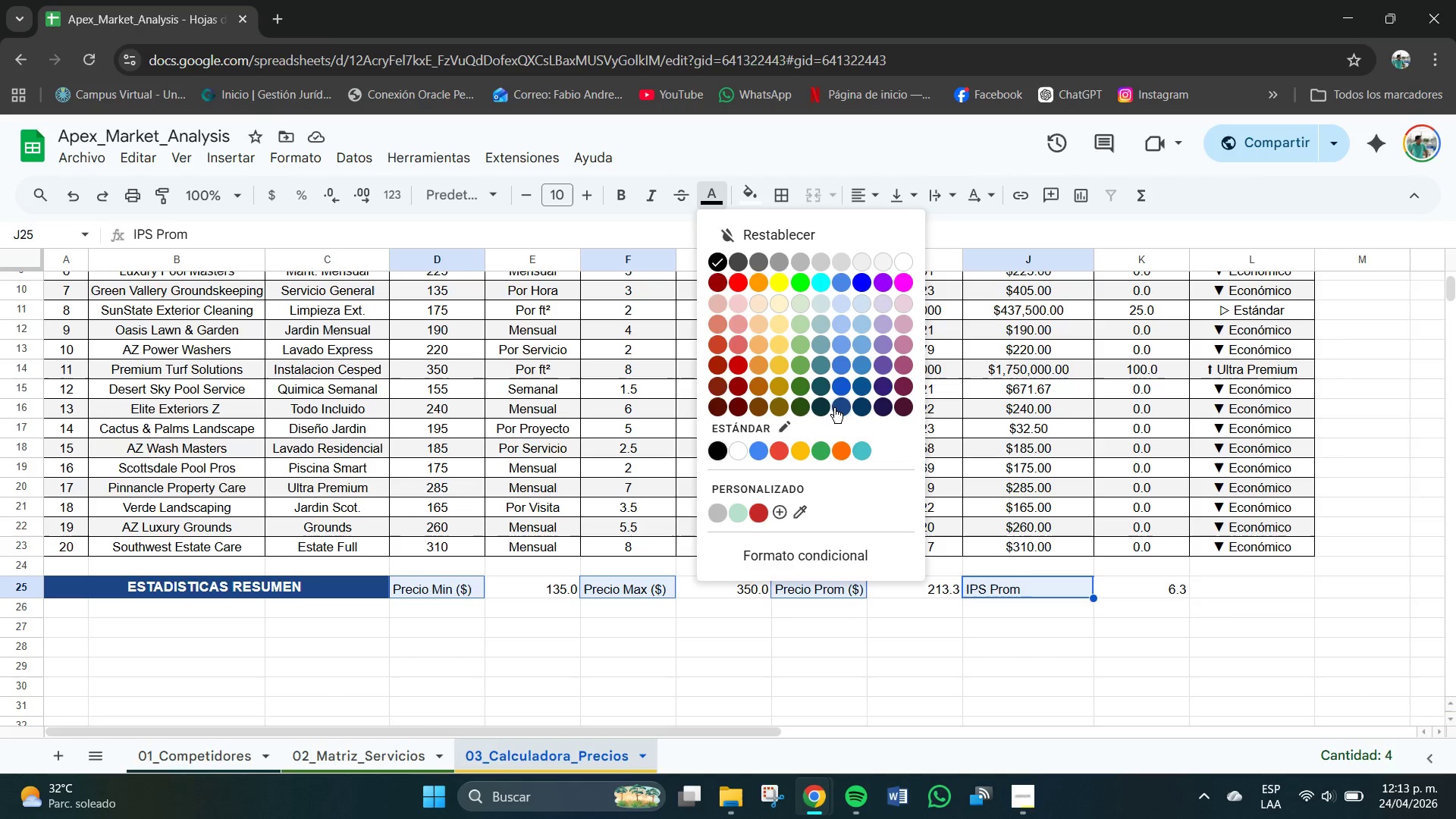 
left_click([839, 406])
 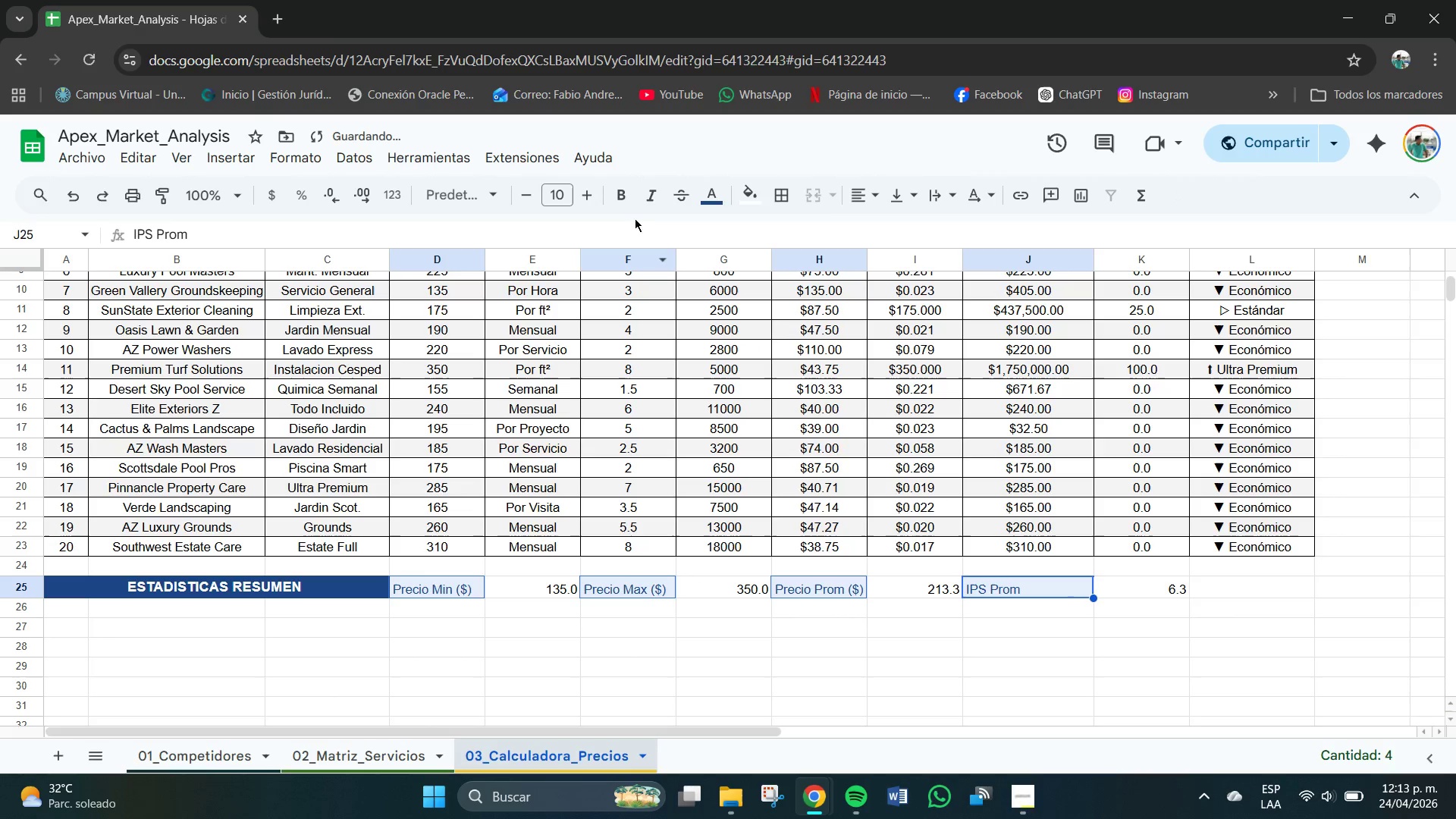 
left_click([623, 203])
 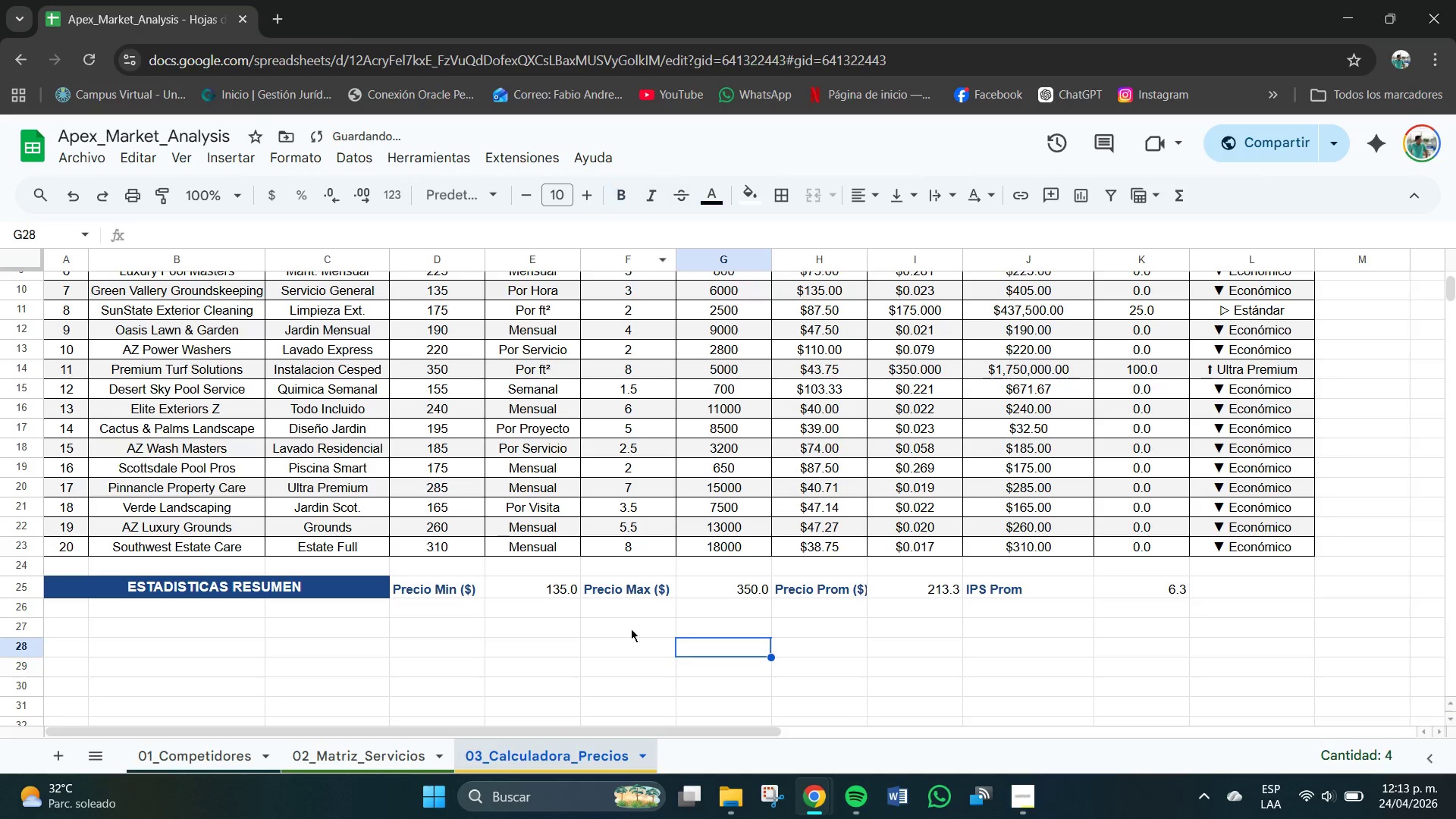 
left_click([545, 588])
 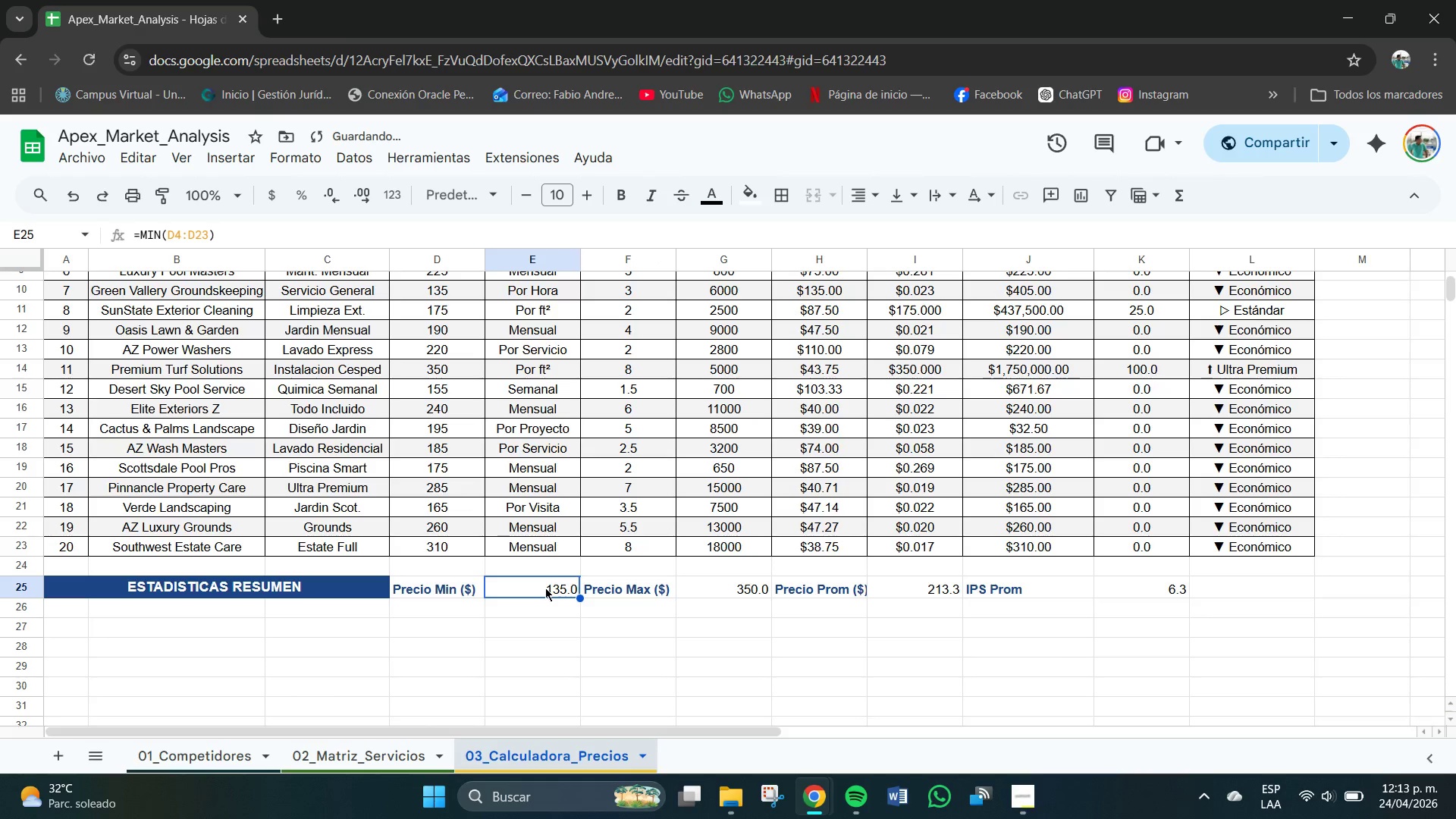 
hold_key(key=ControlLeft, duration=2.09)
left_click([739, 591])
 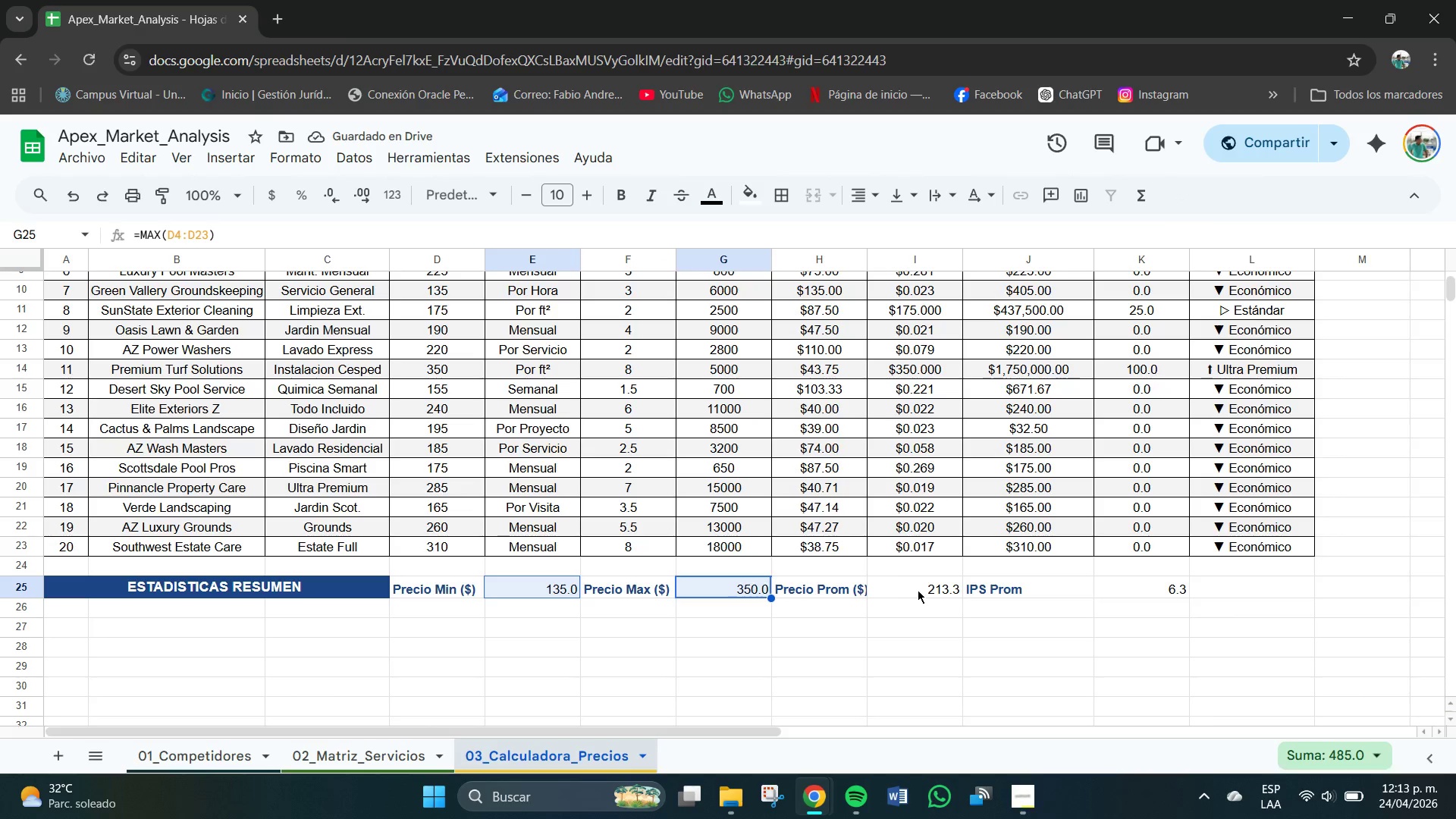 
left_click([920, 591])
 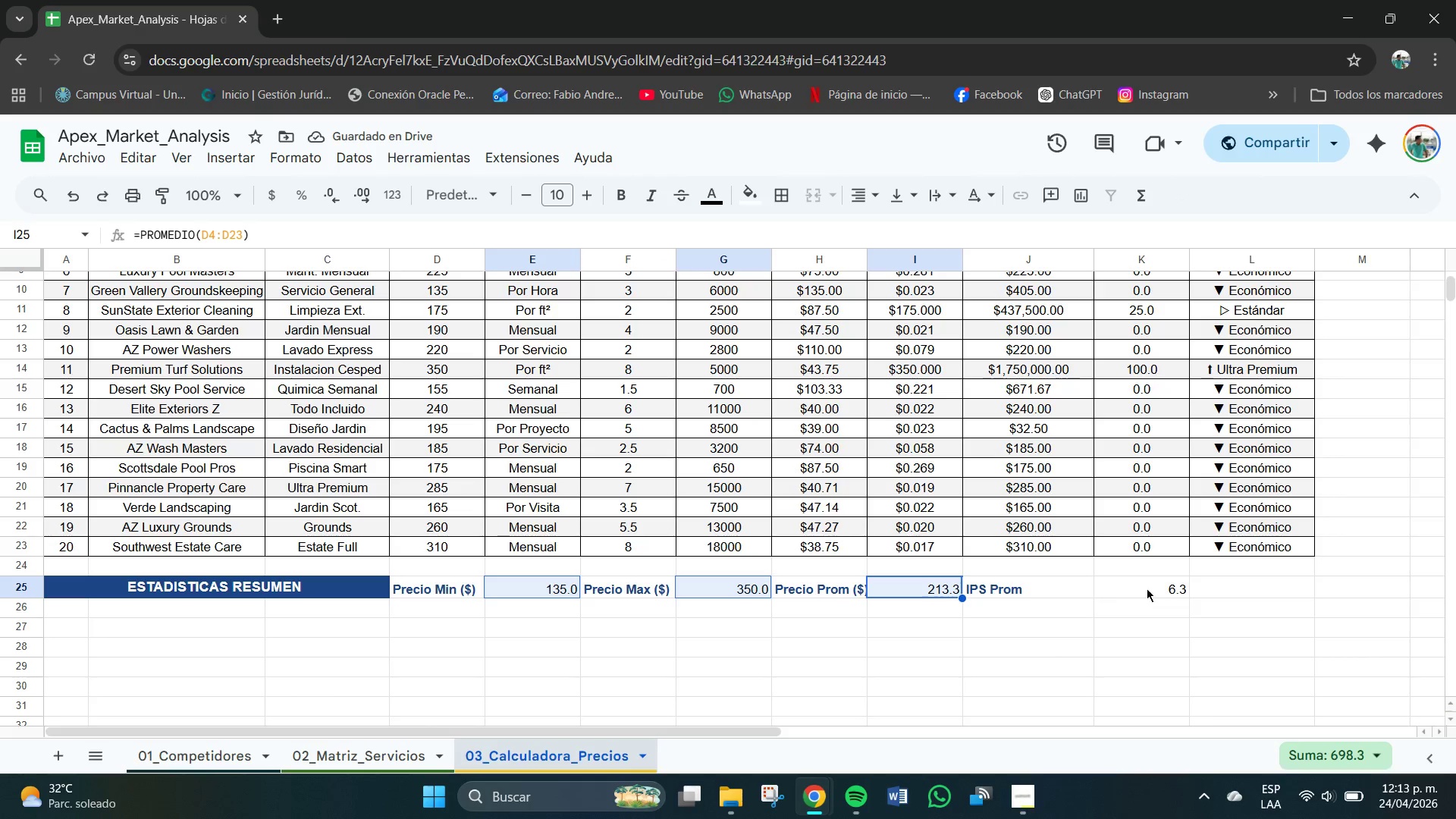 
left_click([1150, 588])
 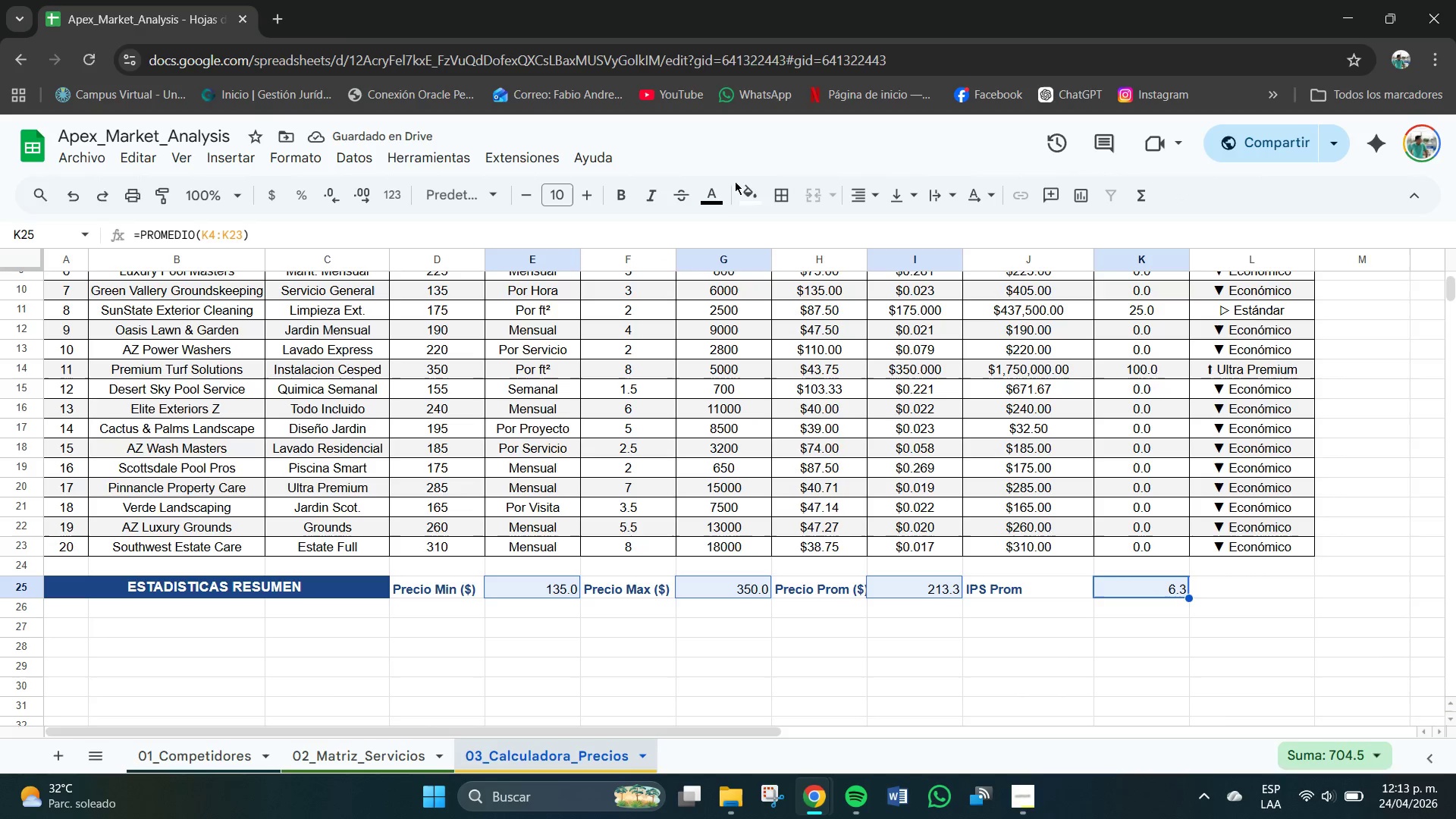 
left_click([714, 195])
 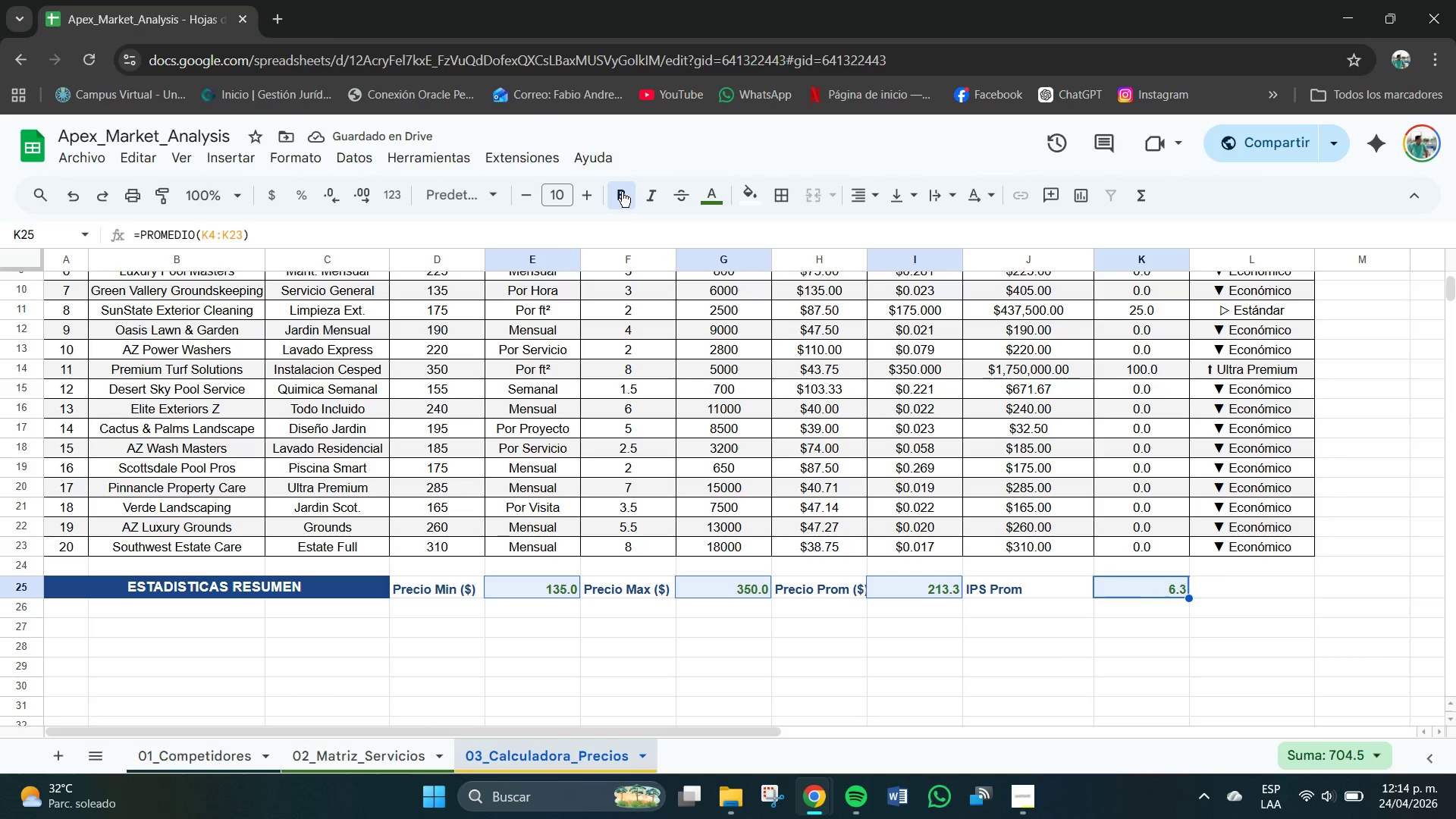 
wait(6.04)
 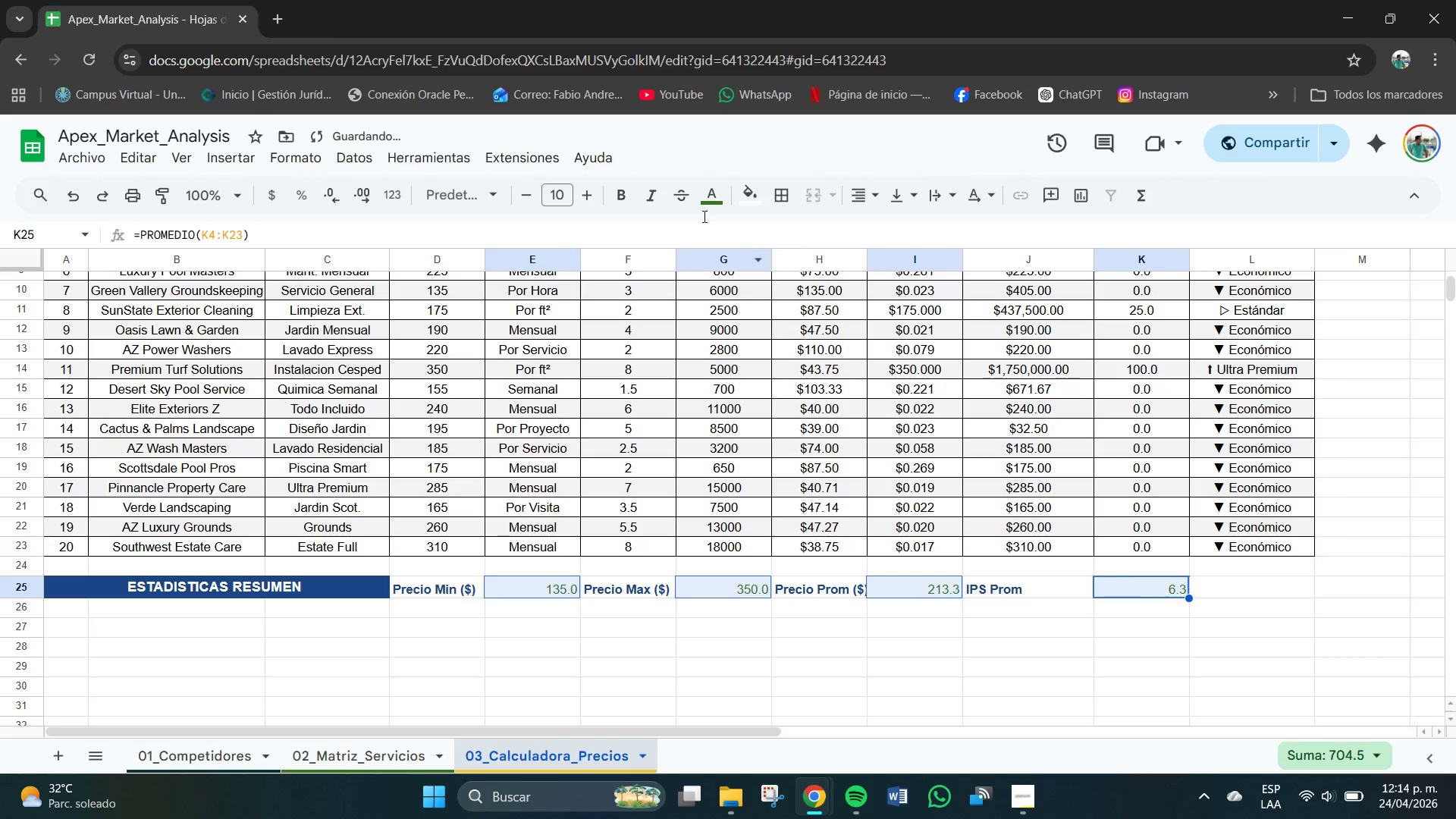 
mouse_move([869, 191])
 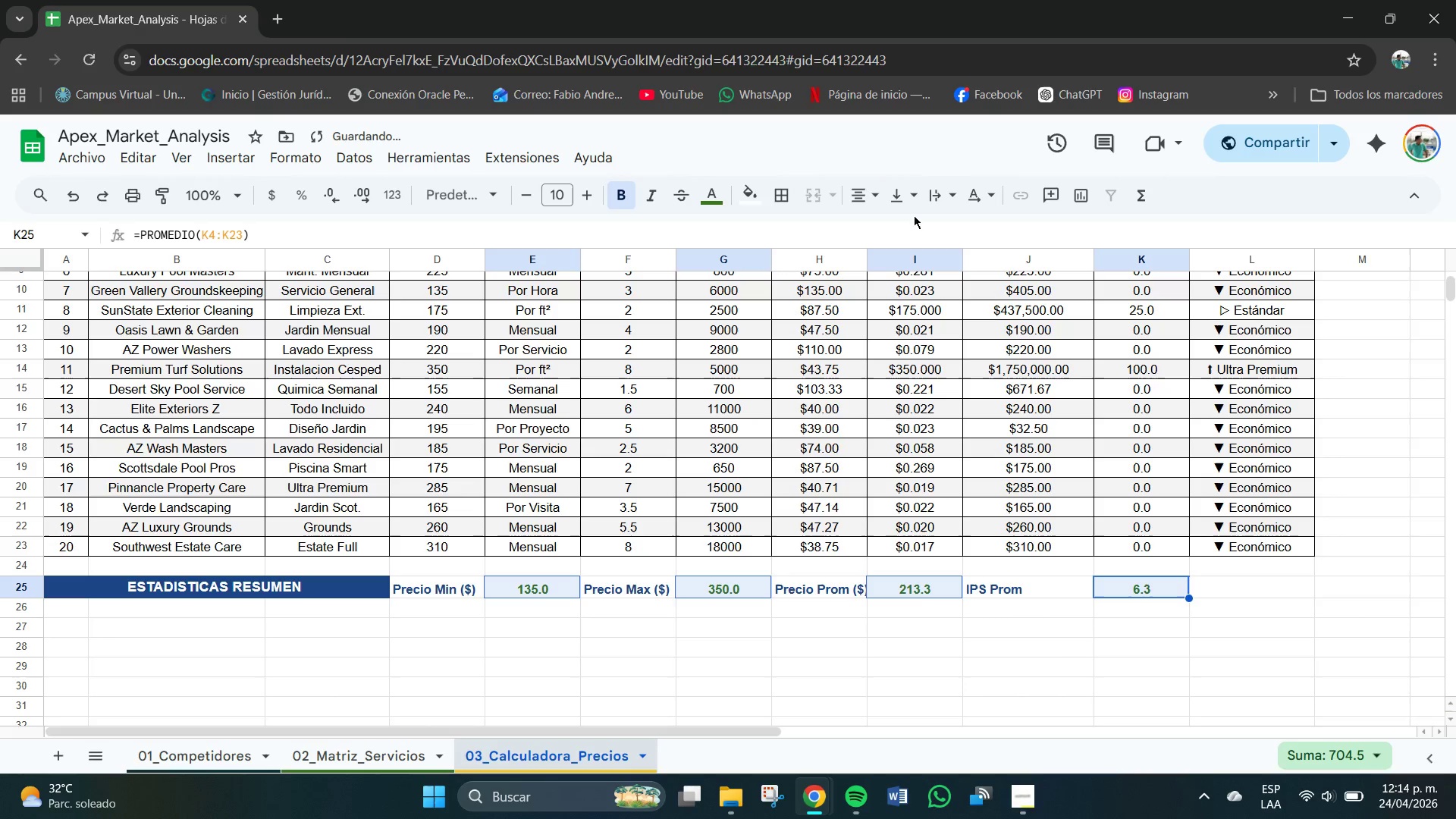 
left_click([893, 189])
 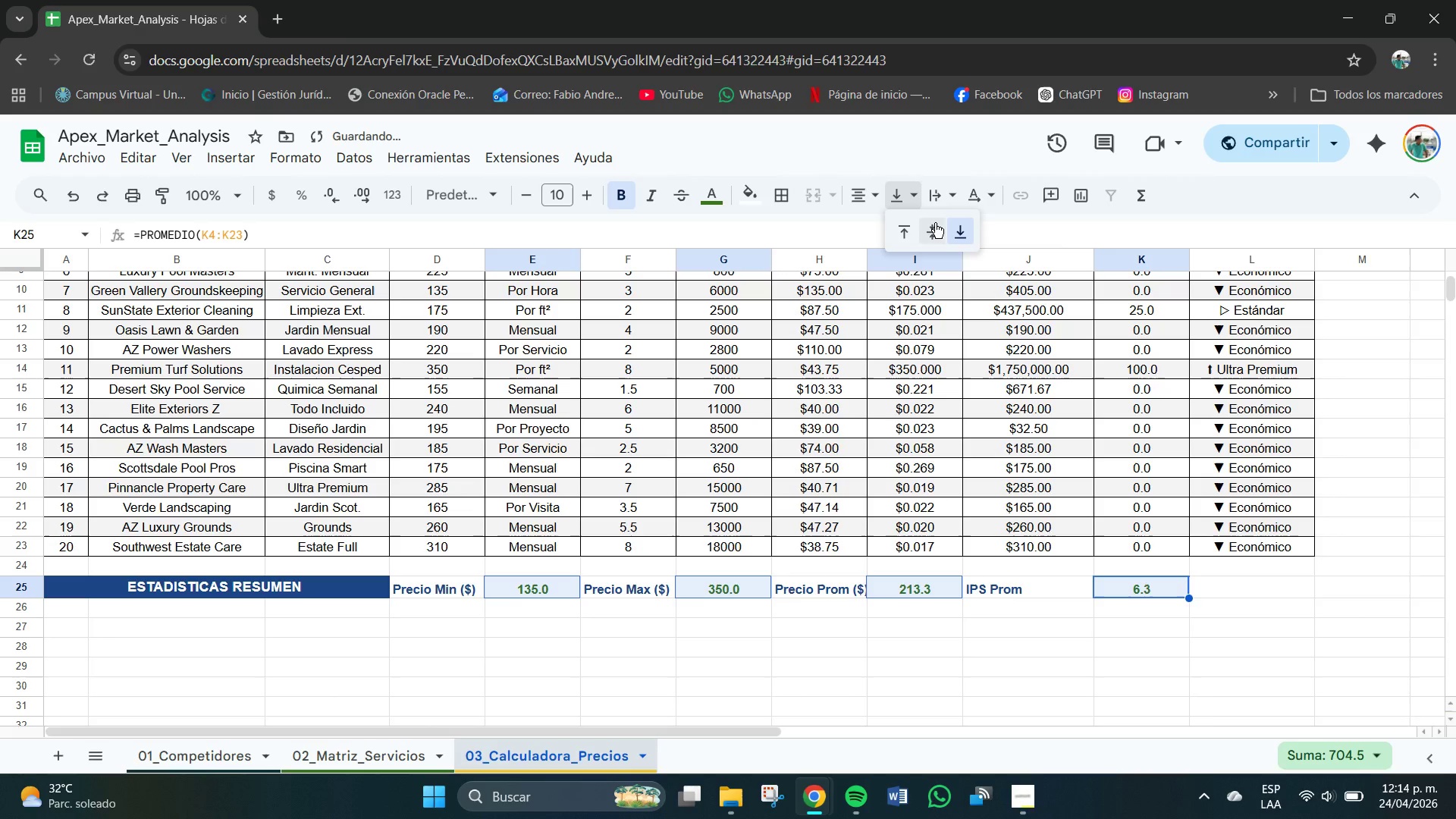 
left_click([935, 223])
 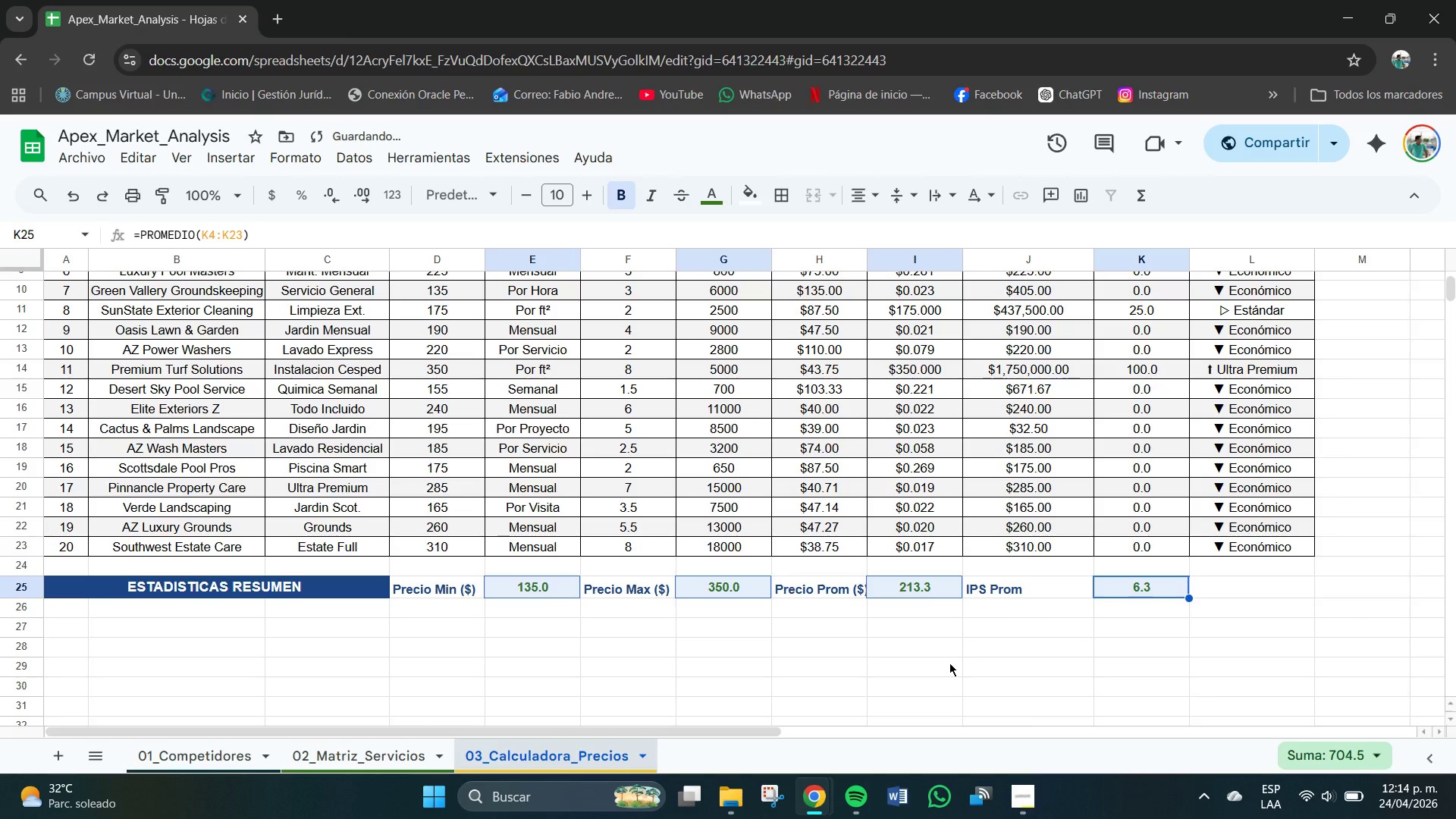 
left_click([949, 663])
 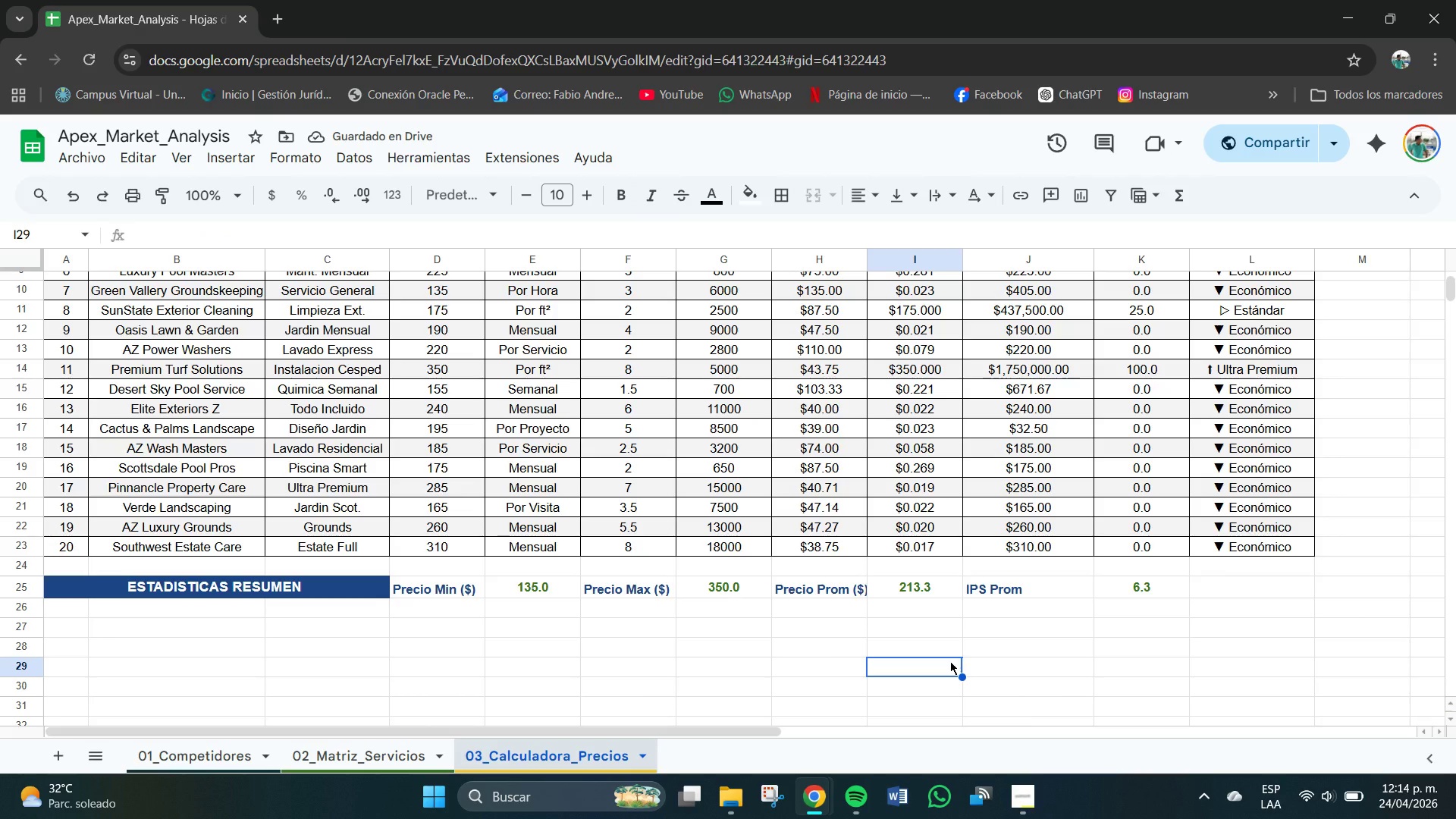 
left_click([1000, 590])
 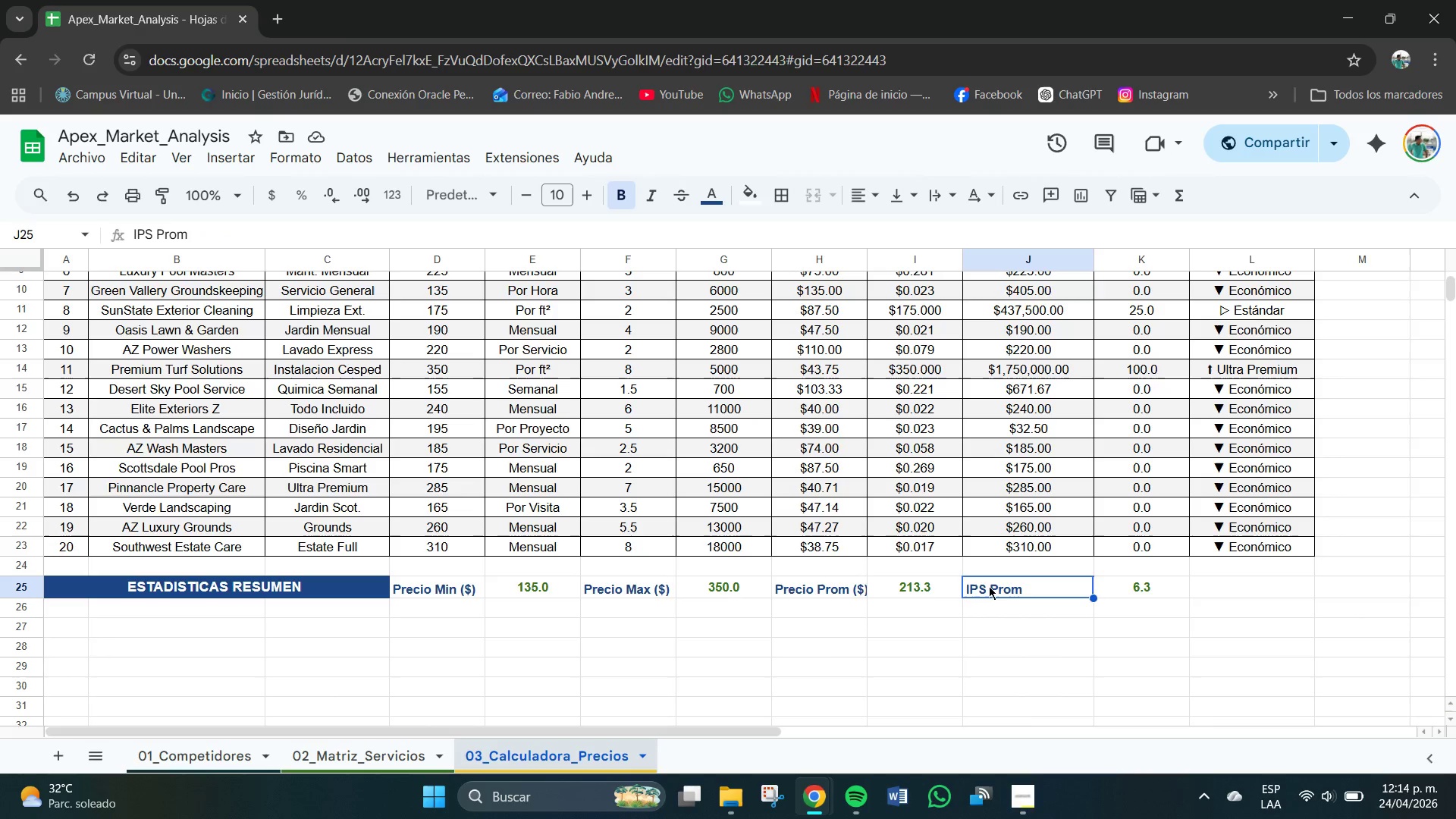 
hold_key(key=ControlLeft, duration=2.56)
left_click([817, 585])
 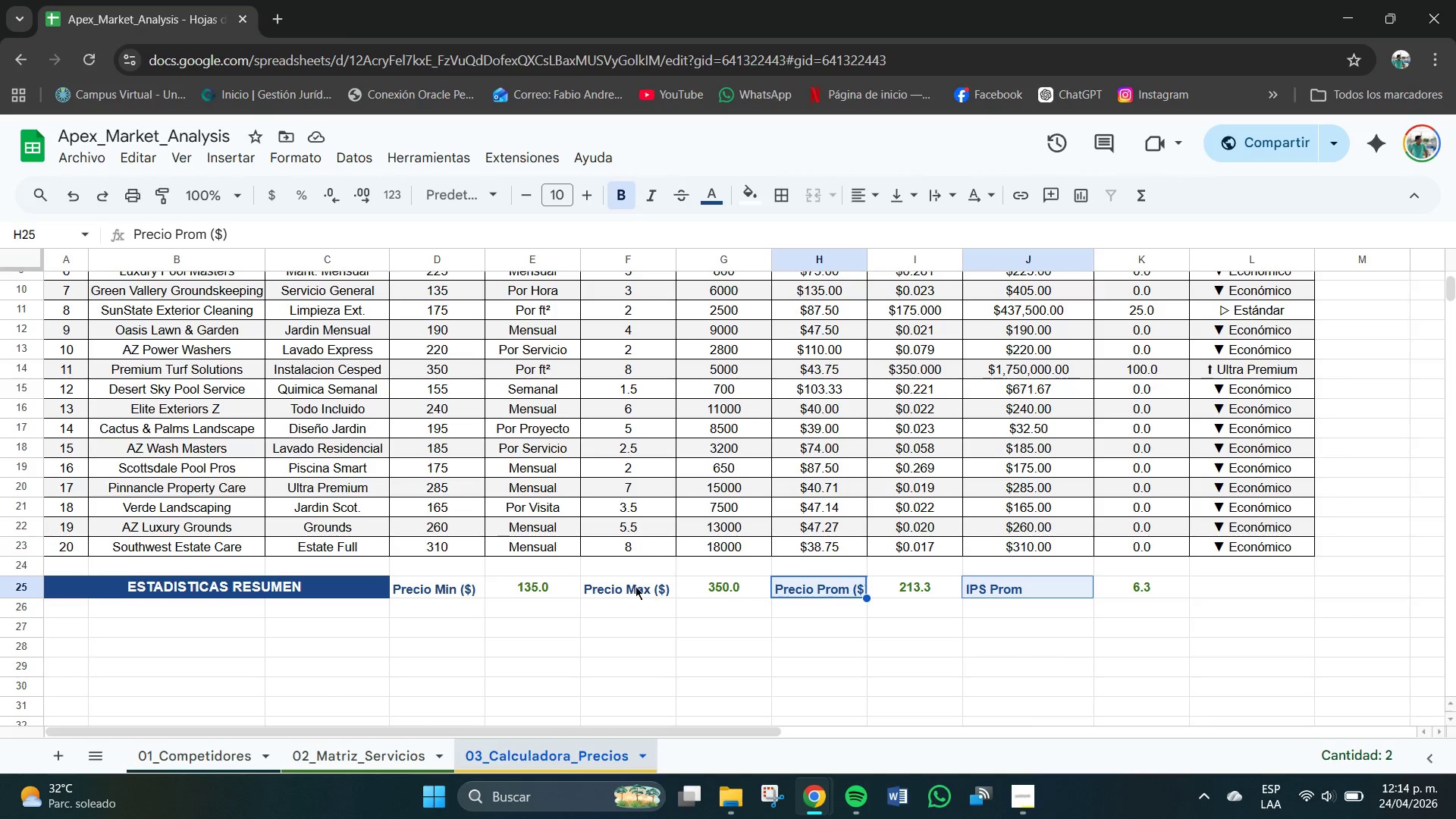 
left_click([634, 587])
 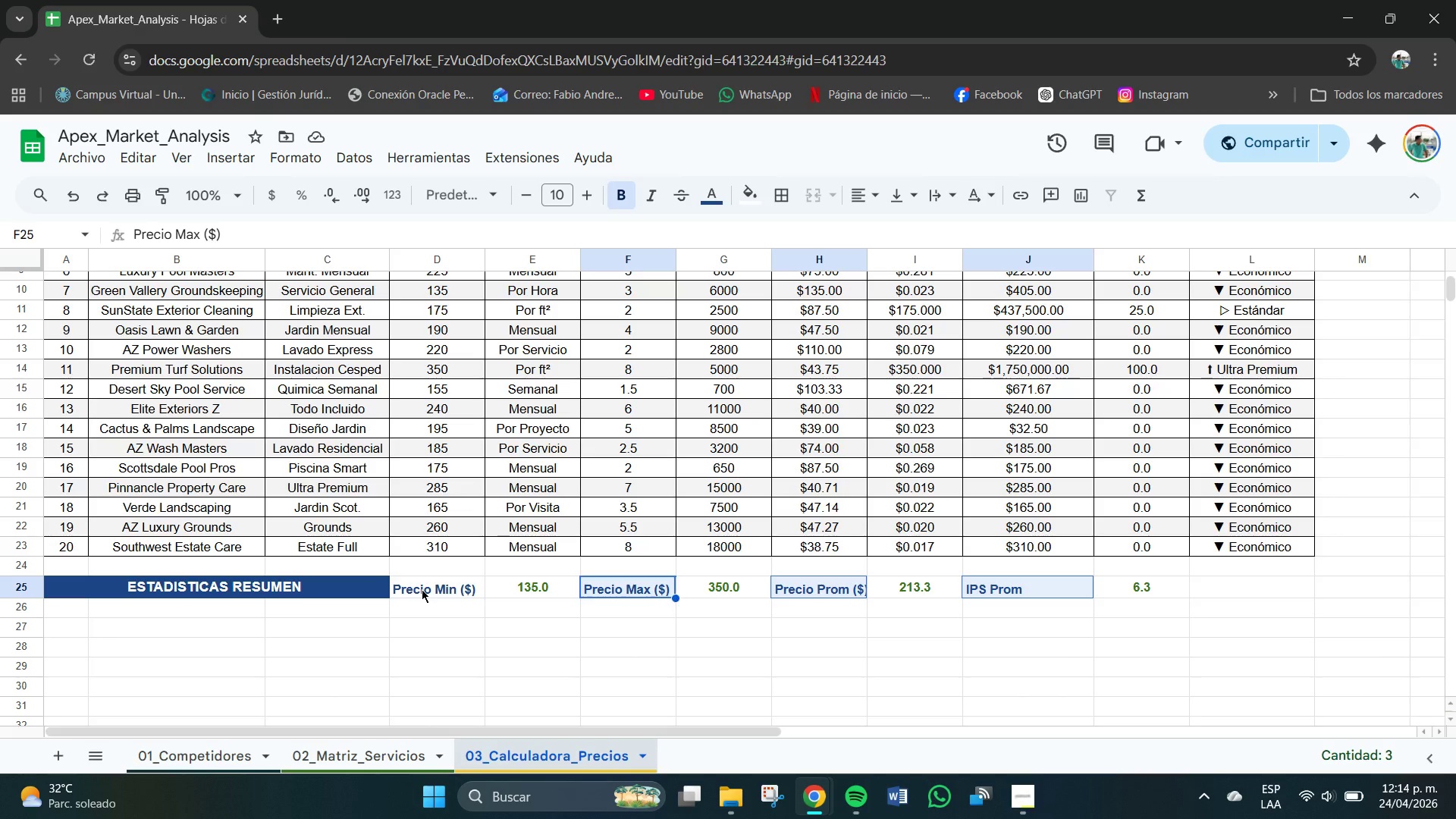 
left_click([422, 589])
 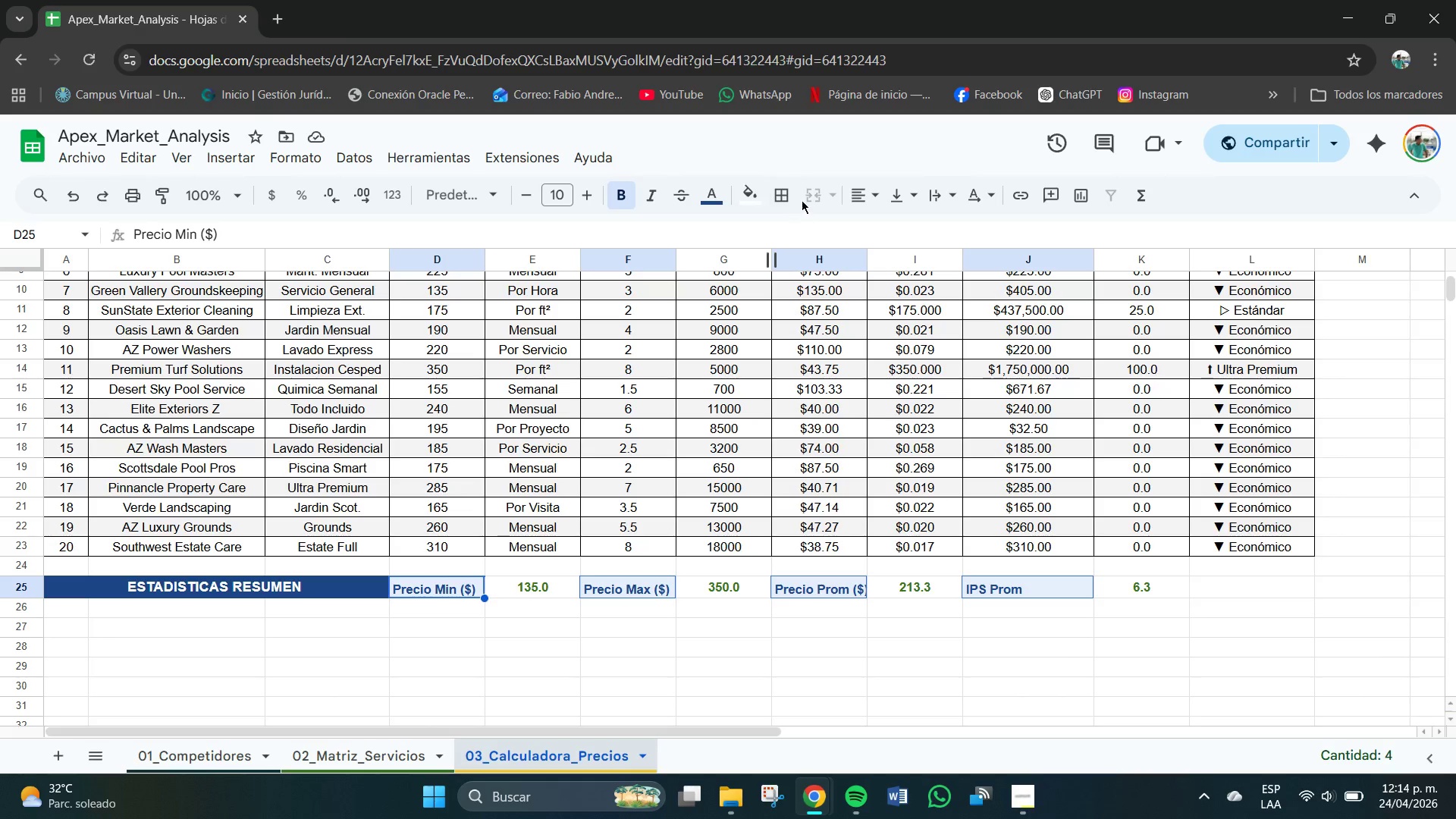 
left_click([863, 192])
 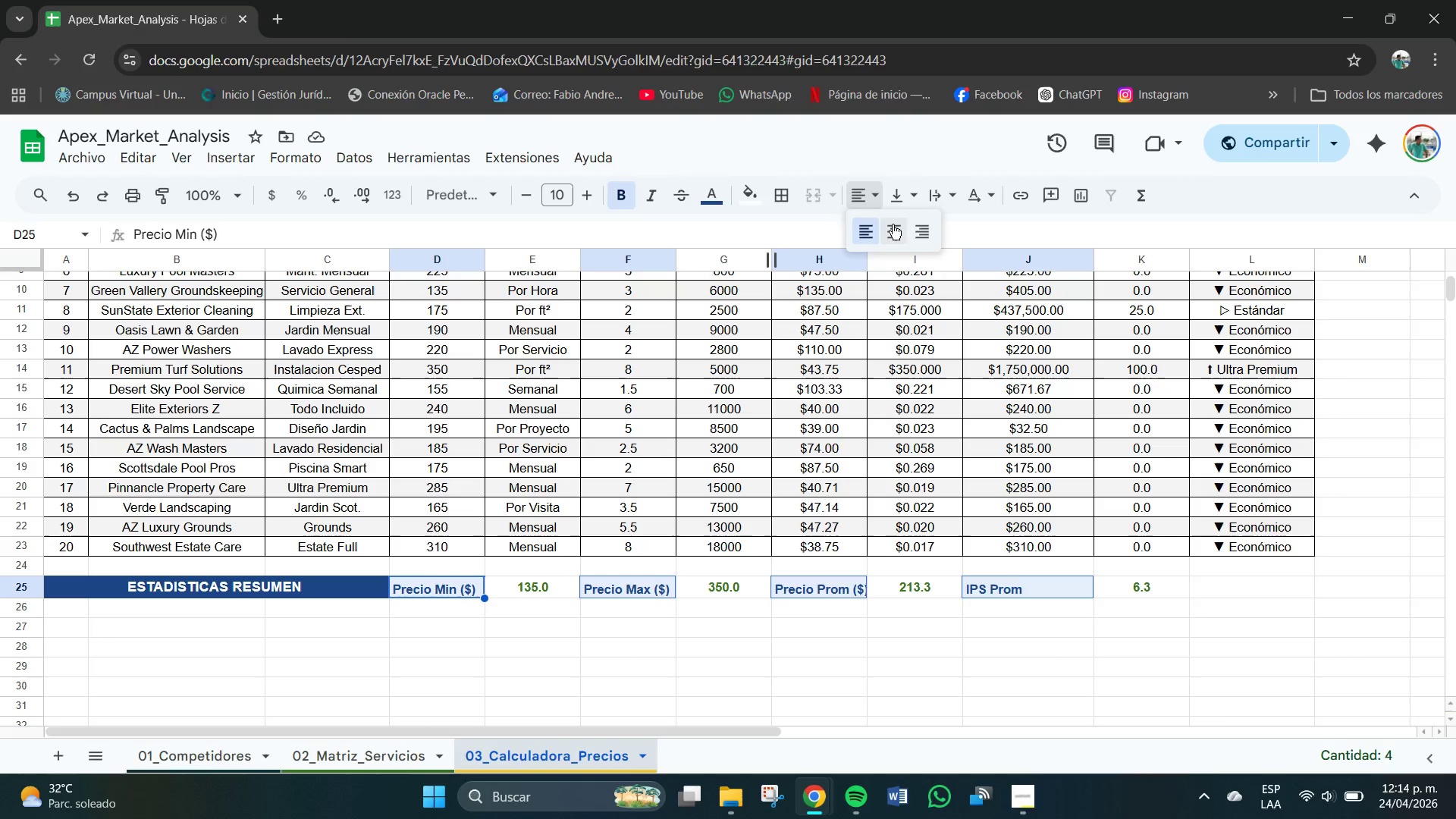 
left_click([893, 225])
 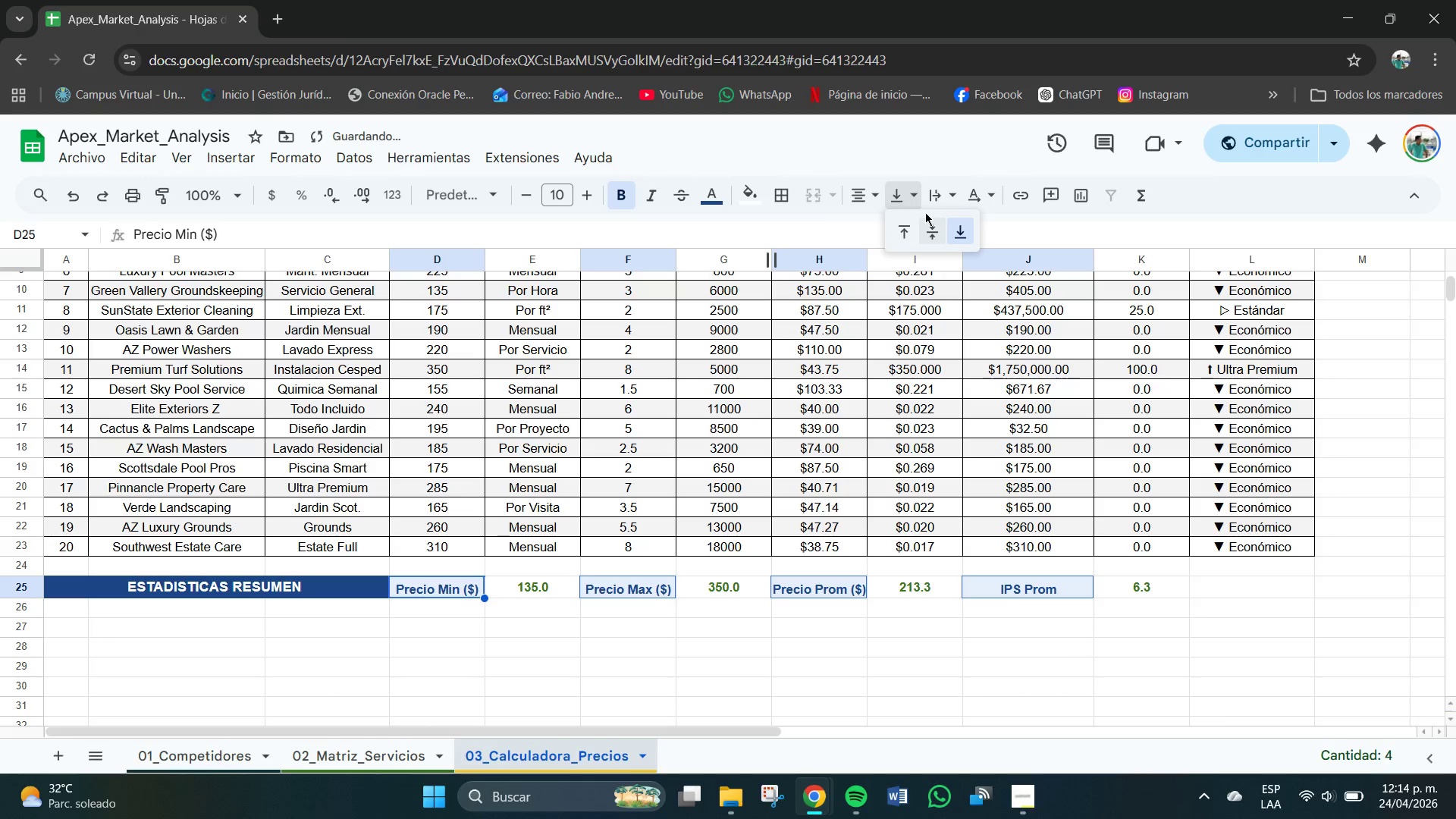 
double_click([935, 226])
 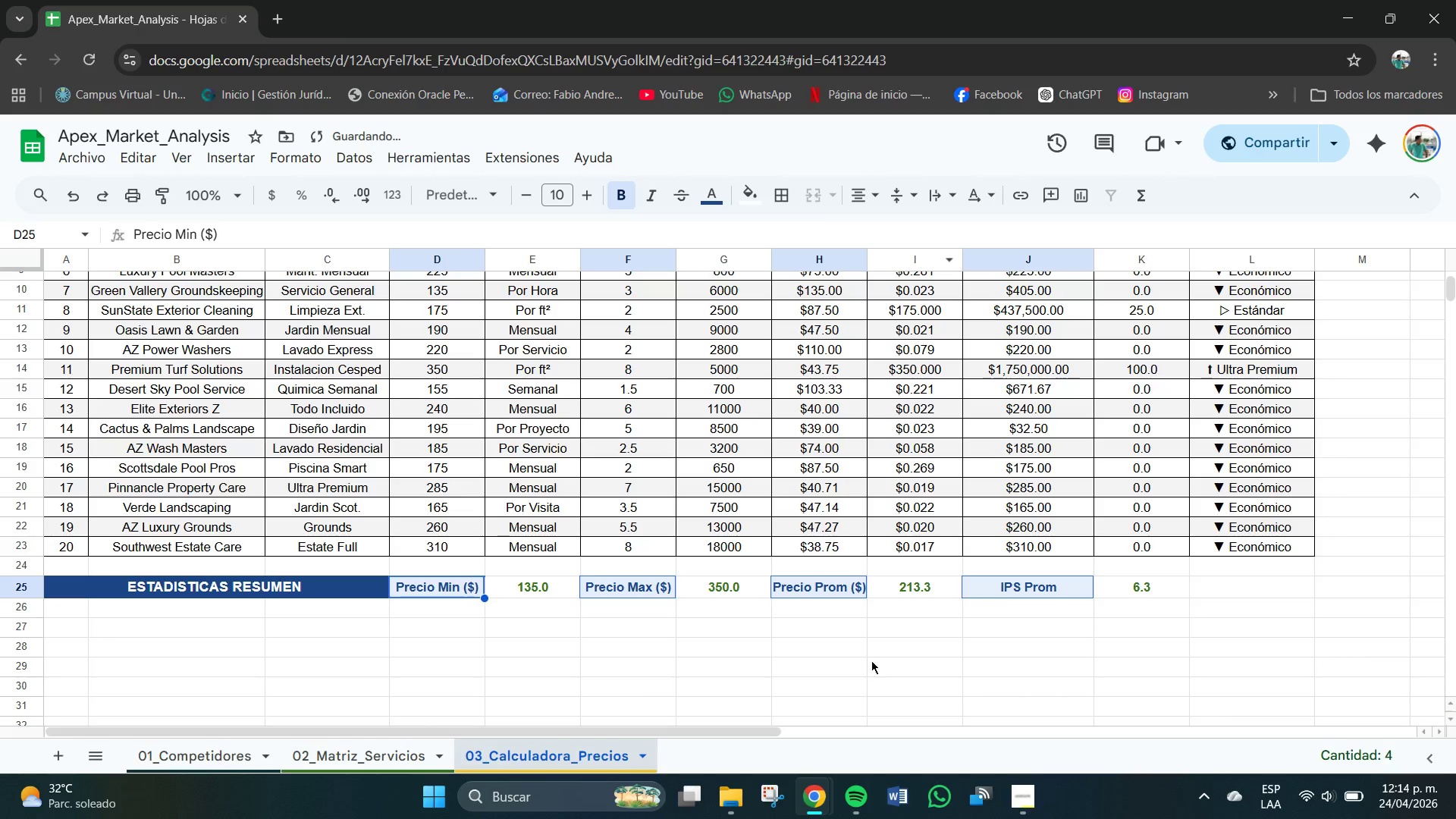 
left_click([861, 663])
 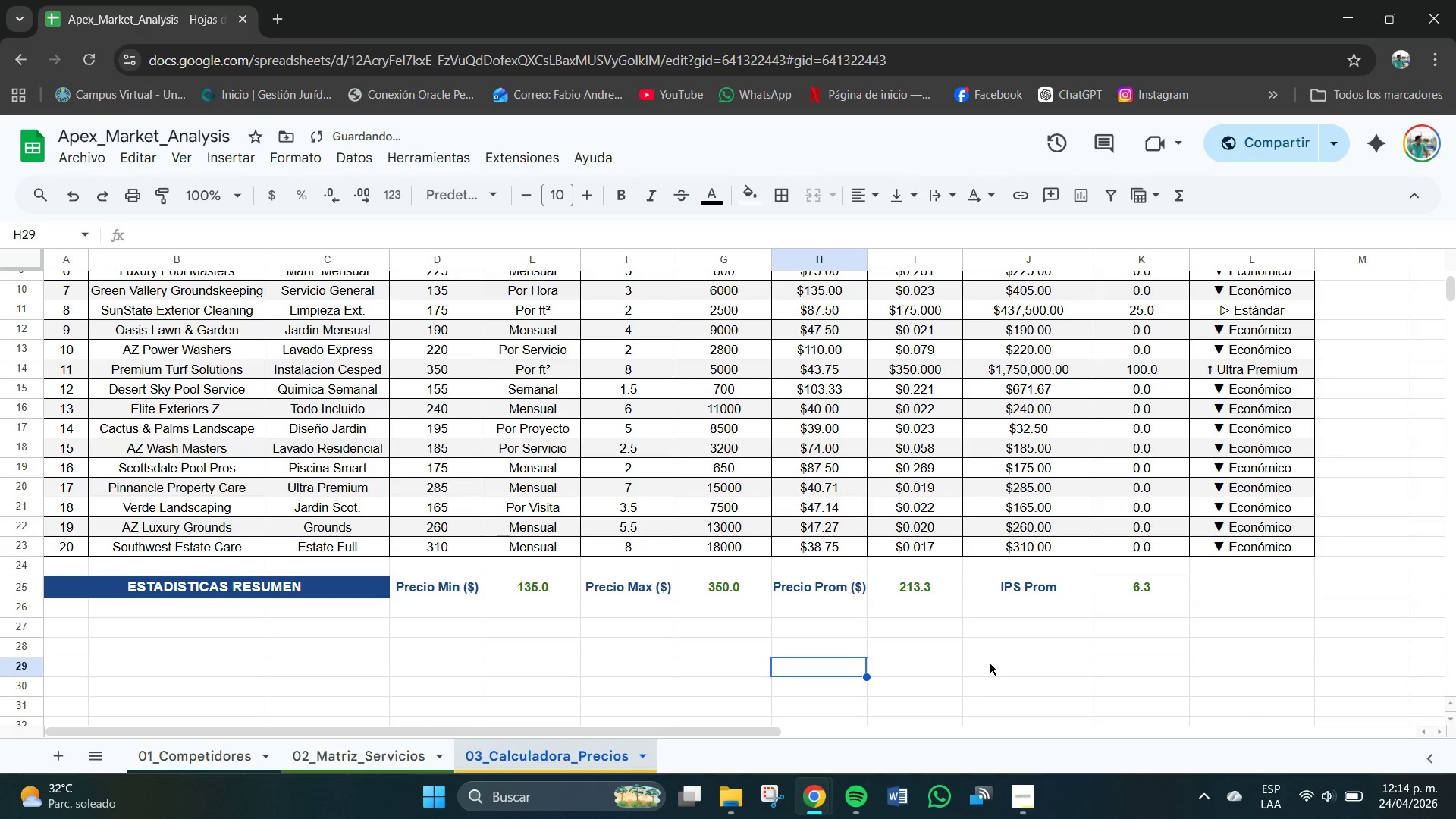 
left_click([966, 644])
 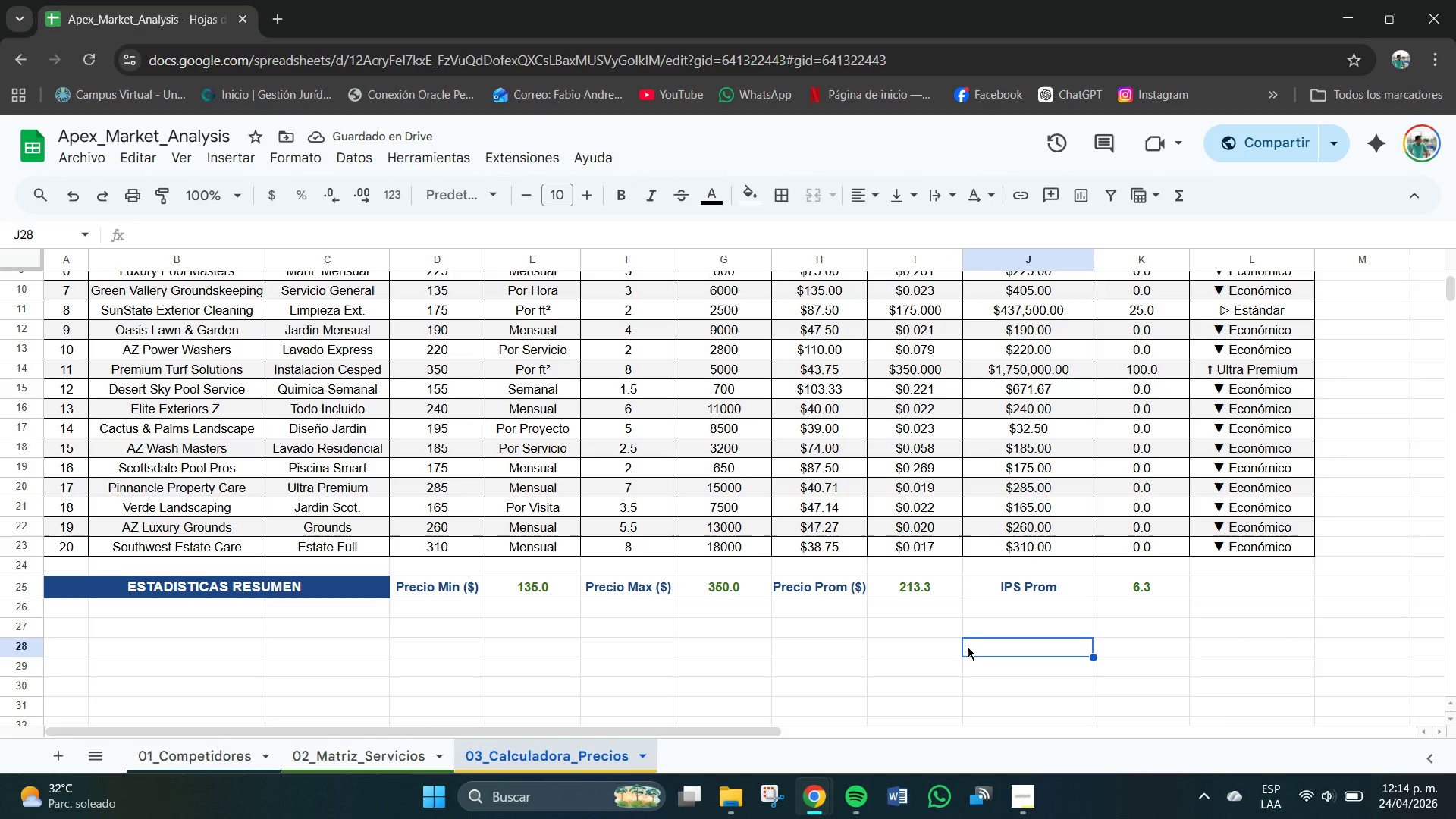 
left_click([953, 645])
 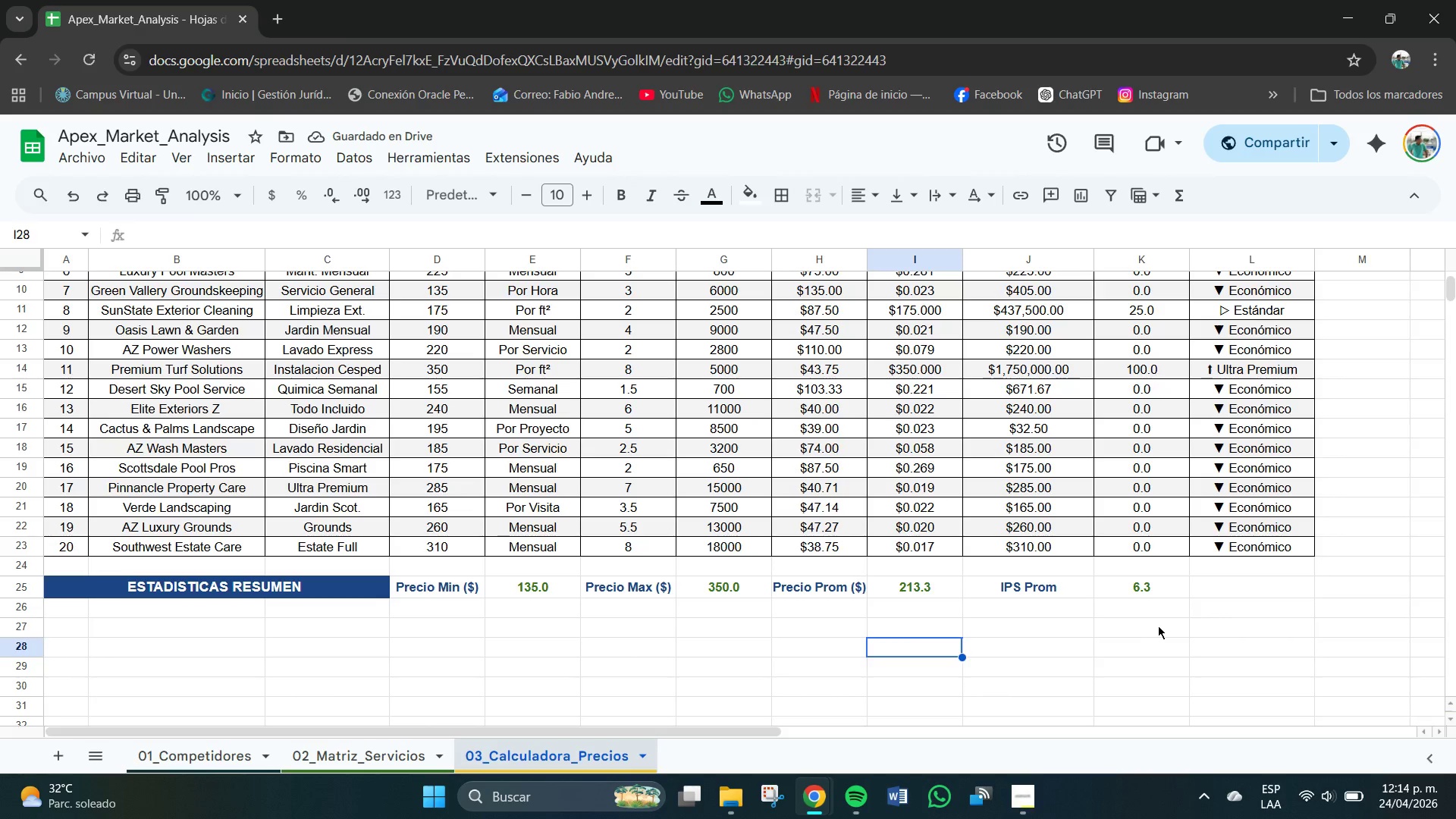 
left_click([1158, 626])
 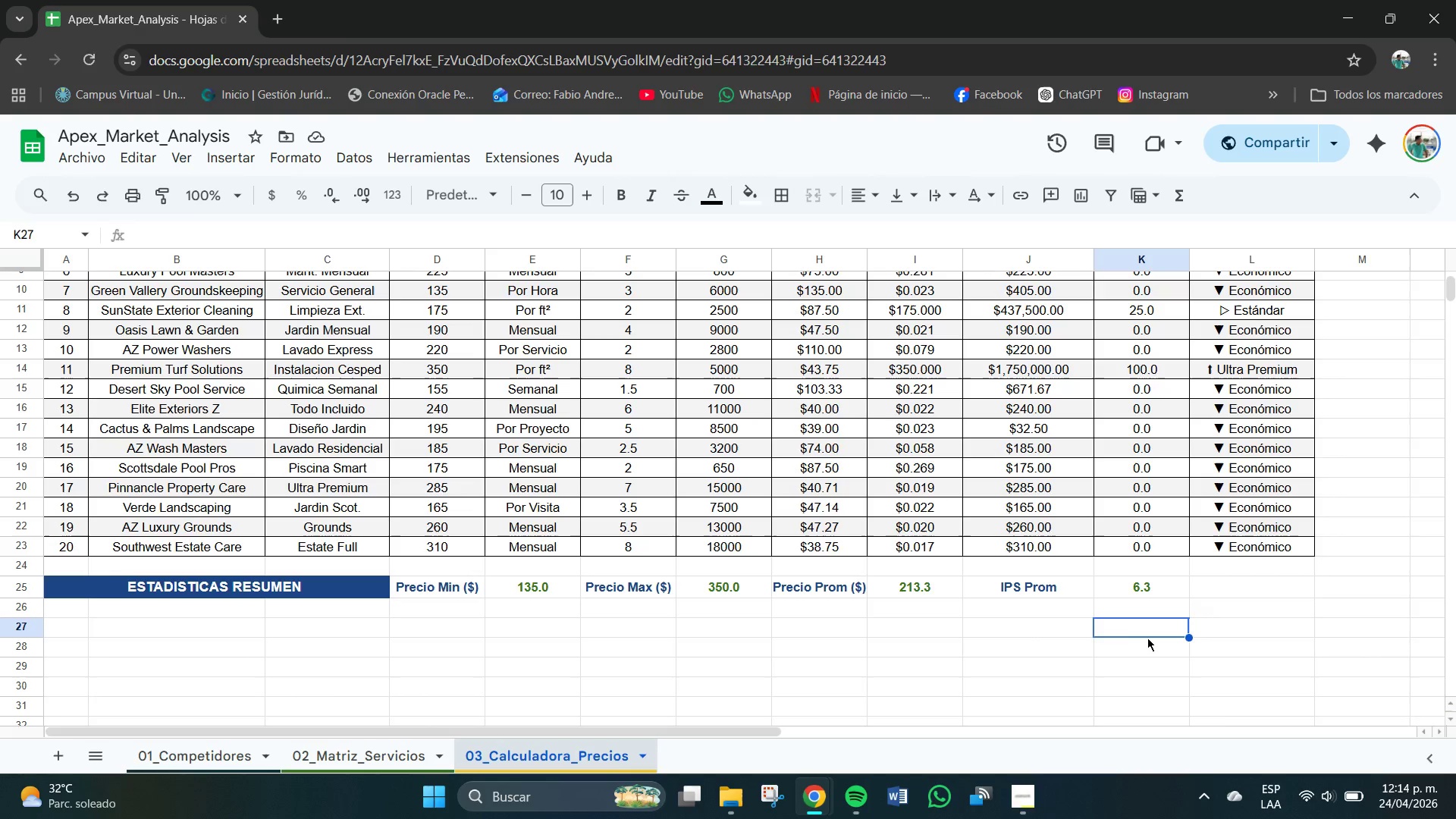 
left_click([1031, 588])
 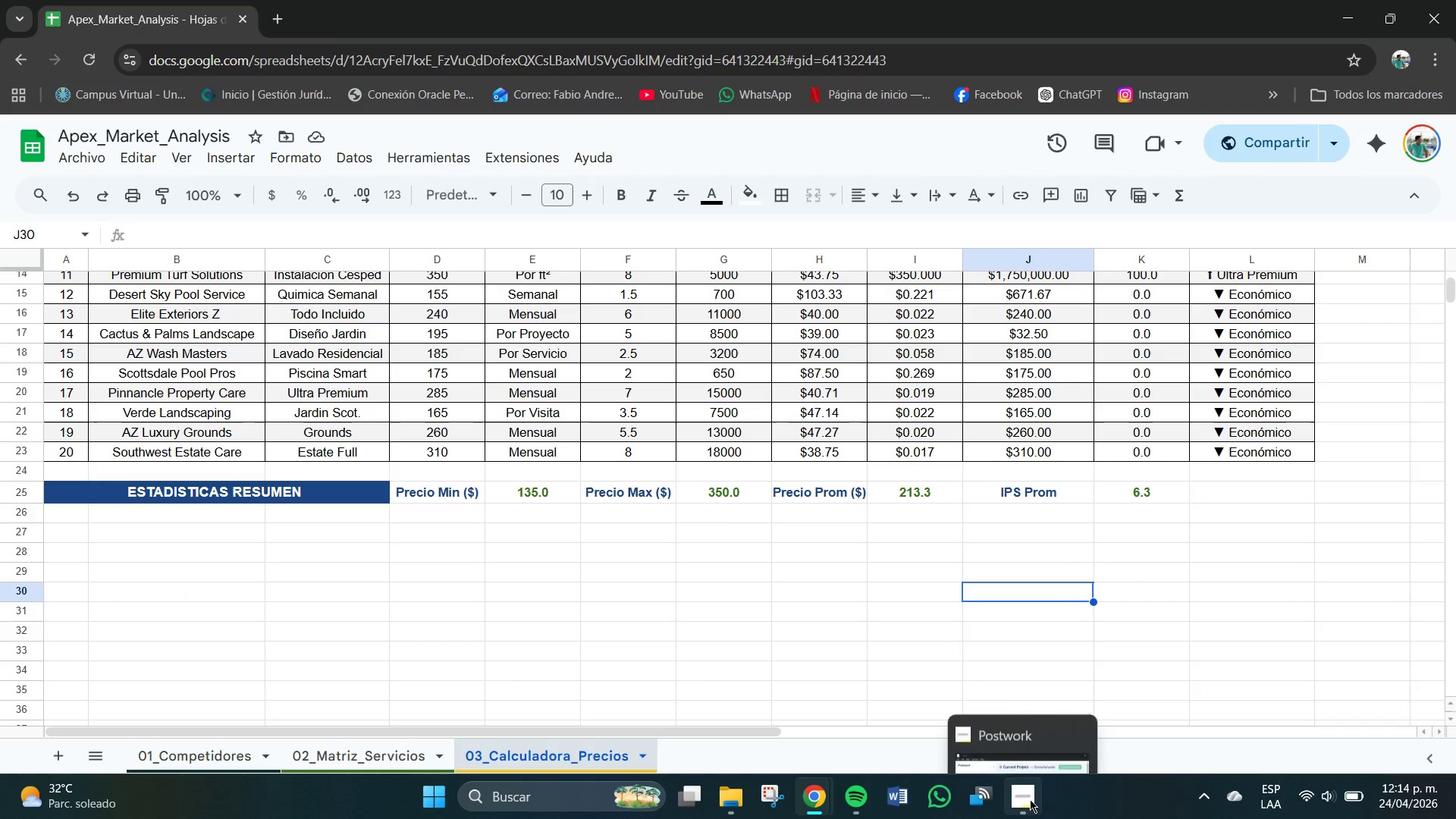 
scroll: coordinate [926, 579], scroll_direction: up, amount: 2.0
 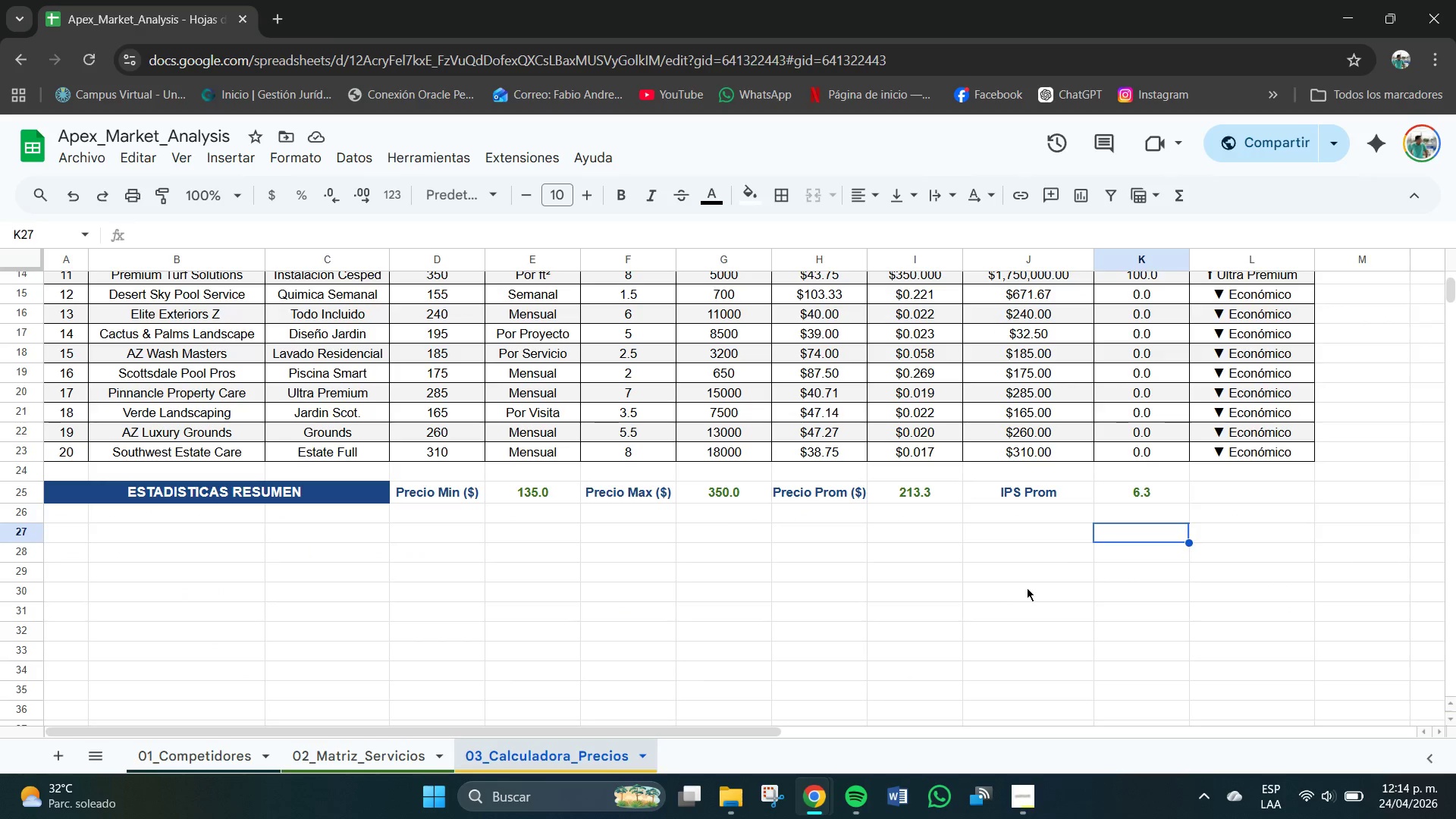 
left_click([1028, 798])